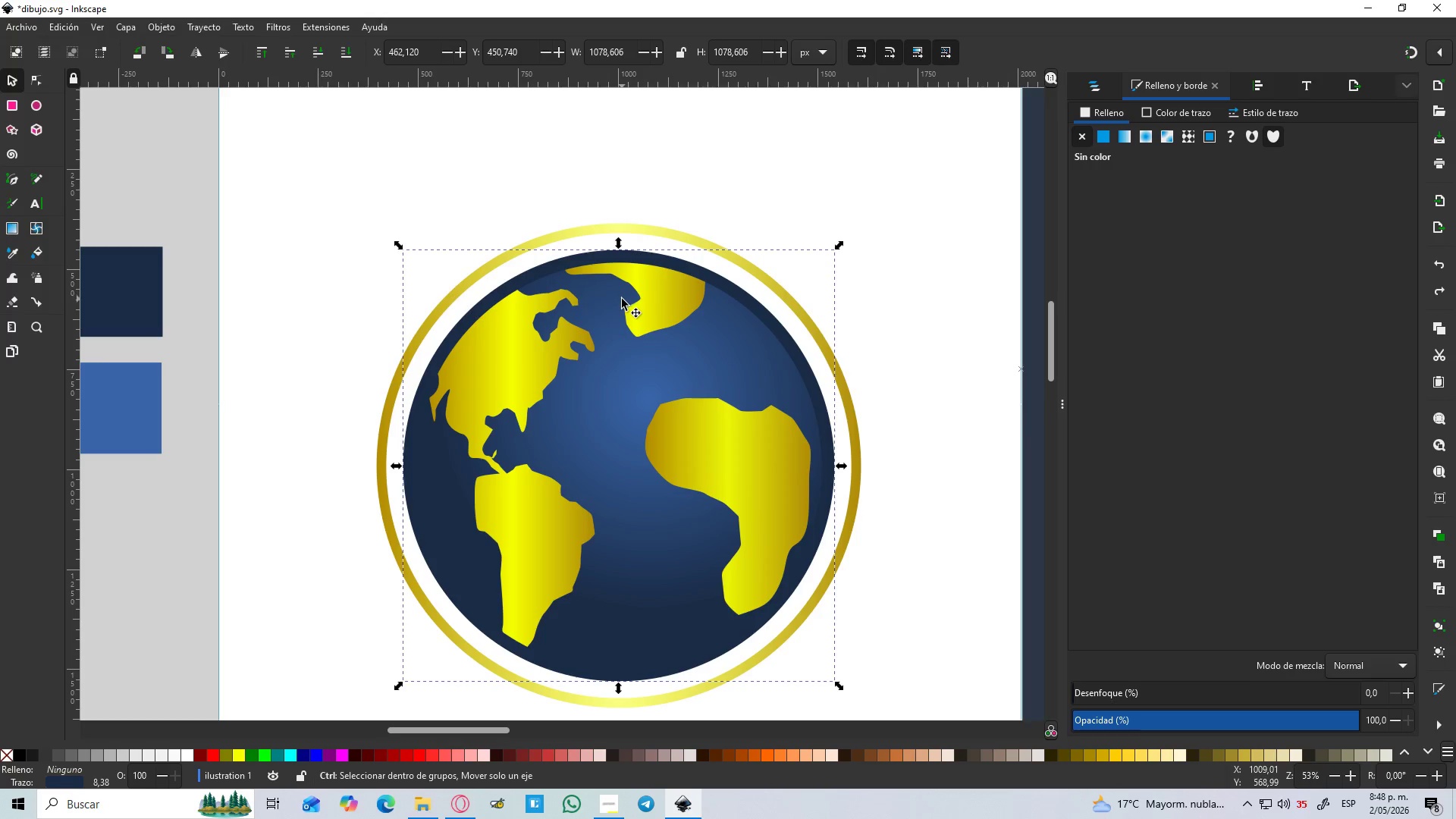 
hold_key(key=ControlLeft, duration=0.56)
 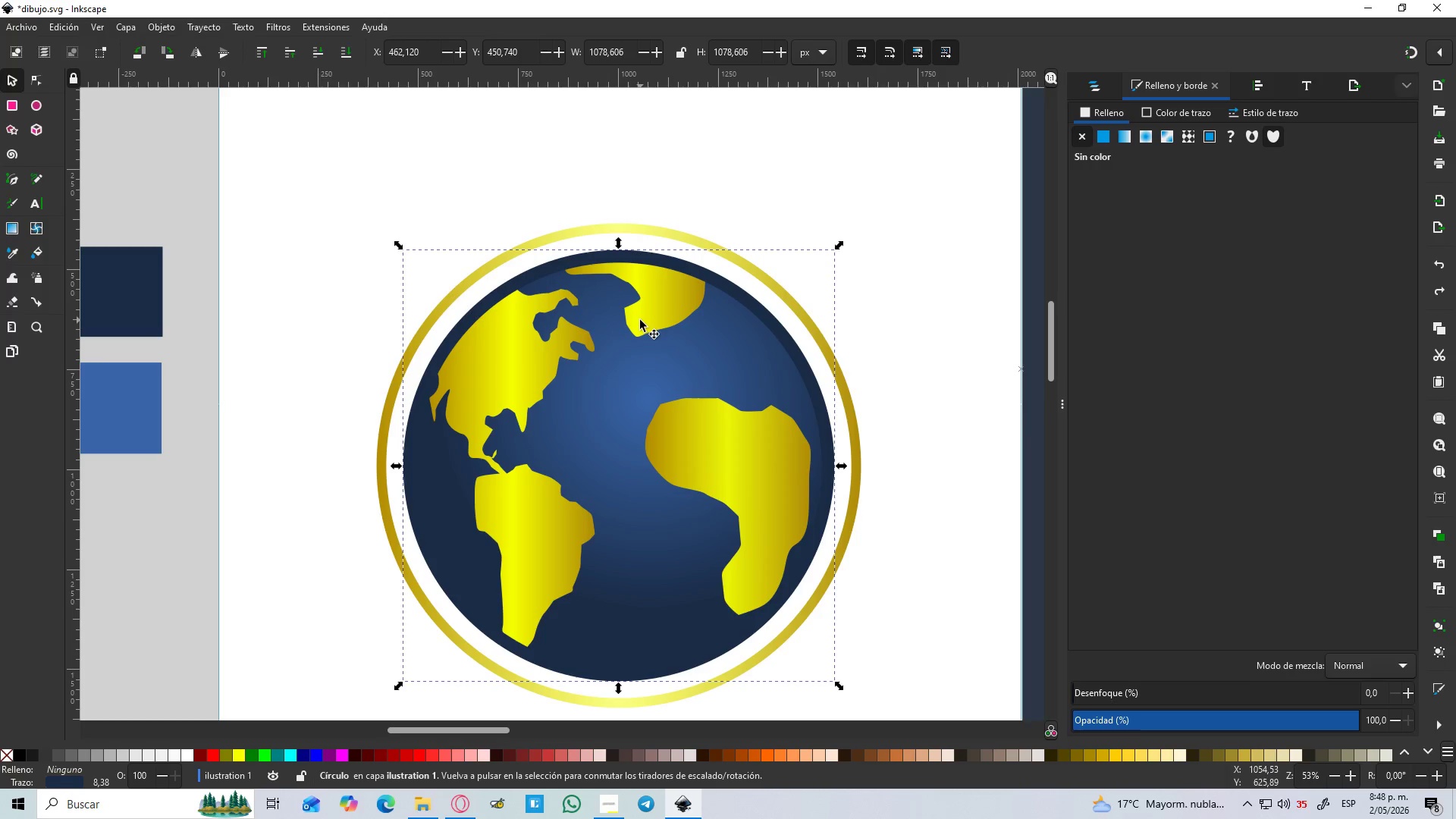 
hold_key(key=ControlLeft, duration=1.5)
 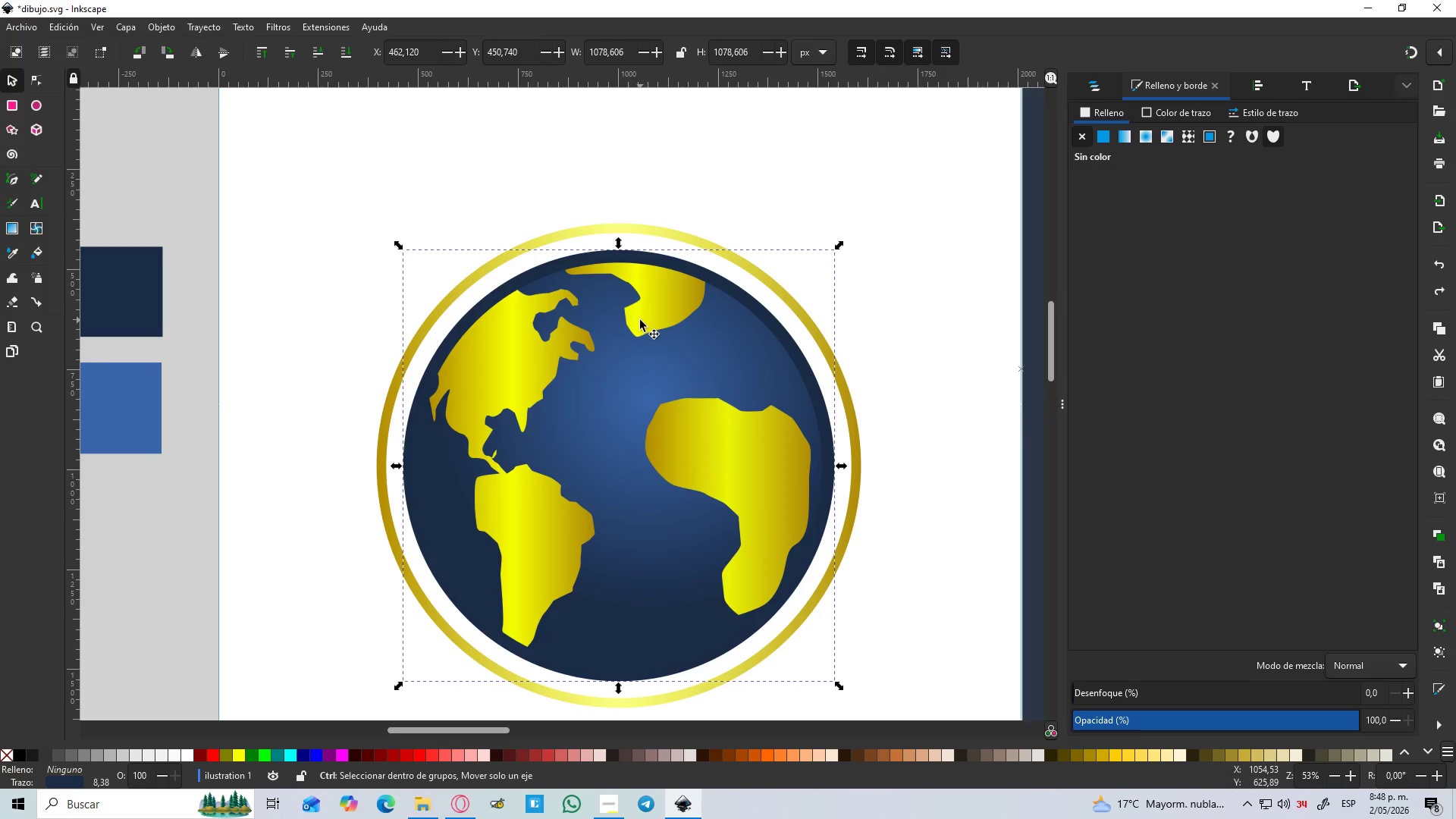 
hold_key(key=ControlLeft, duration=1.28)
 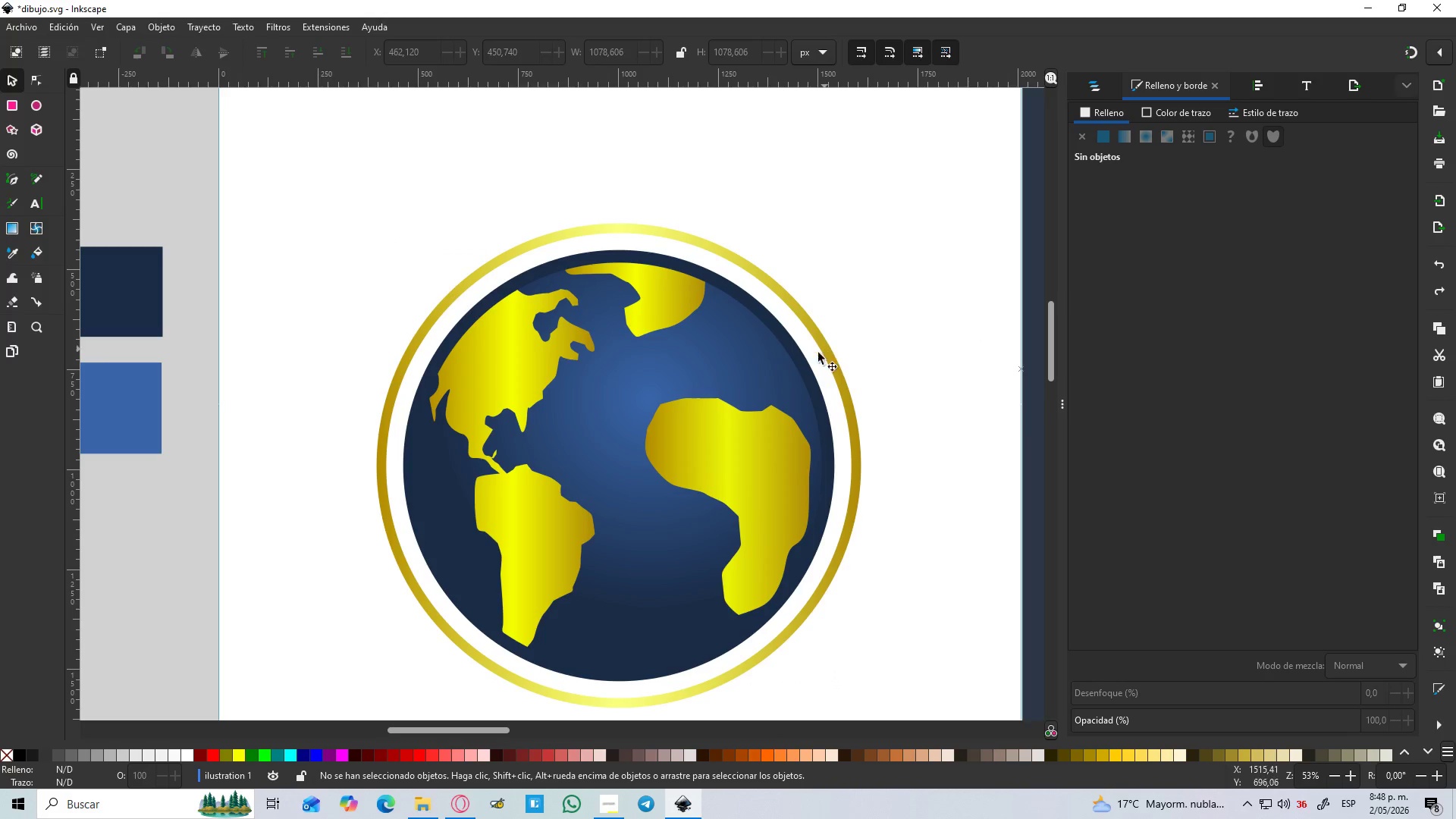 
left_click([802, 362])
 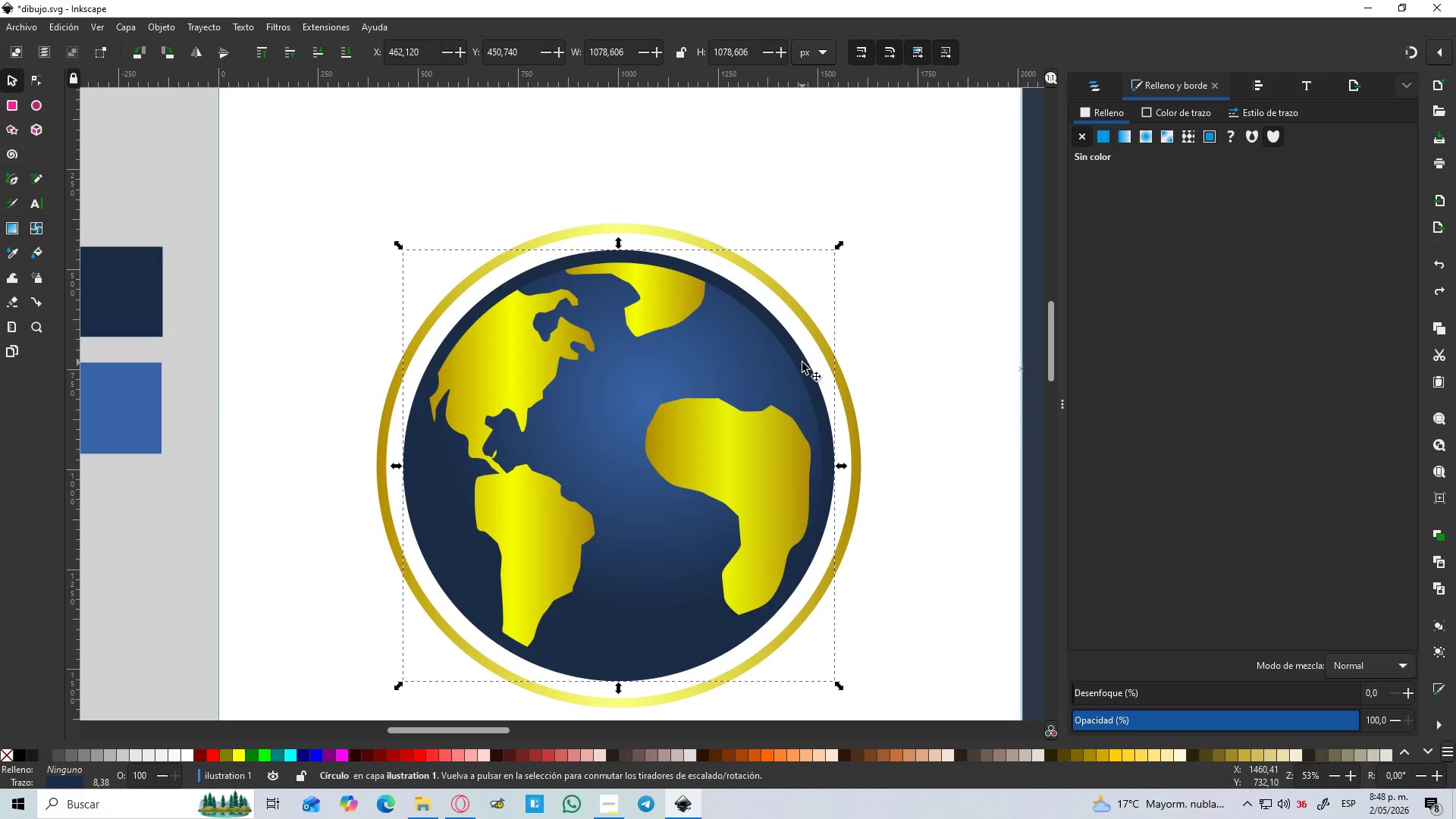 
hold_key(key=ControlLeft, duration=1.19)
scroll: coordinate [788, 359], scroll_direction: down, amount: 1.0
 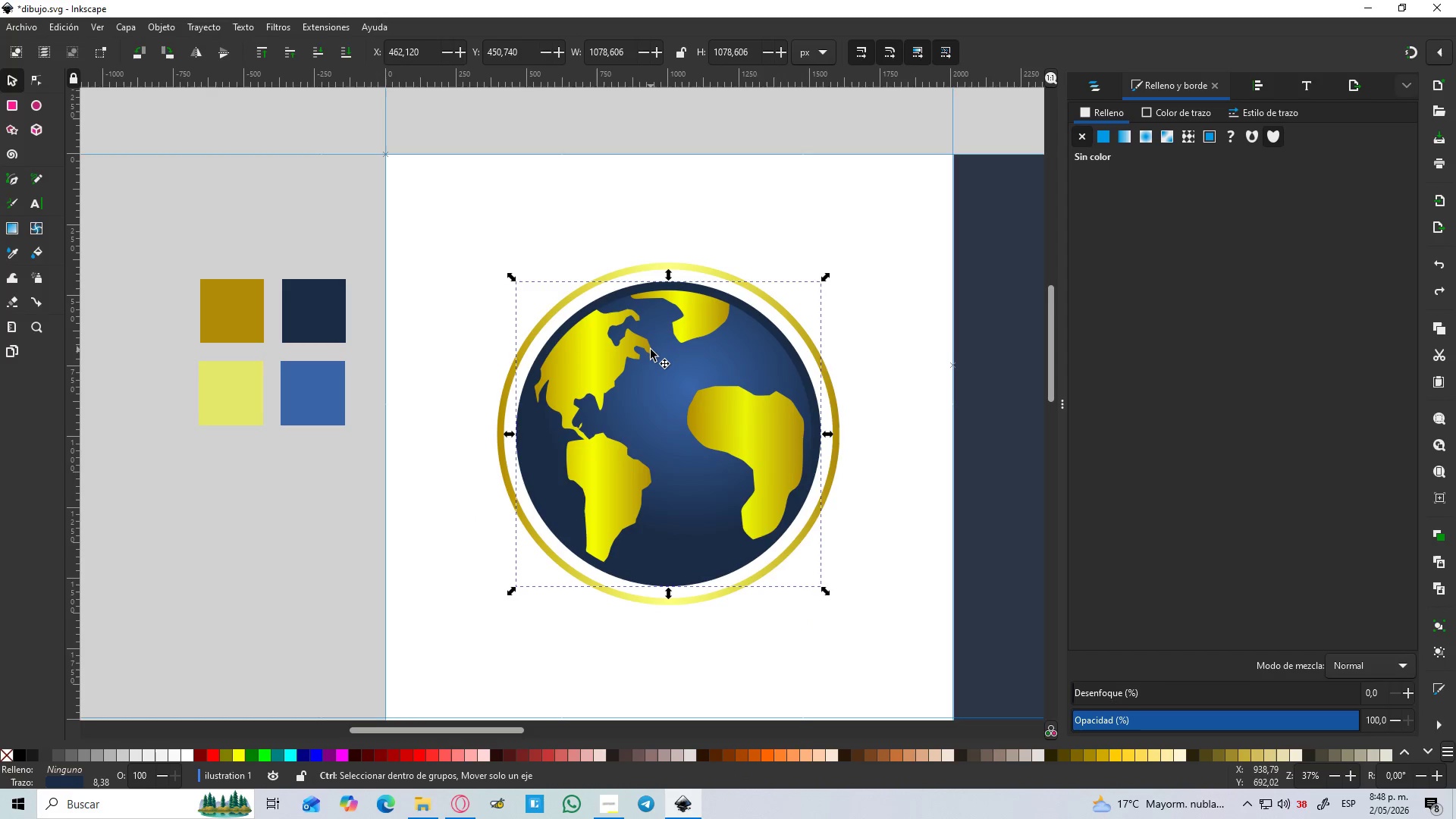 
scroll: coordinate [651, 350], scroll_direction: up, amount: 1.0
 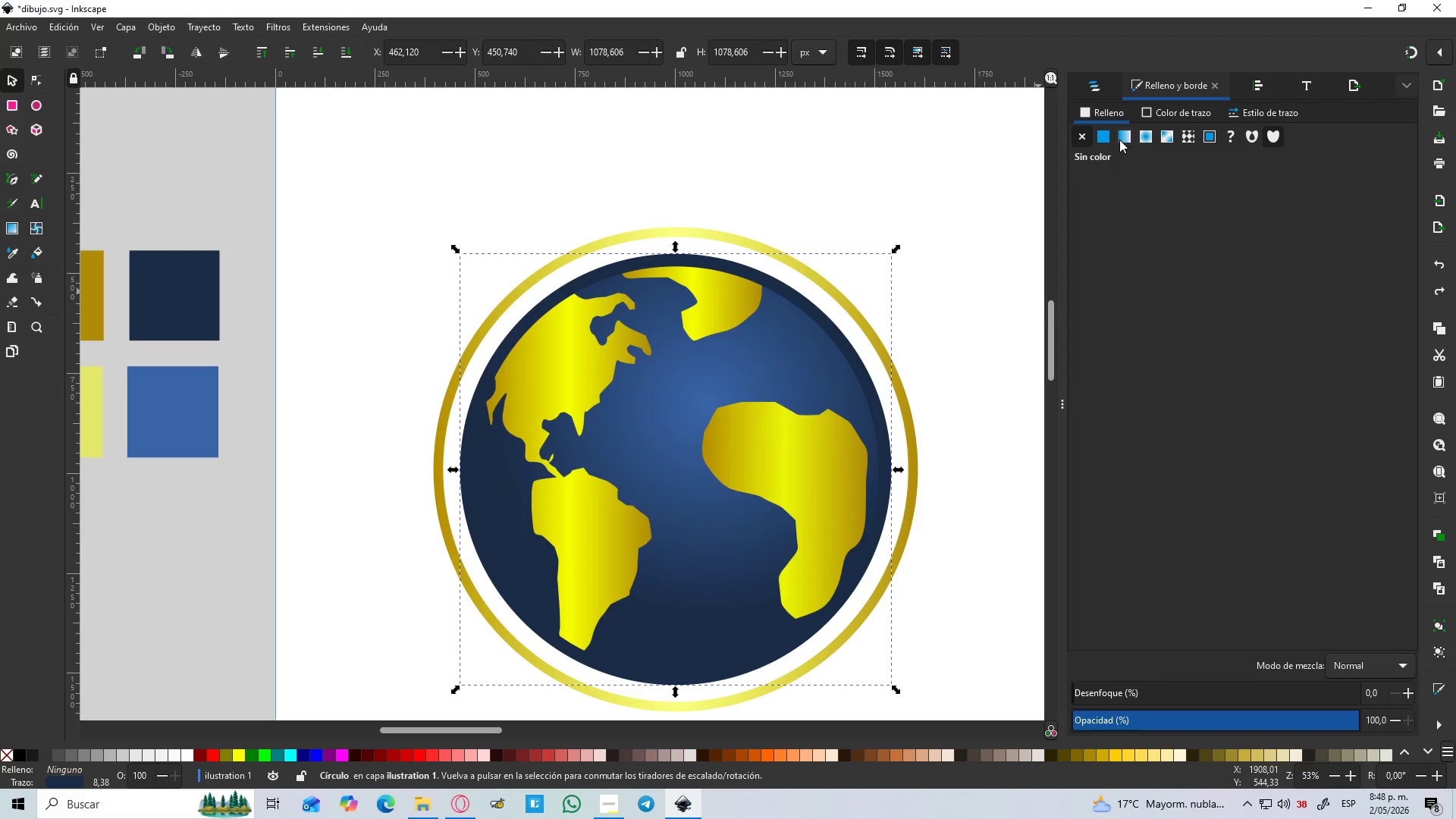 
left_click([1121, 137])
 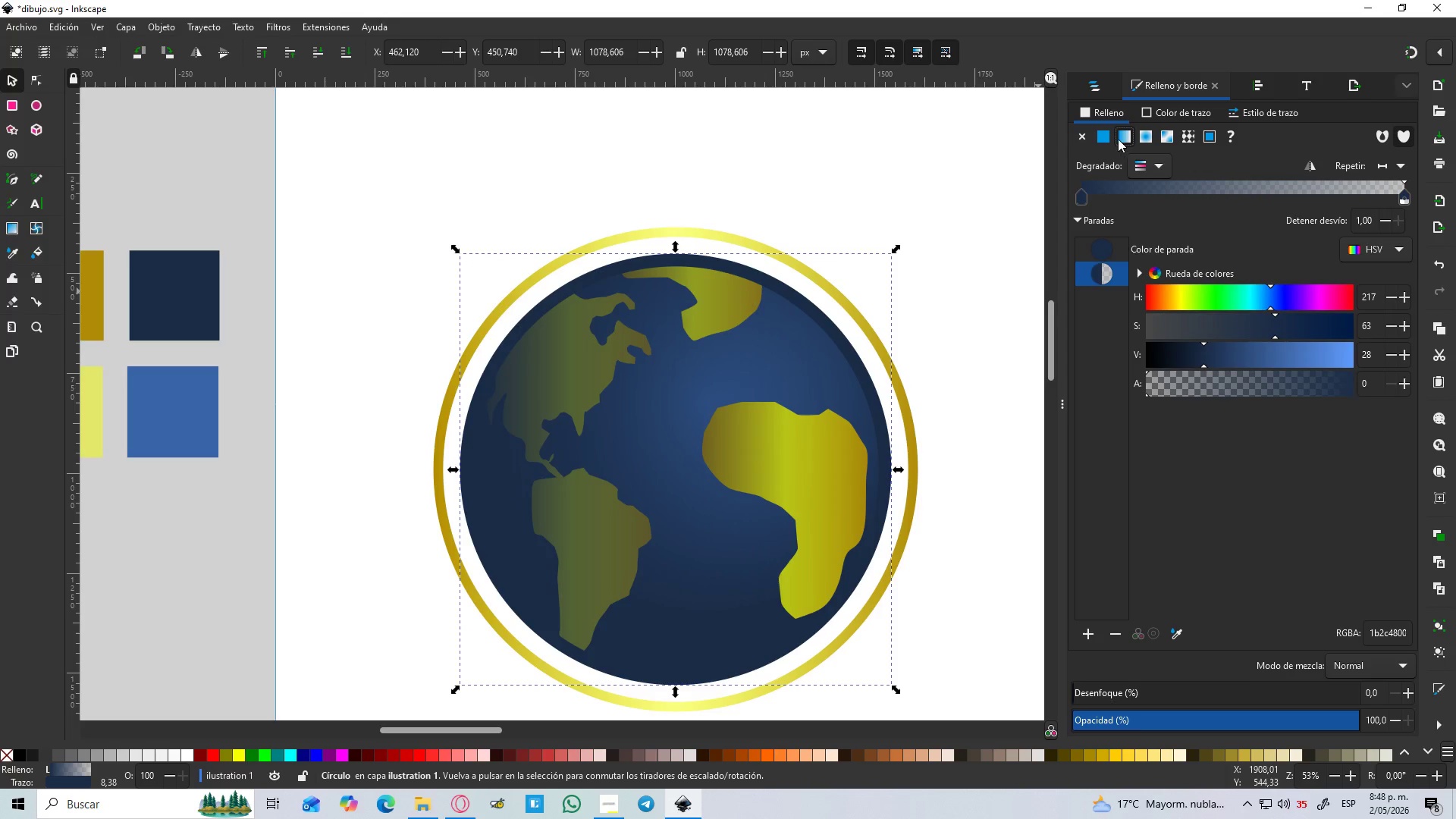 
left_click([1078, 140])
 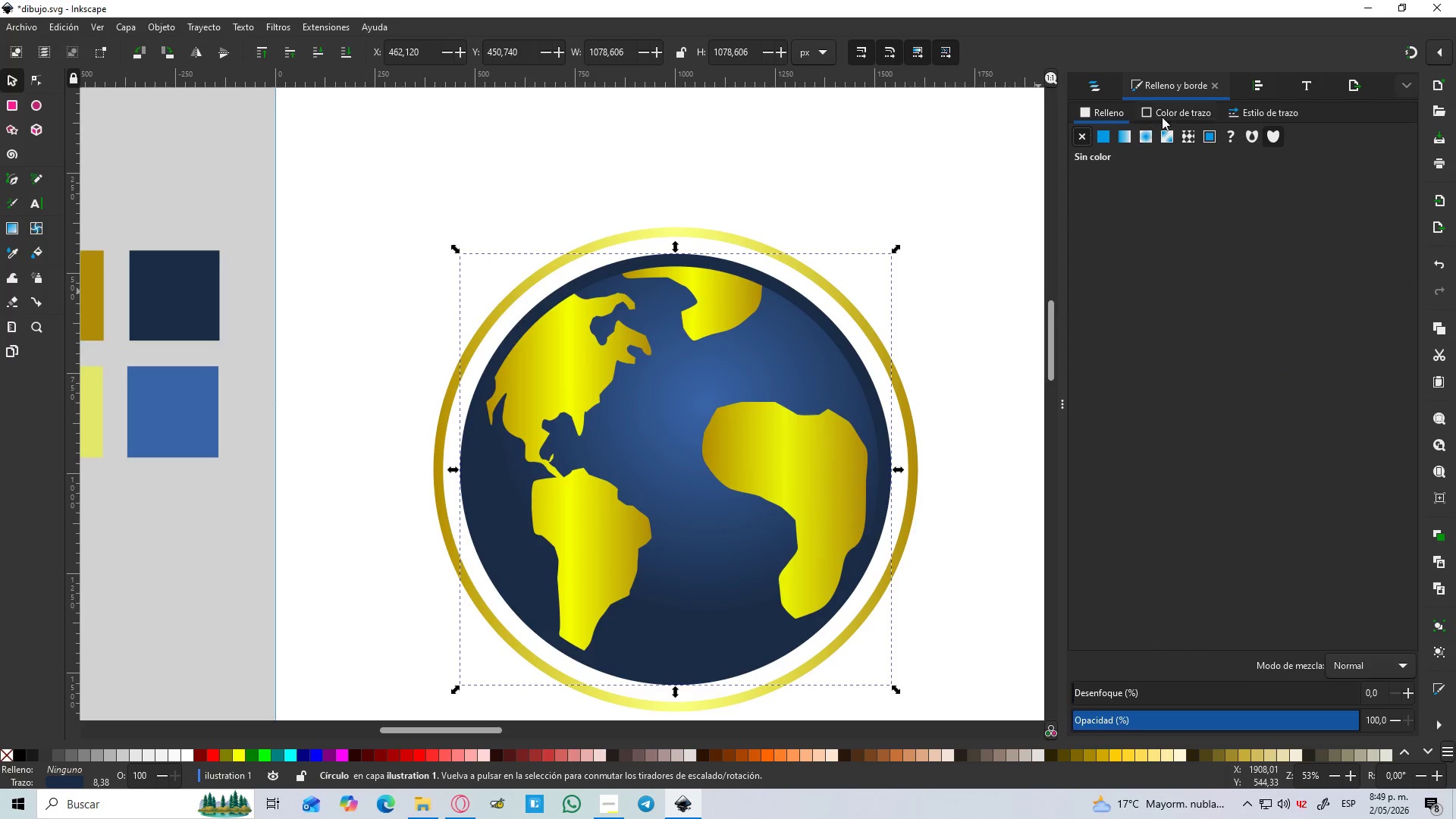 
left_click([1162, 111])
 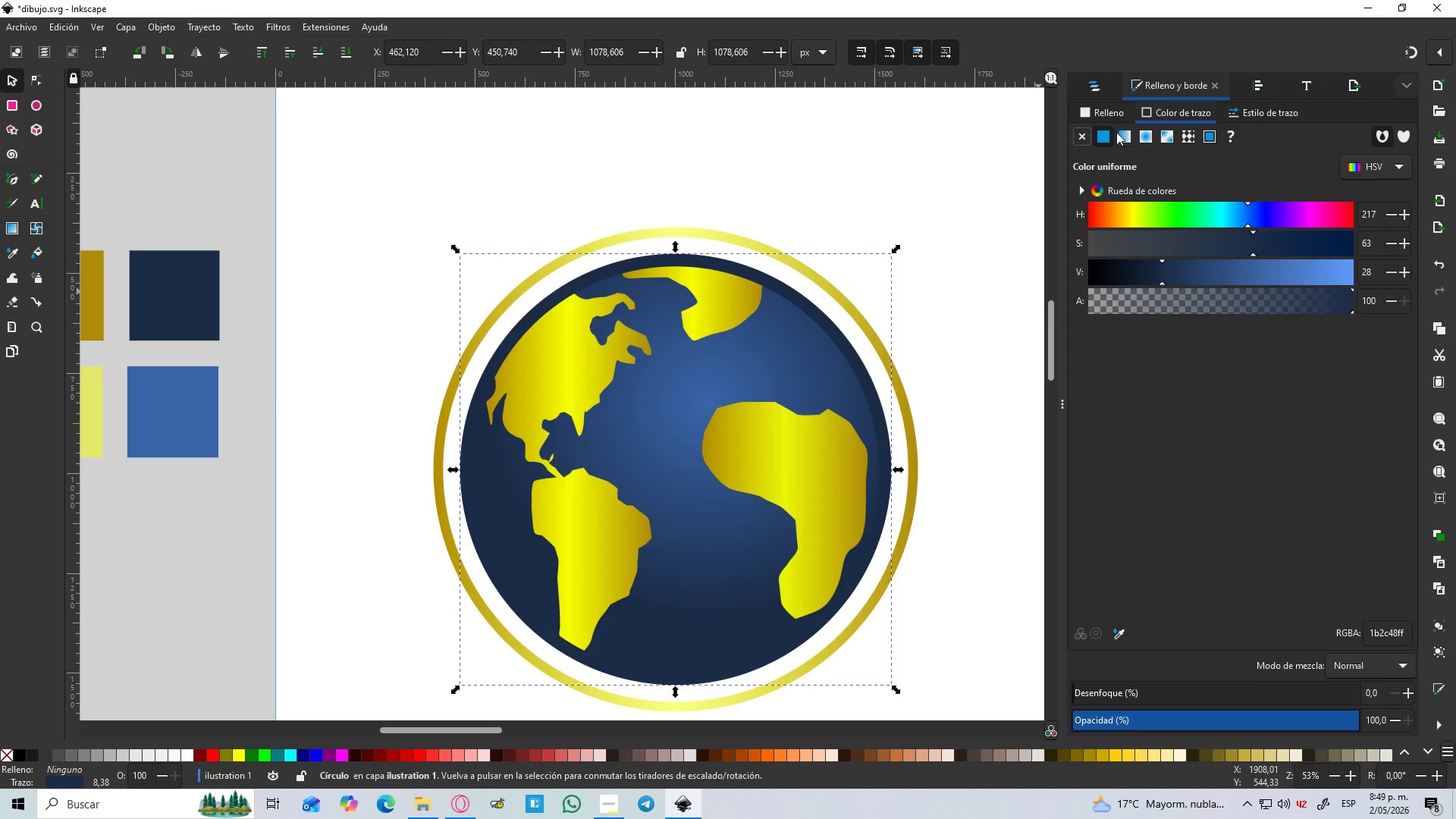 
left_click([1116, 132])
 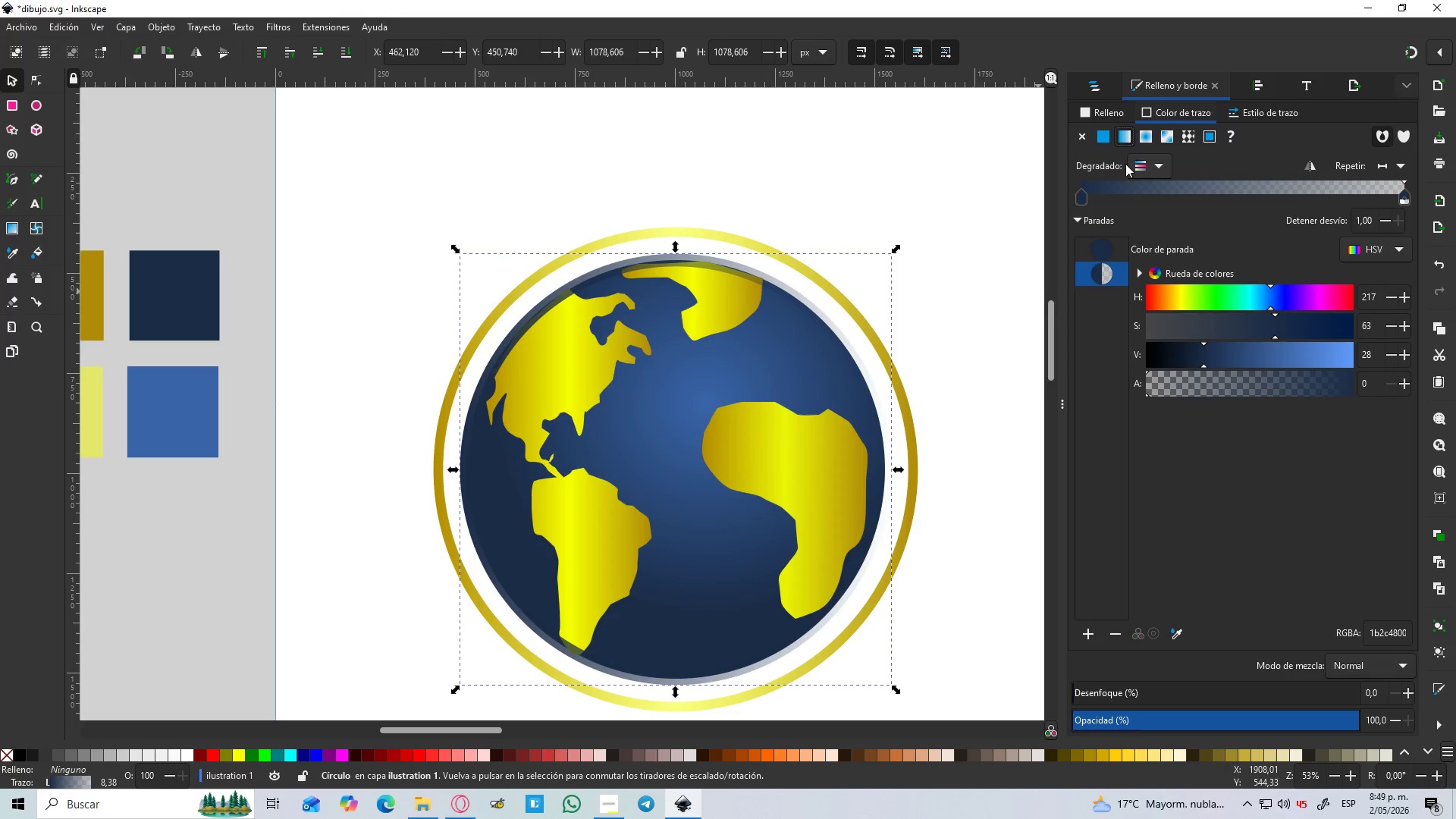 
left_click([1148, 164])
 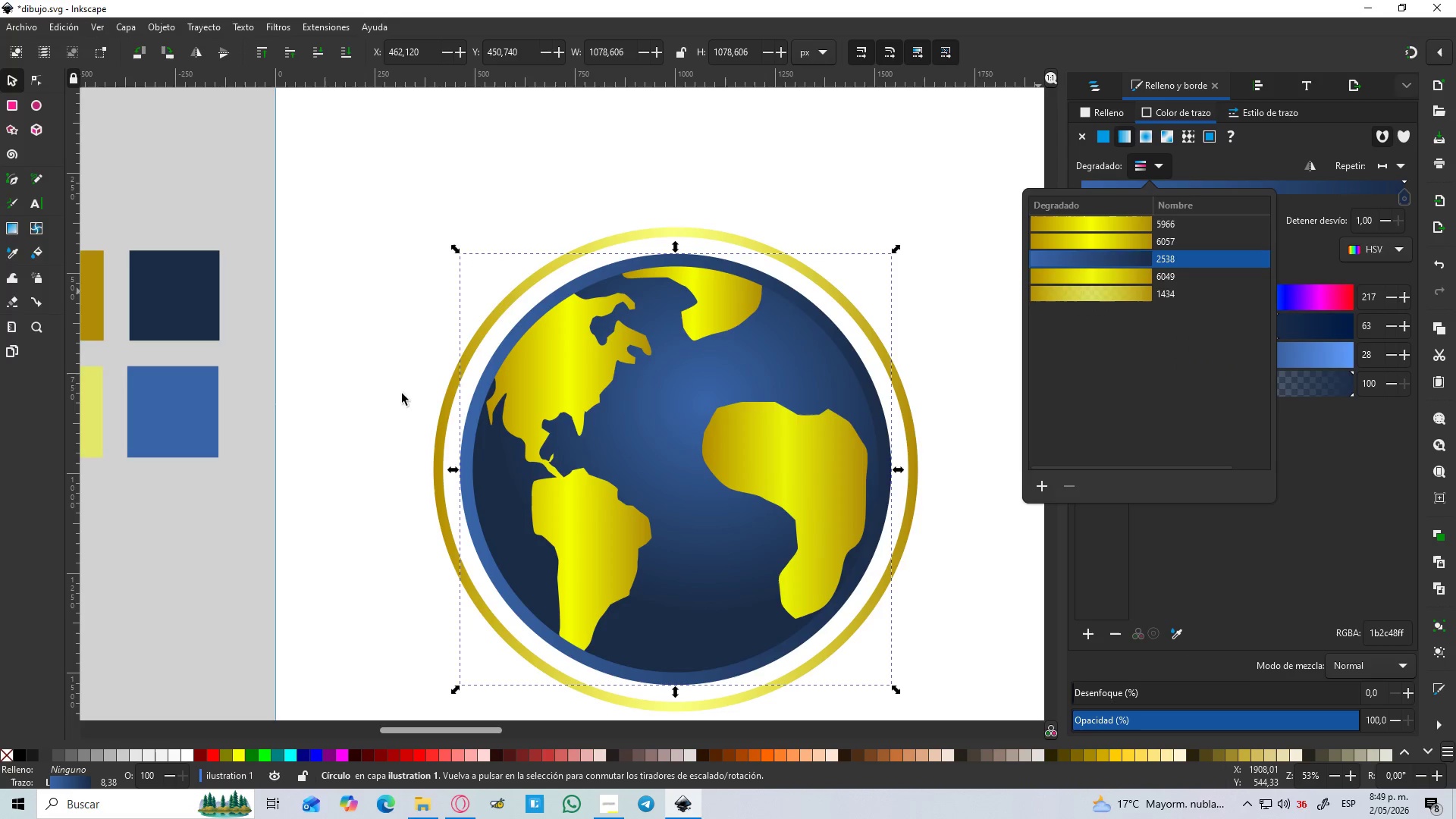 
left_click([11, 228])
 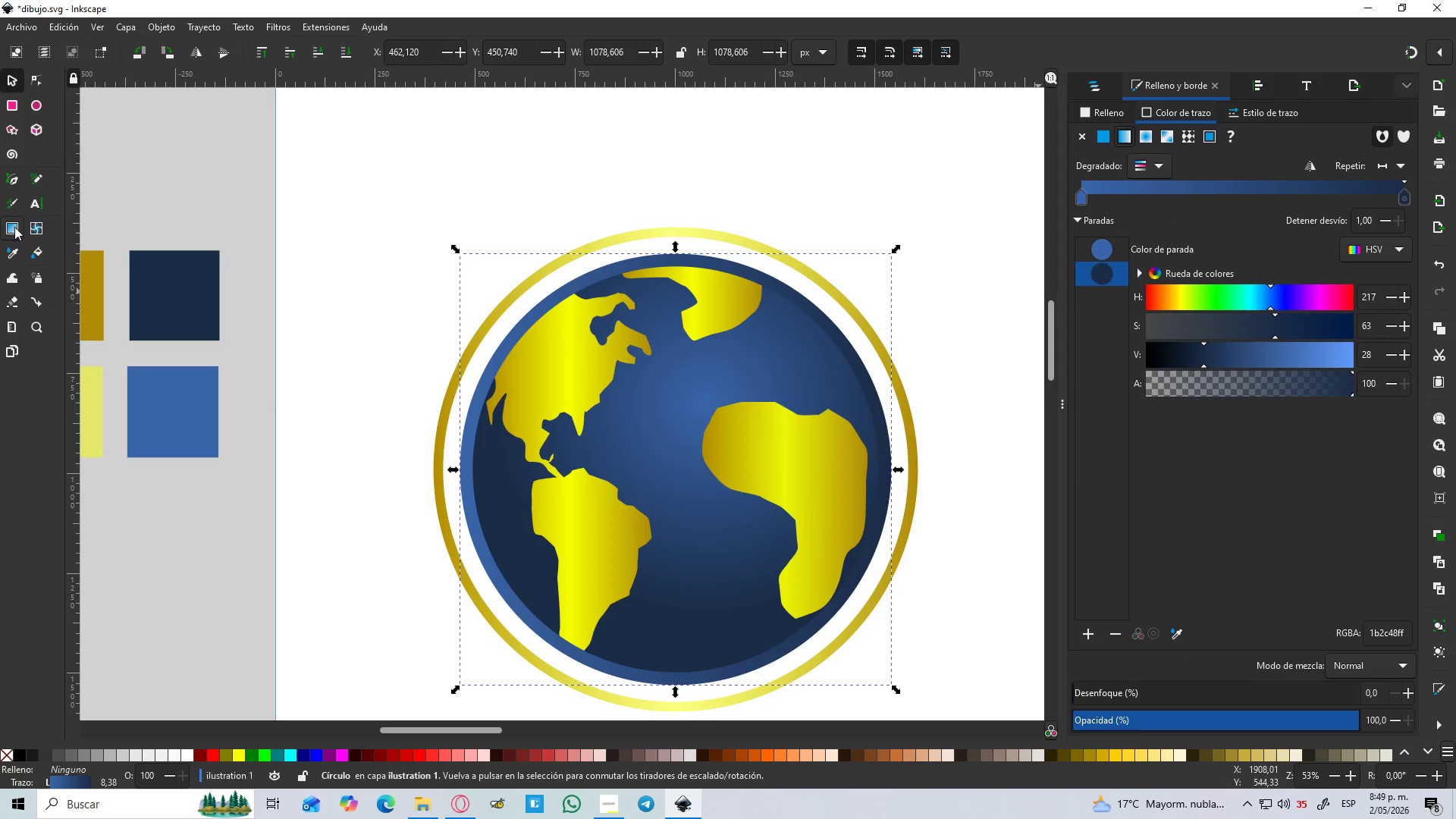 
left_click([14, 227])
 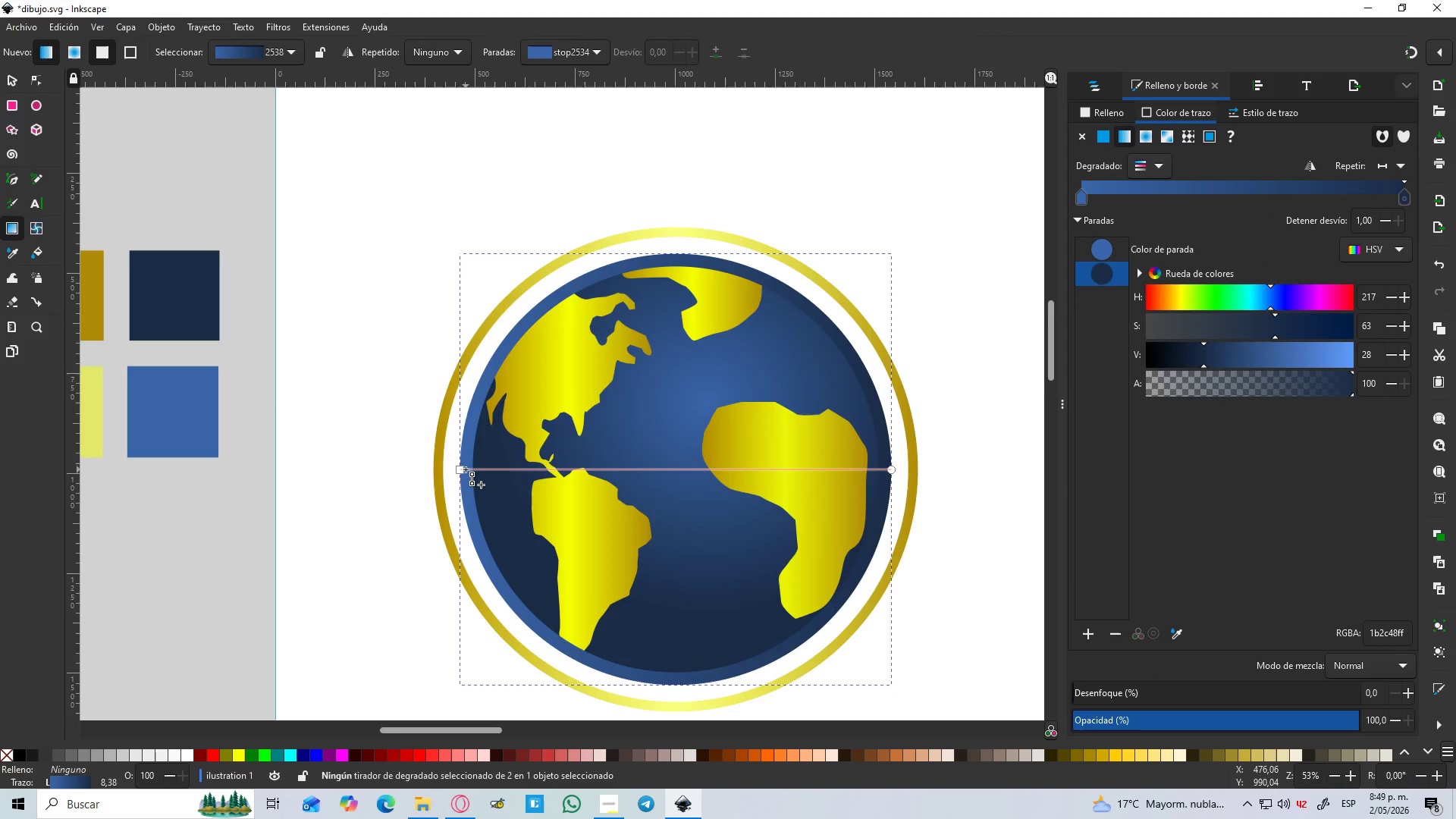 
left_click_drag(start_coordinate=[462, 469], to_coordinate=[782, 291])
 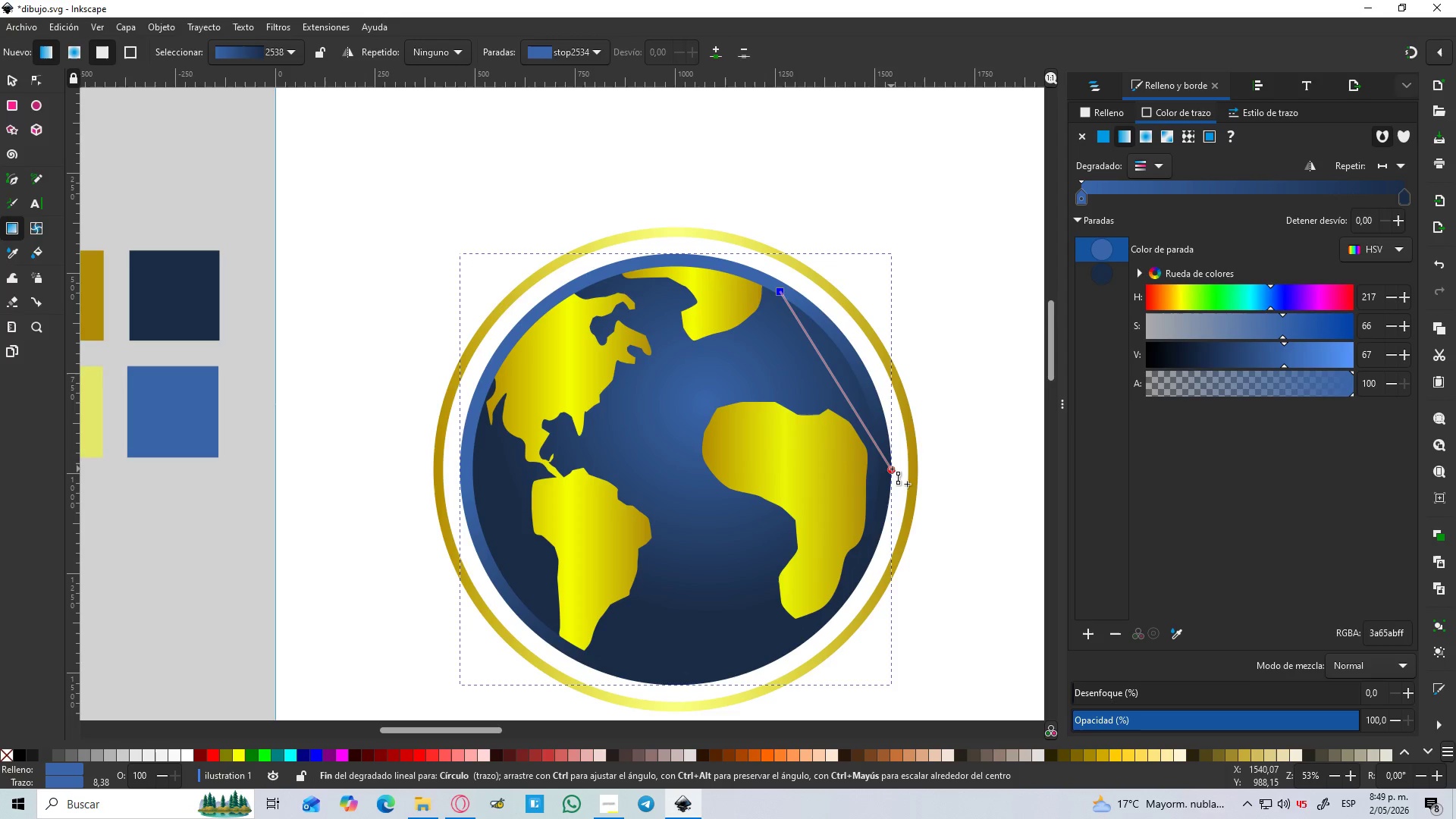 
left_click_drag(start_coordinate=[892, 469], to_coordinate=[585, 645])
 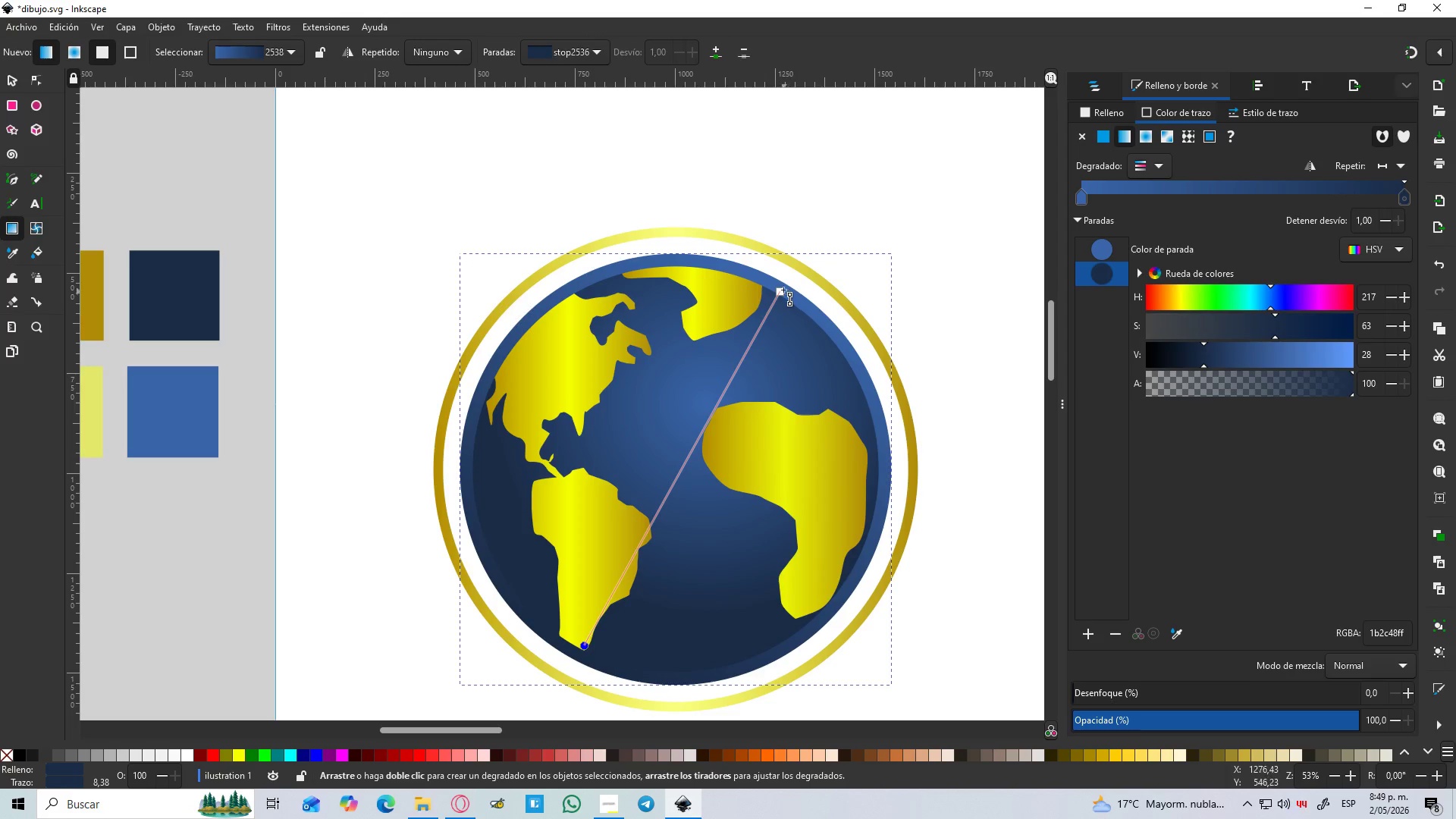 
left_click_drag(start_coordinate=[779, 290], to_coordinate=[752, 353])
 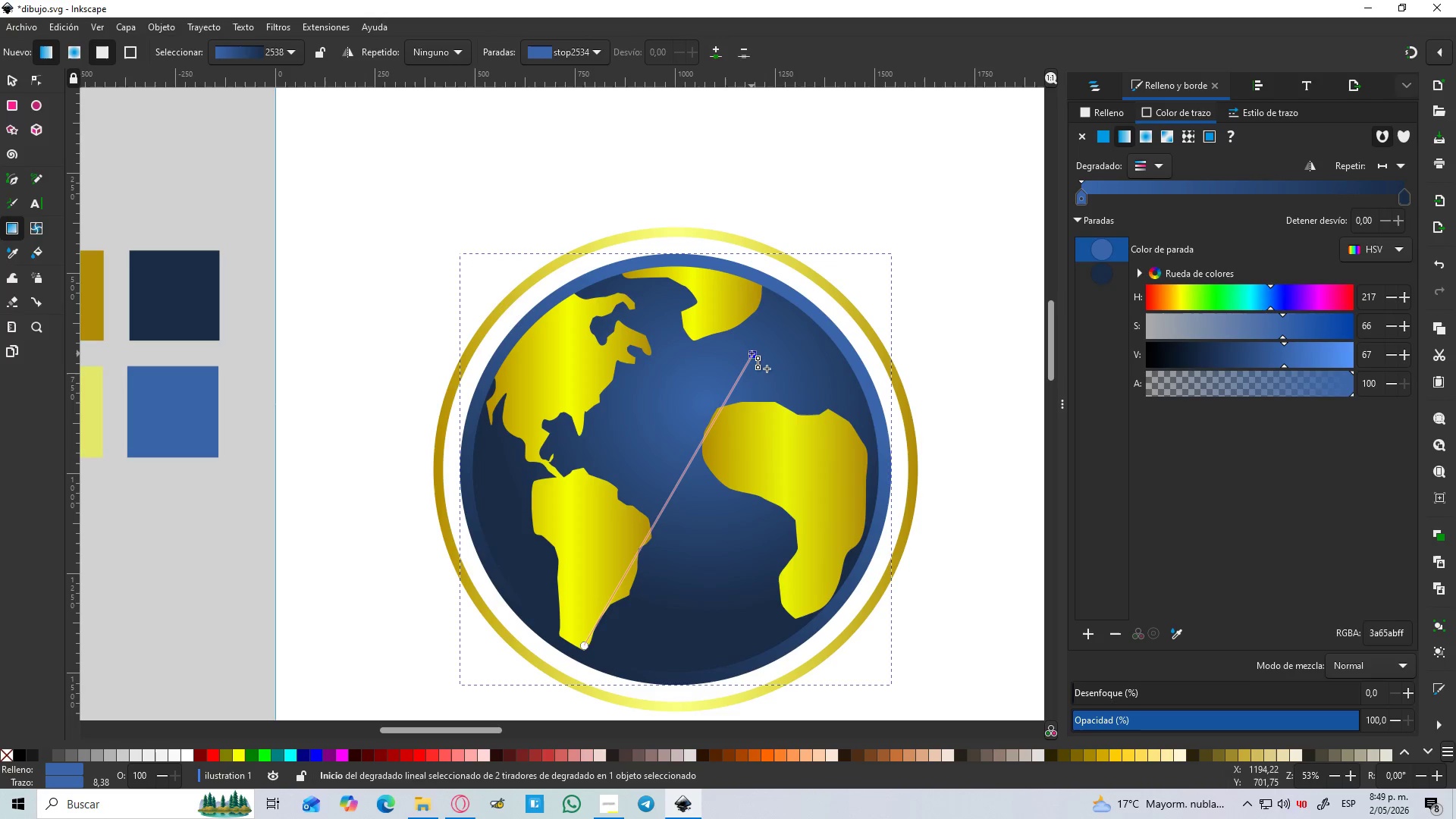 
key(Control+Z)
 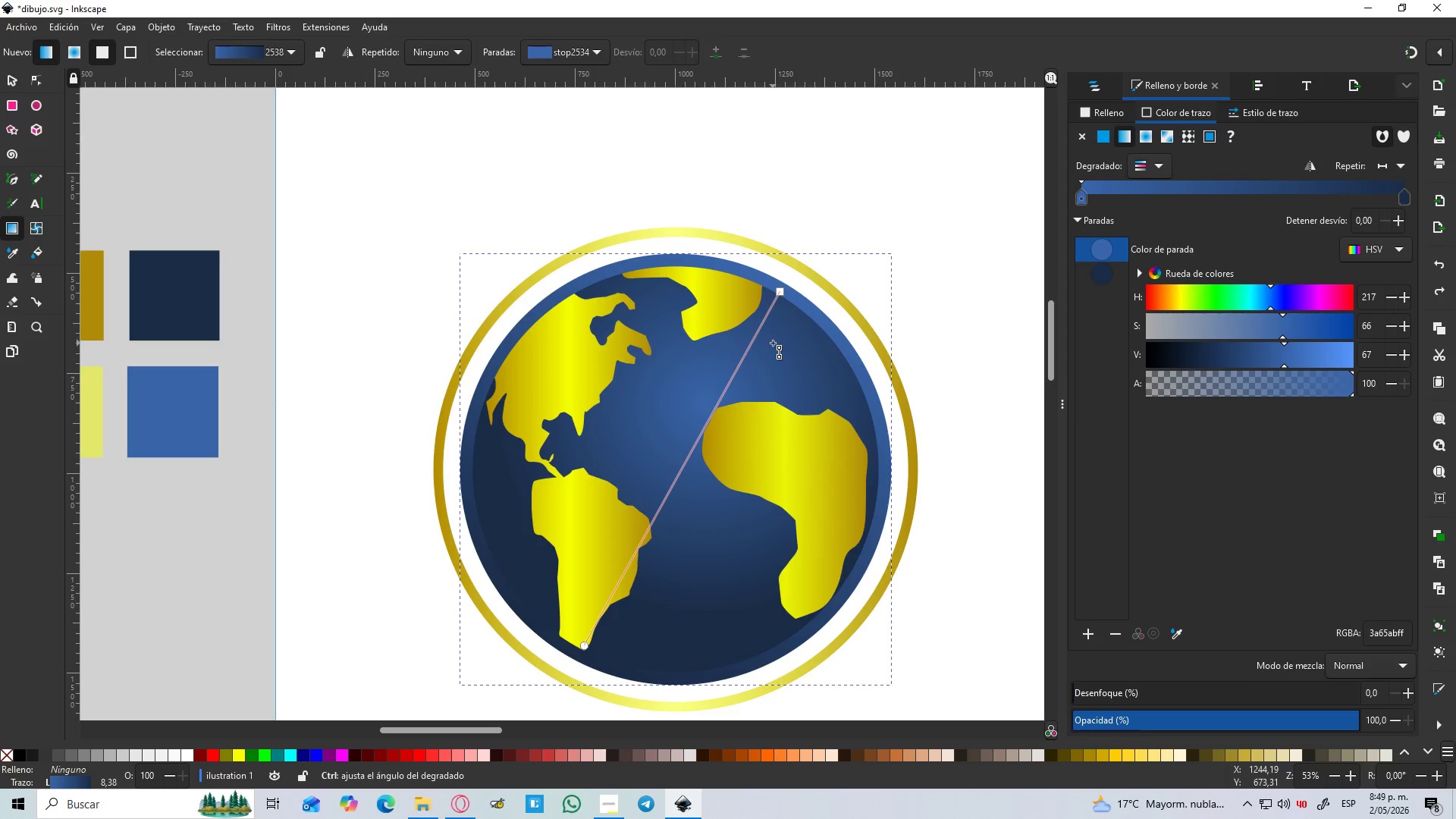 
key(Control+Z)
 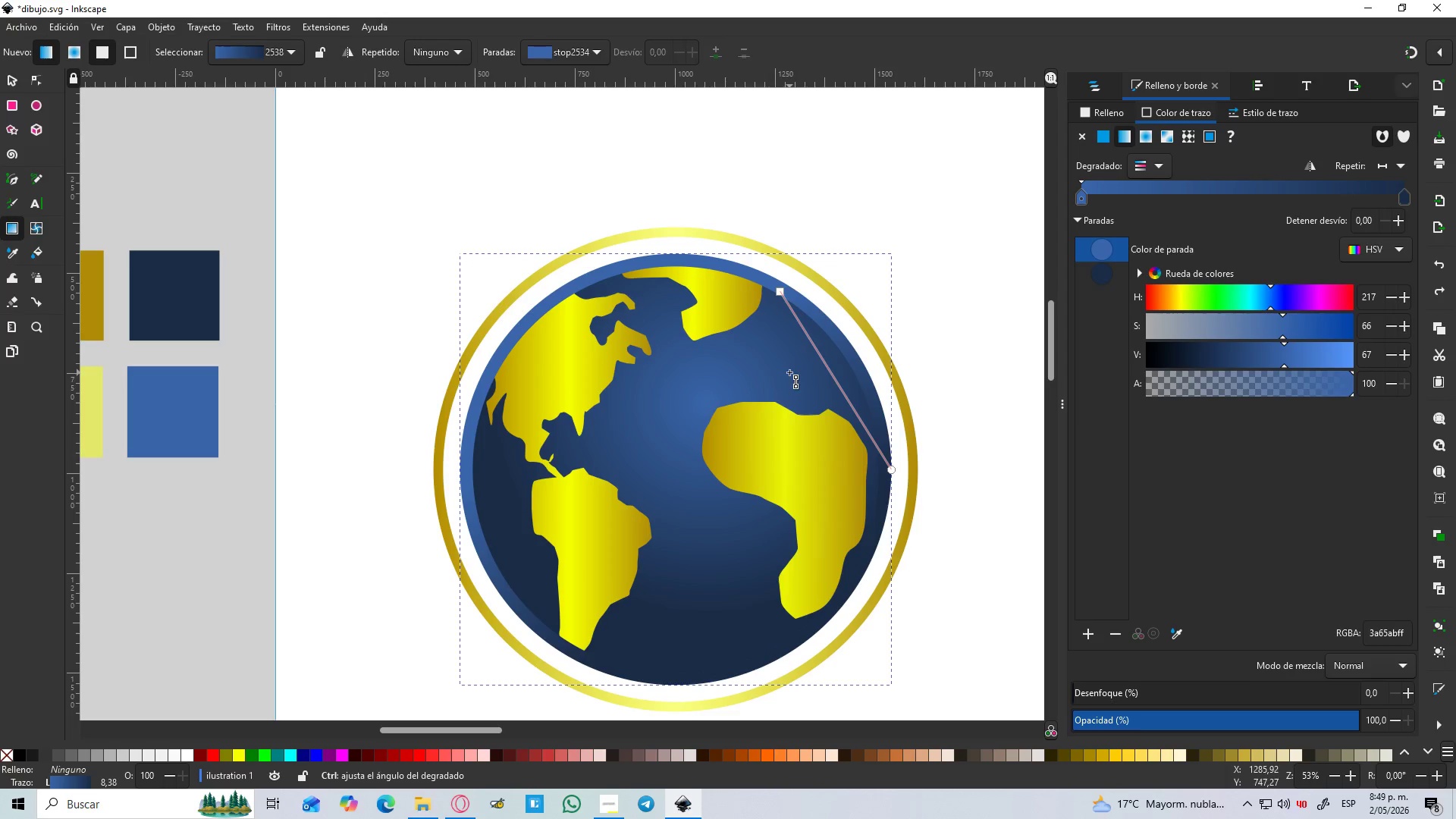 
key(Control+Z)
 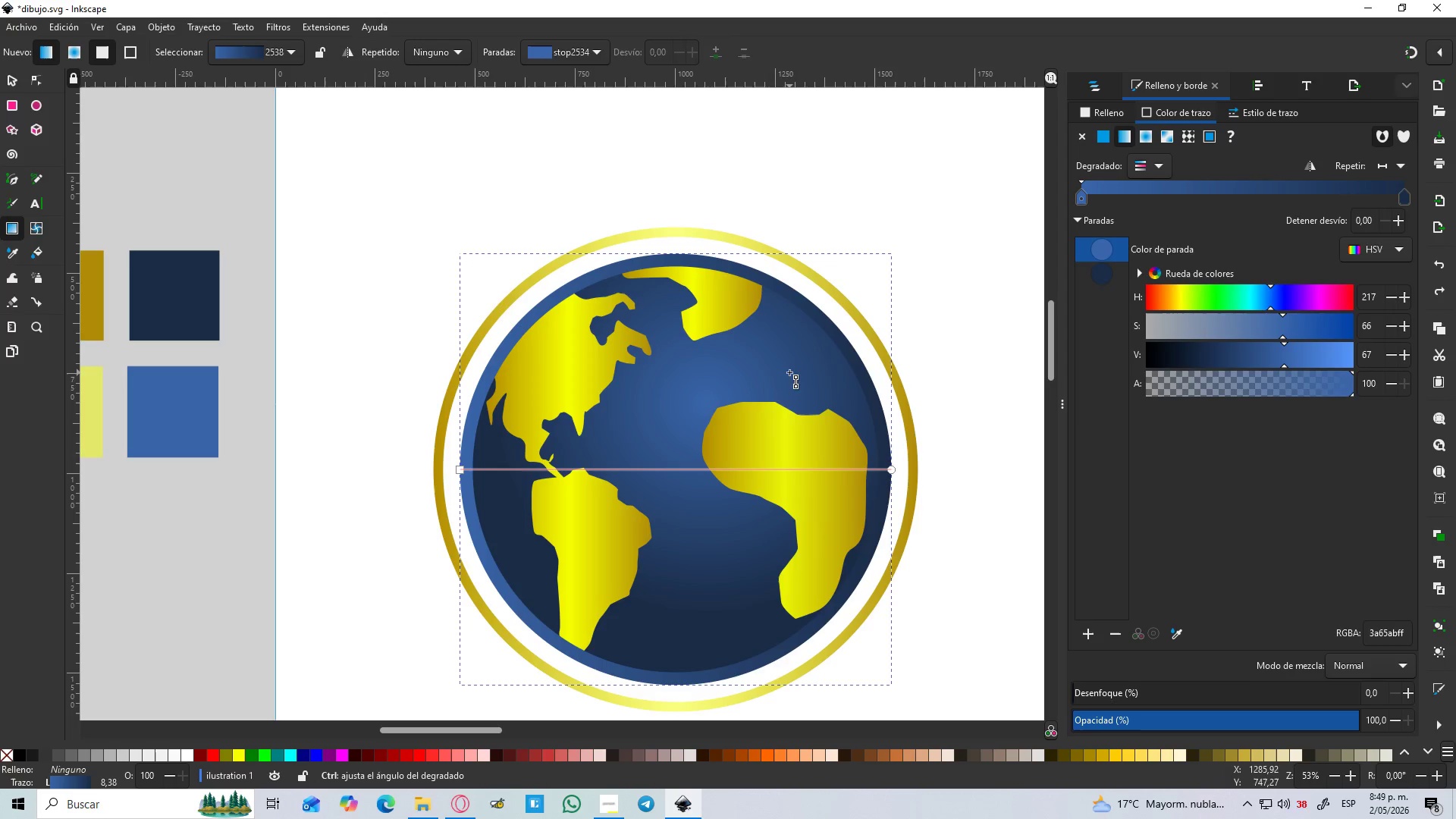 
key(Control+Z)
 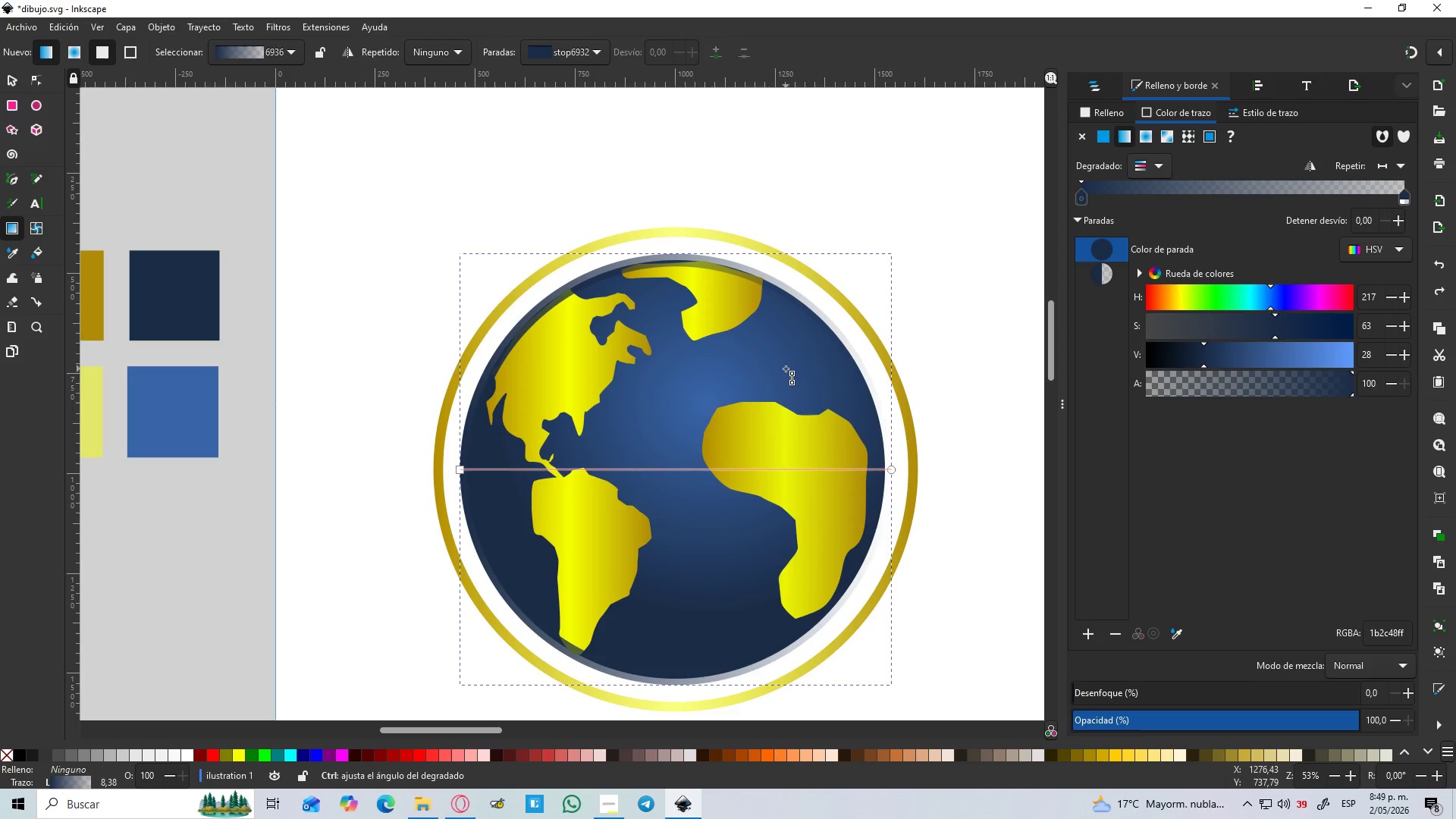 
hold_key(key=ControlLeft, duration=0.31)
 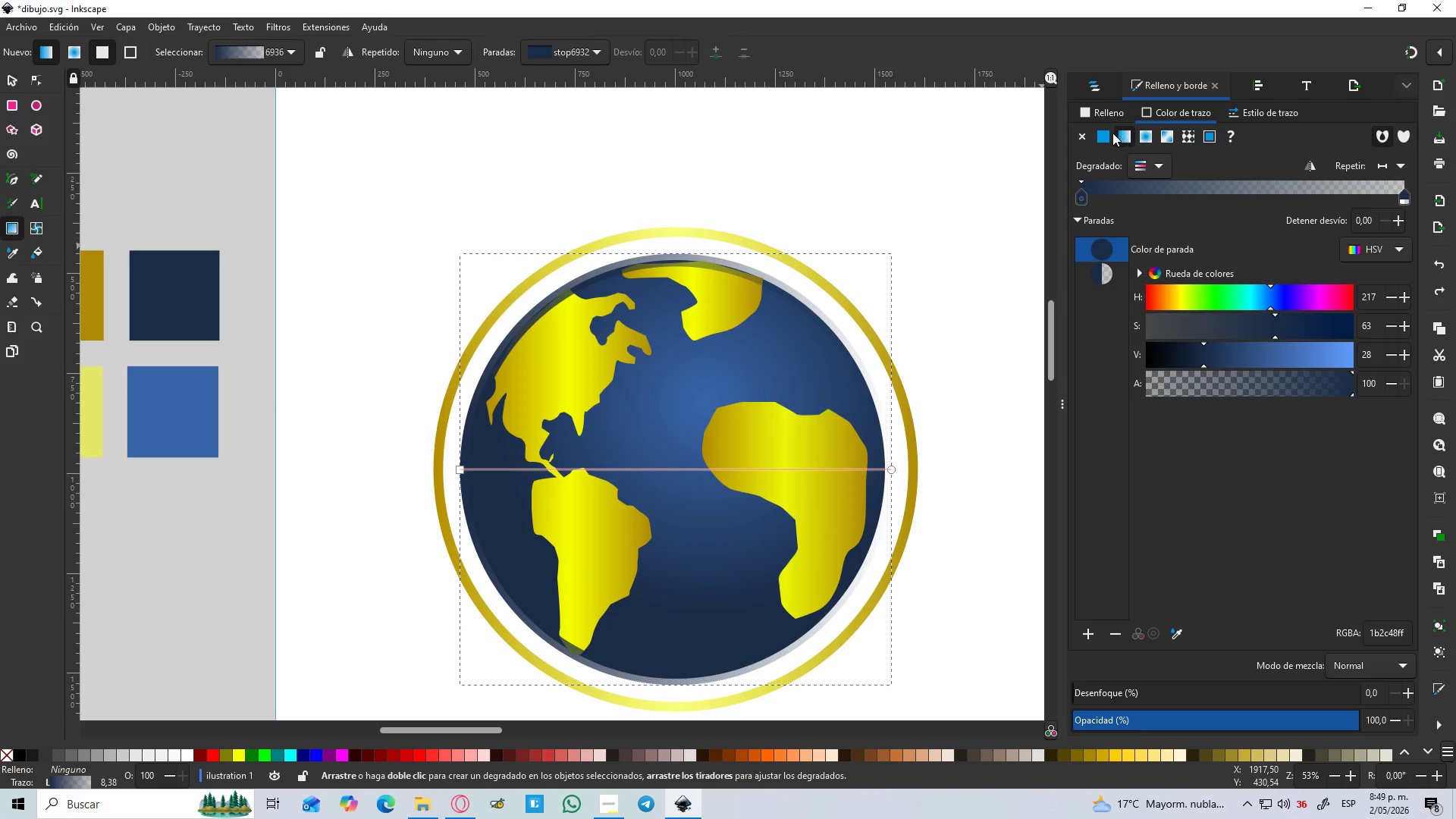 
left_click([1096, 140])
 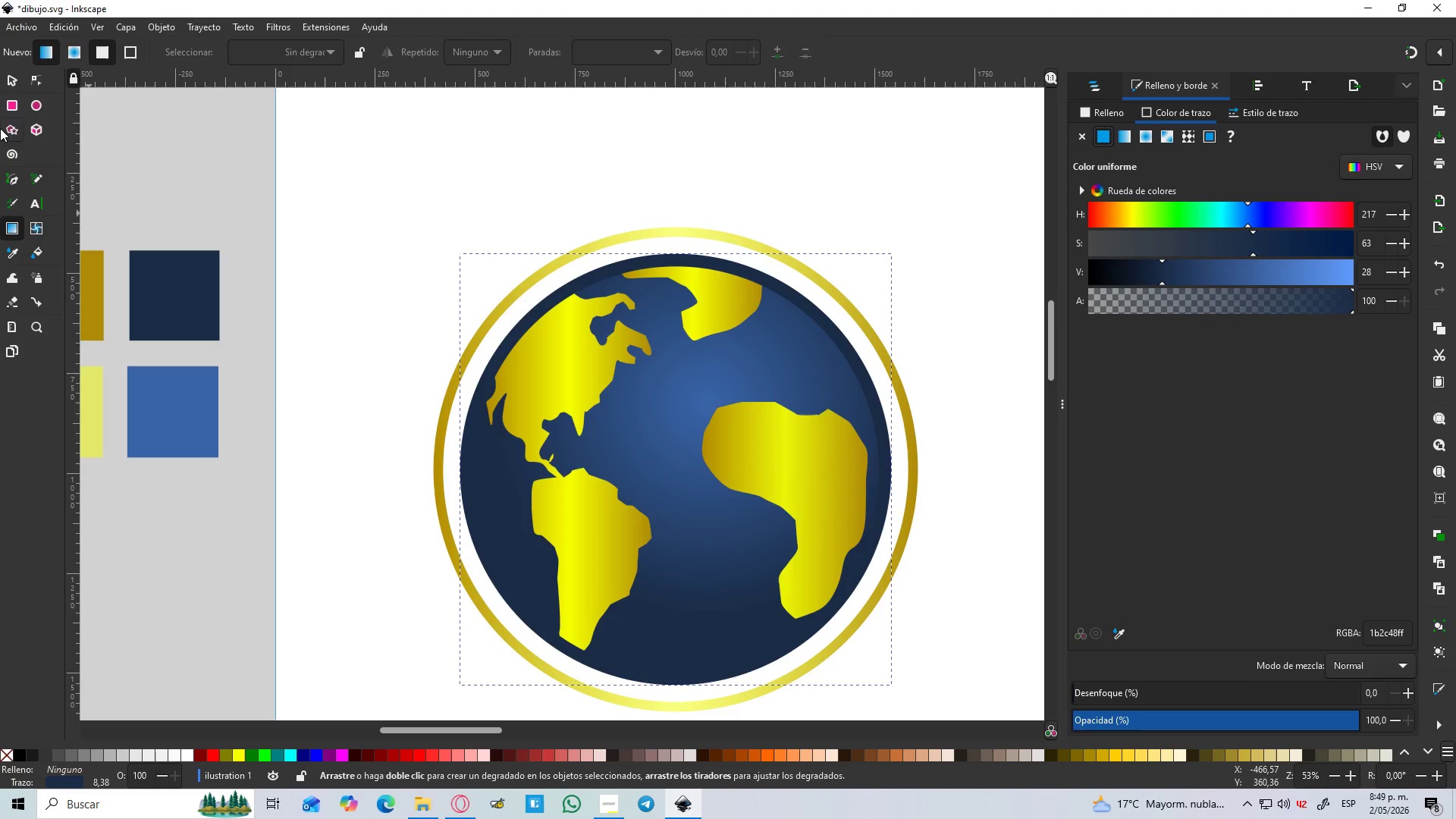 
left_click([14, 83])
 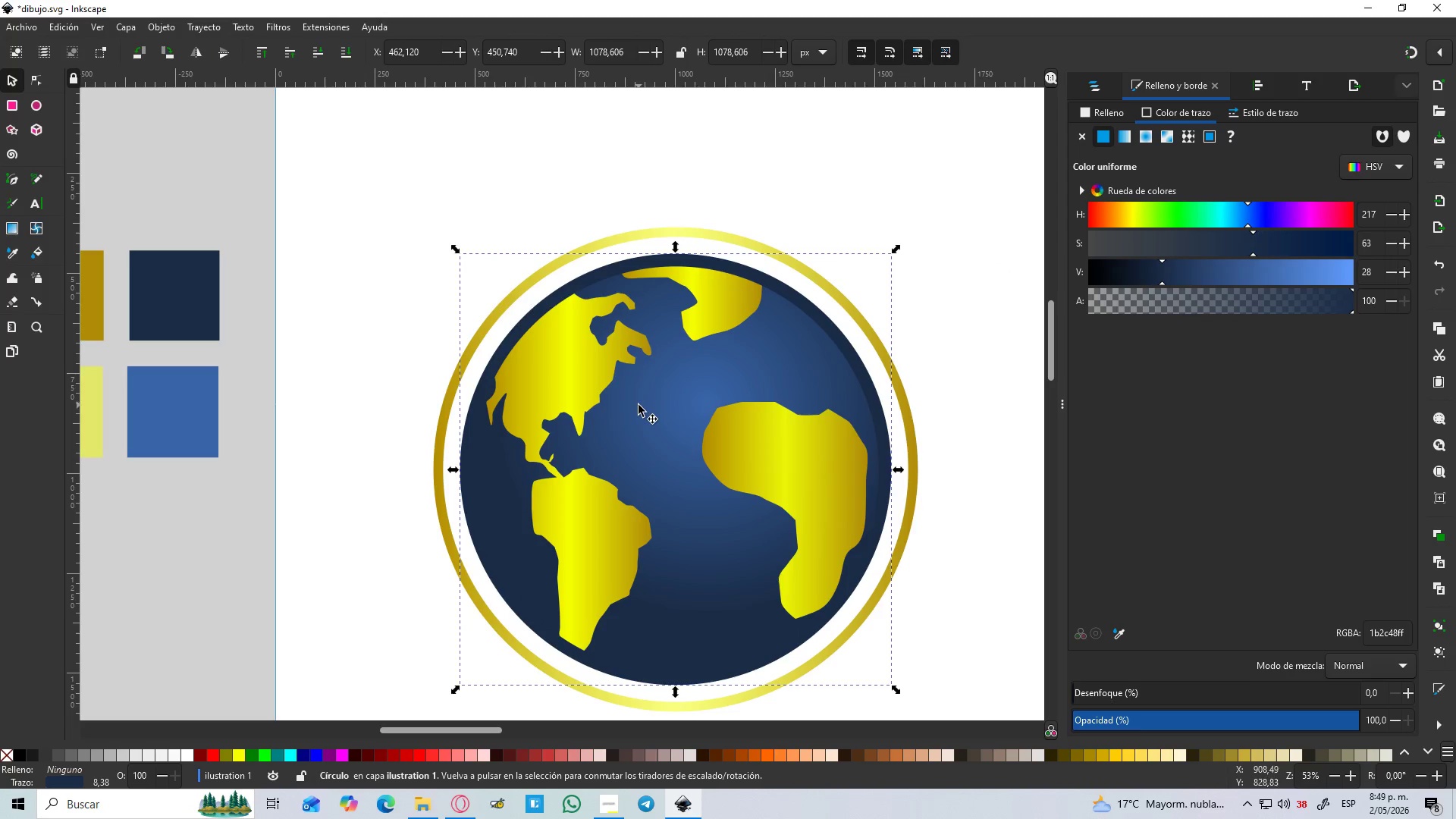 
left_click([629, 413])
 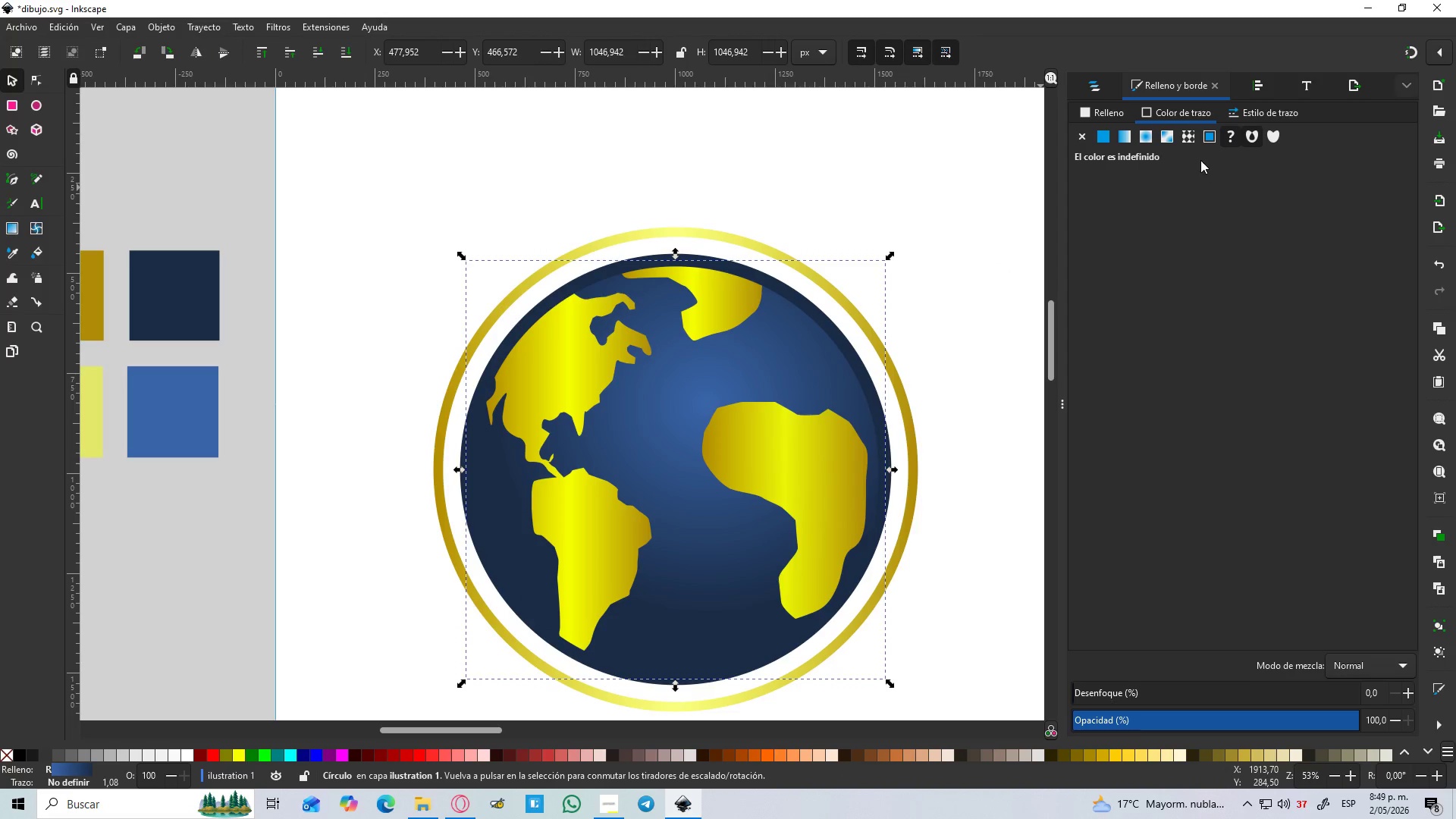 
left_click([1122, 136])
 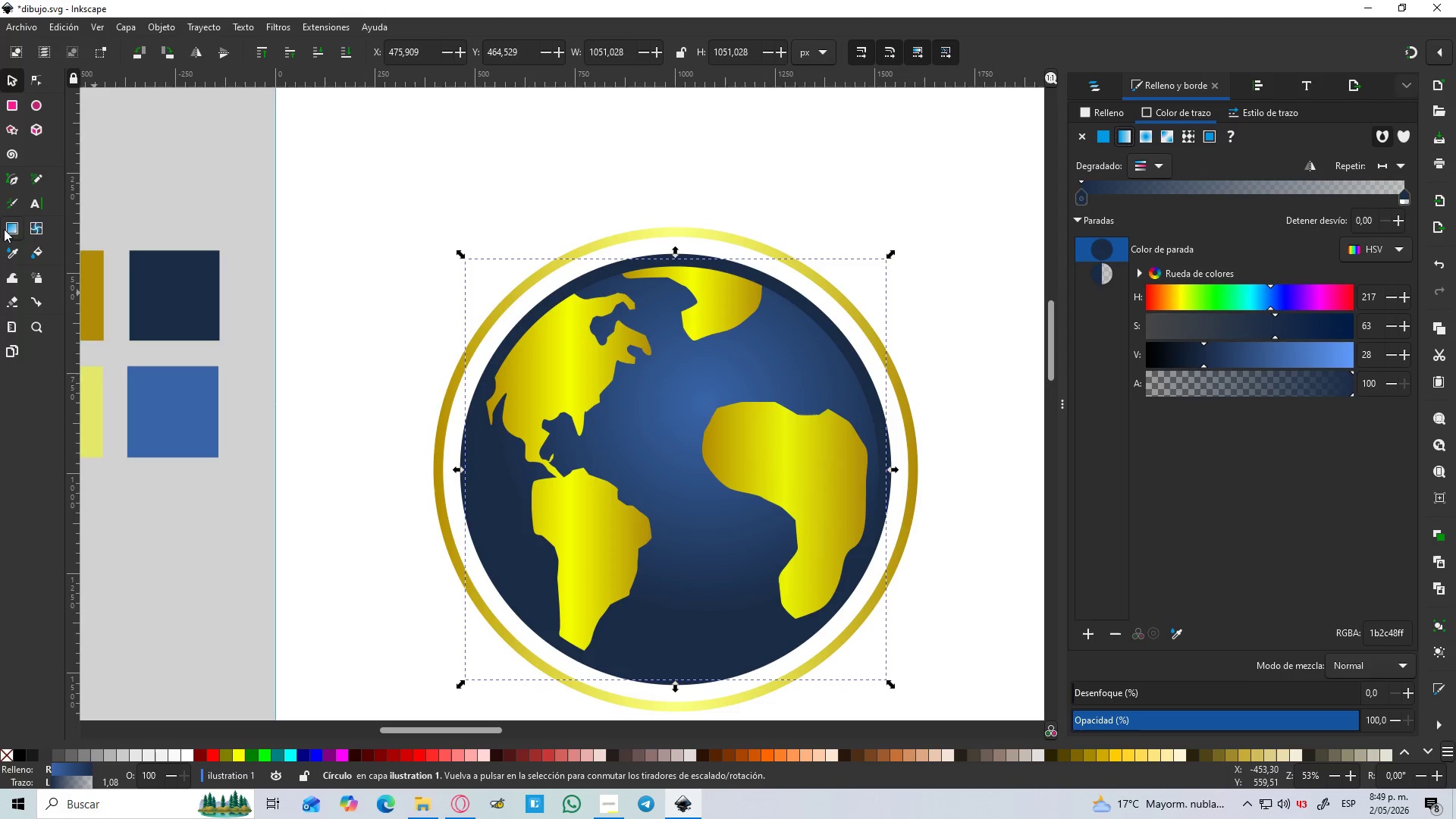 
left_click([15, 228])
 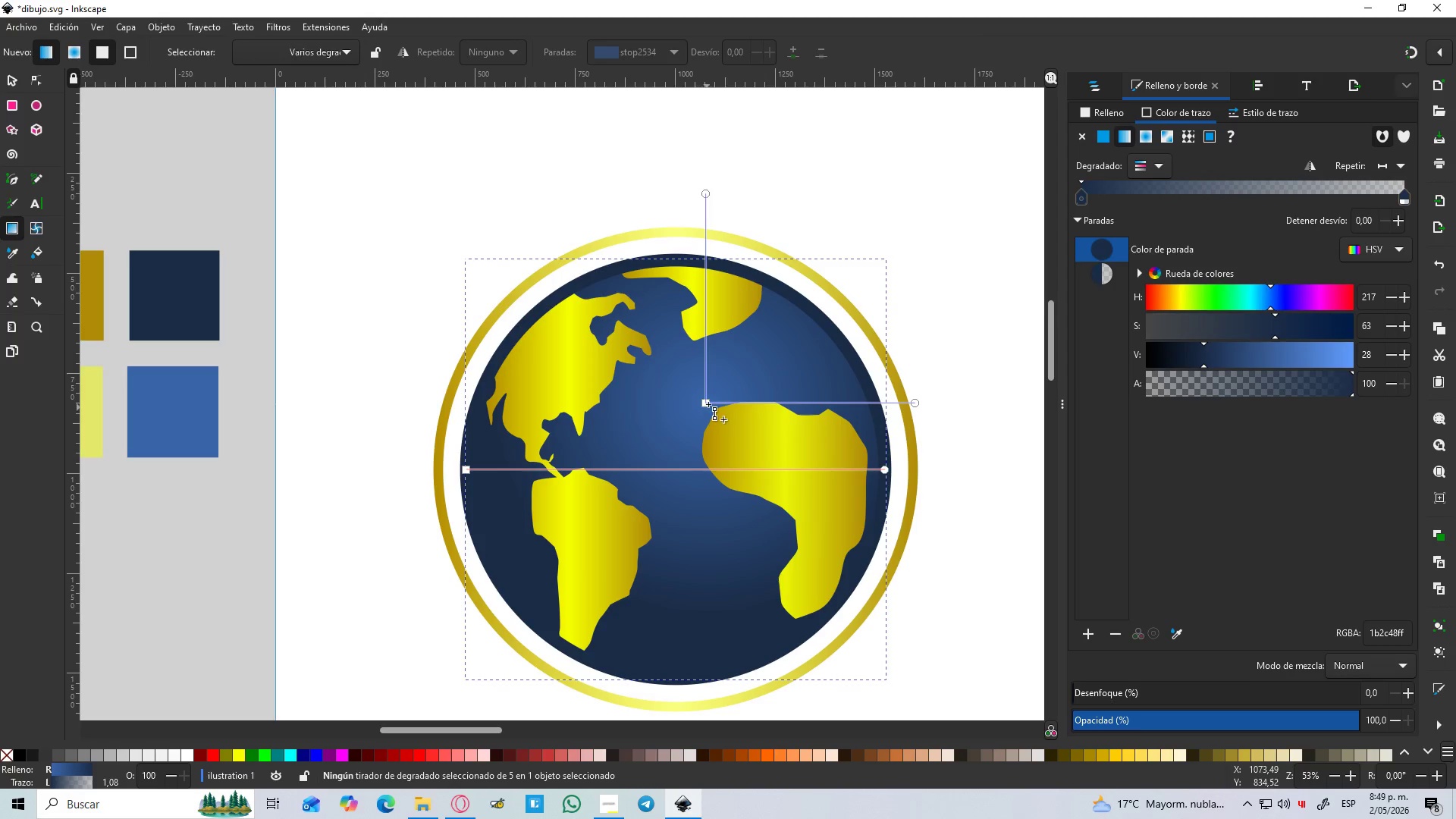 
left_click_drag(start_coordinate=[708, 404], to_coordinate=[682, 461])
 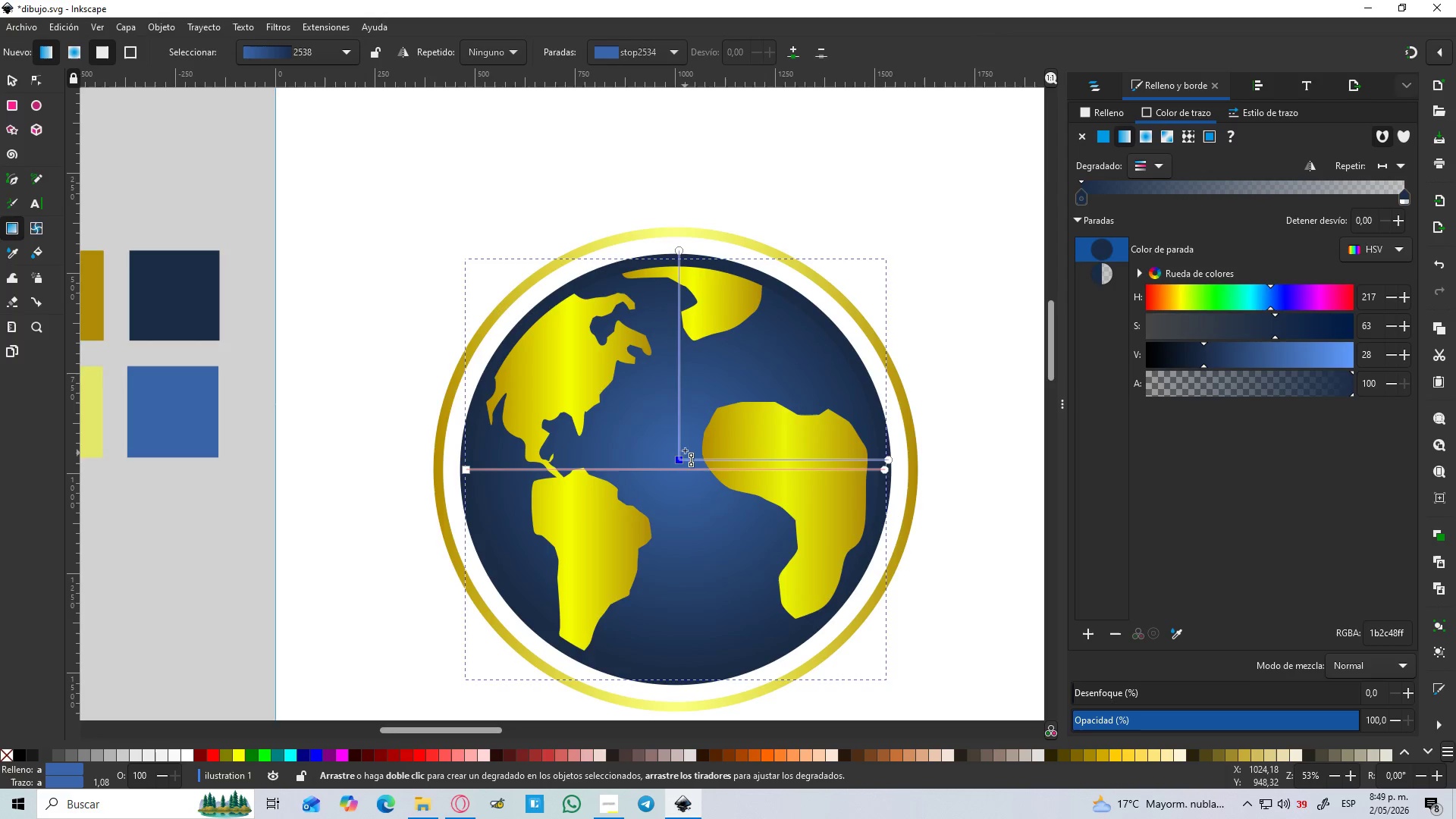 
hold_key(key=ControlLeft, duration=0.53)
scroll: coordinate [685, 447], scroll_direction: down, amount: 3.0
 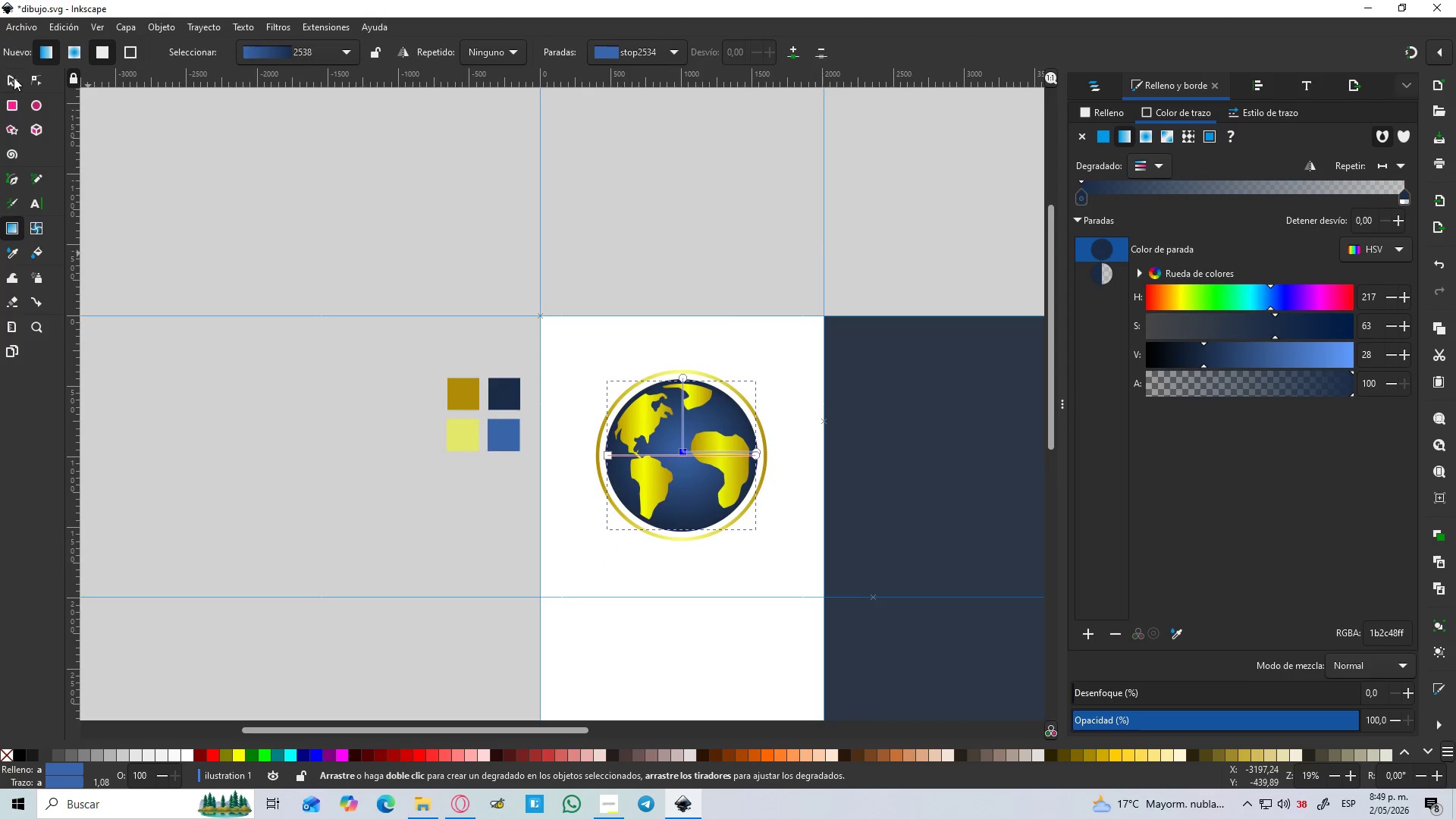 
double_click([174, 331])
 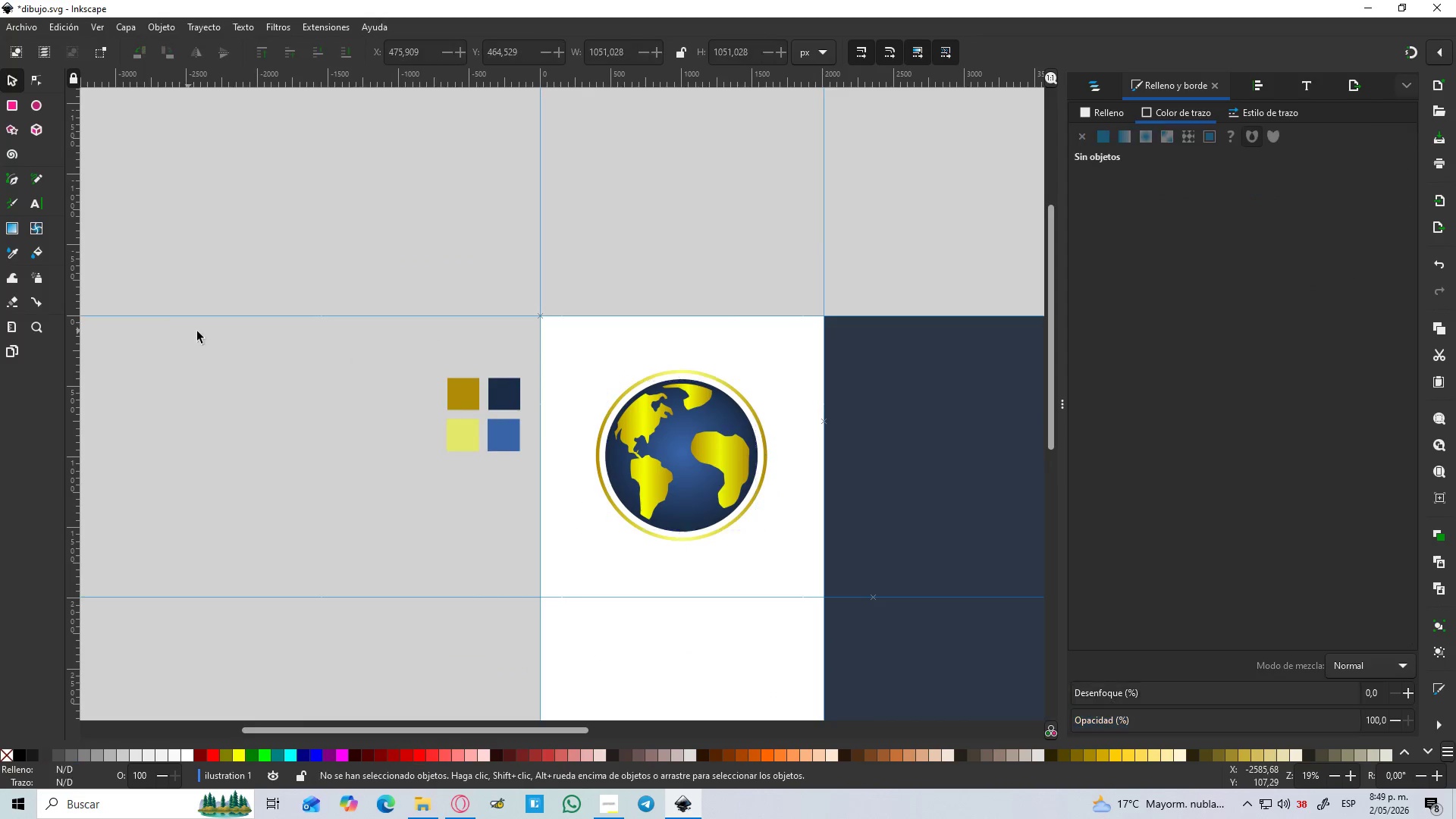 
hold_key(key=ControlLeft, duration=1.5)
scroll: coordinate [229, 337], scroll_direction: down, amount: 3.0
 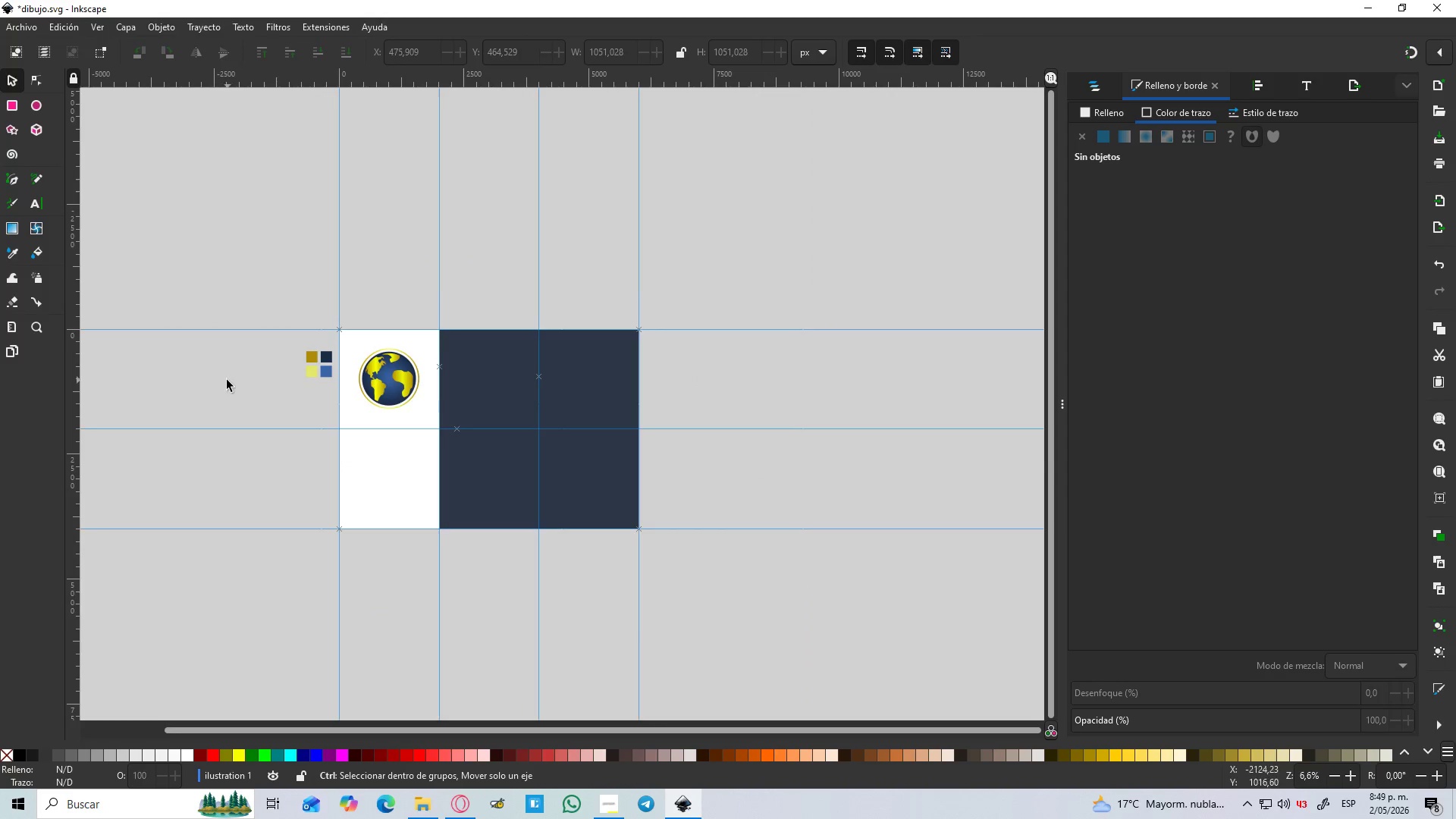 
scroll: coordinate [227, 380], scroll_direction: up, amount: 2.0
 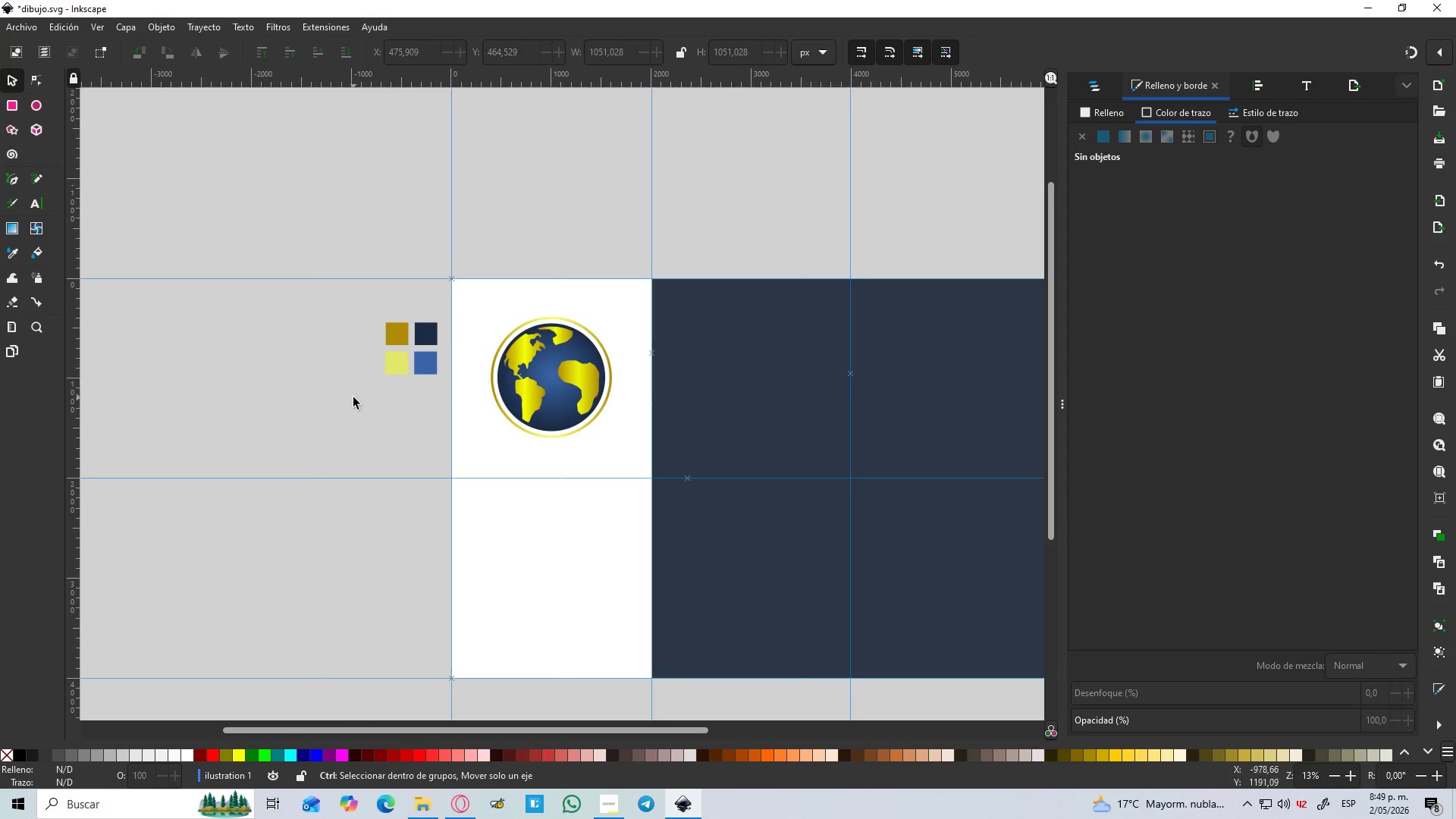 
hold_key(key=ControlLeft, duration=0.56)
 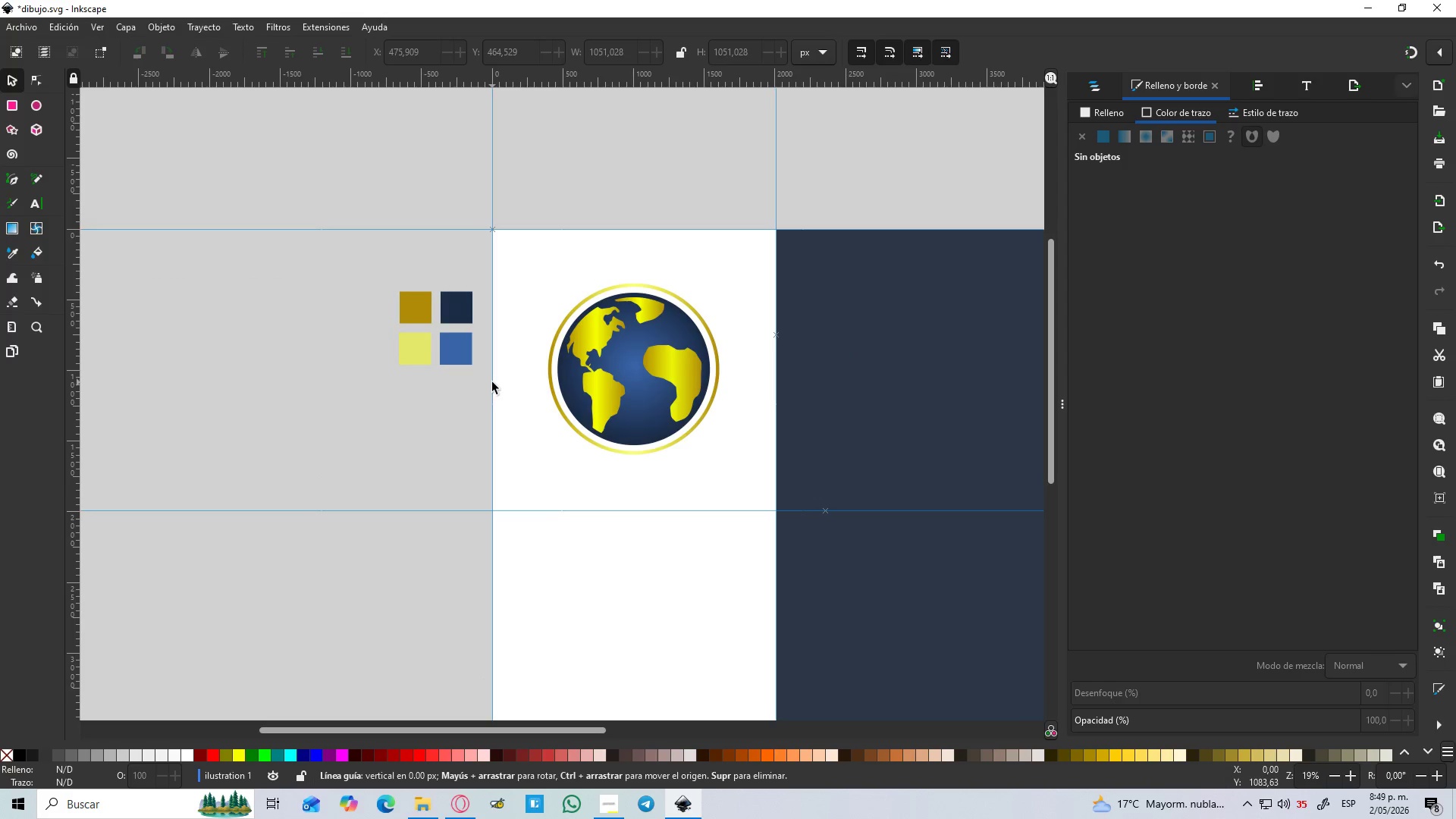 
scroll: coordinate [353, 397], scroll_direction: up, amount: 1.0
 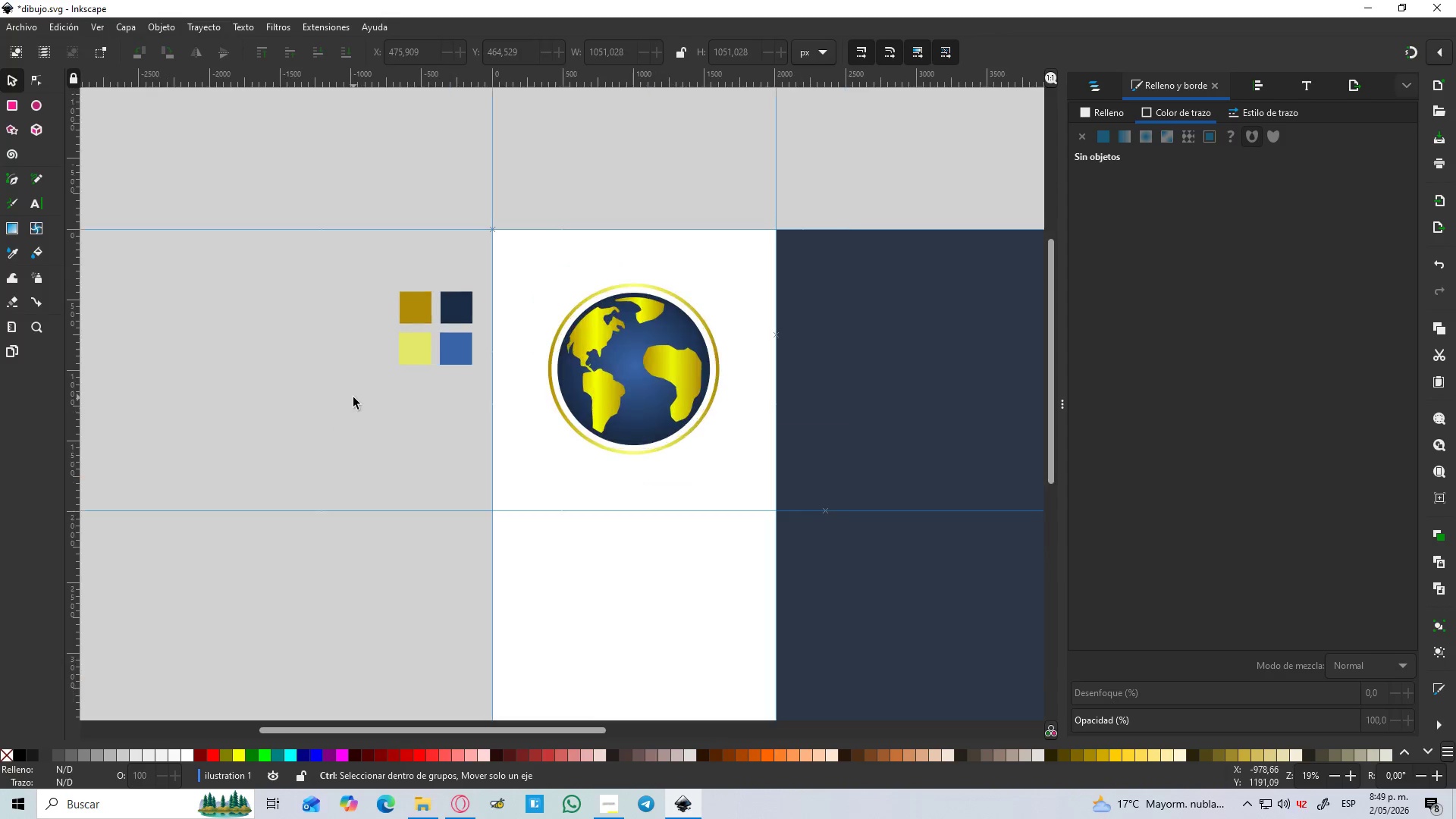 
wait(5.3)
 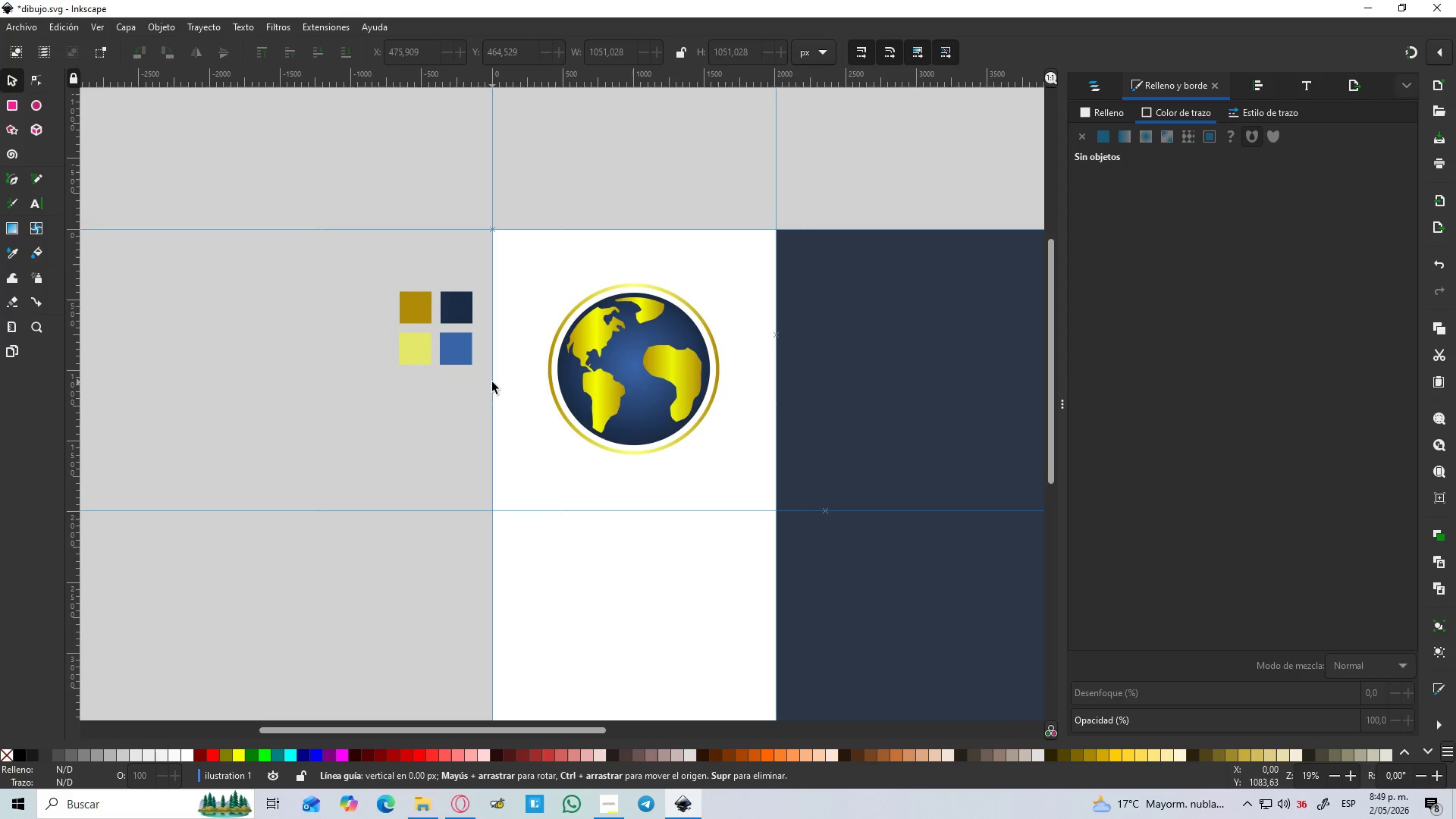 
hold_key(key=ControlLeft, duration=0.7)
scroll: coordinate [680, 320], scroll_direction: up, amount: 3.0
 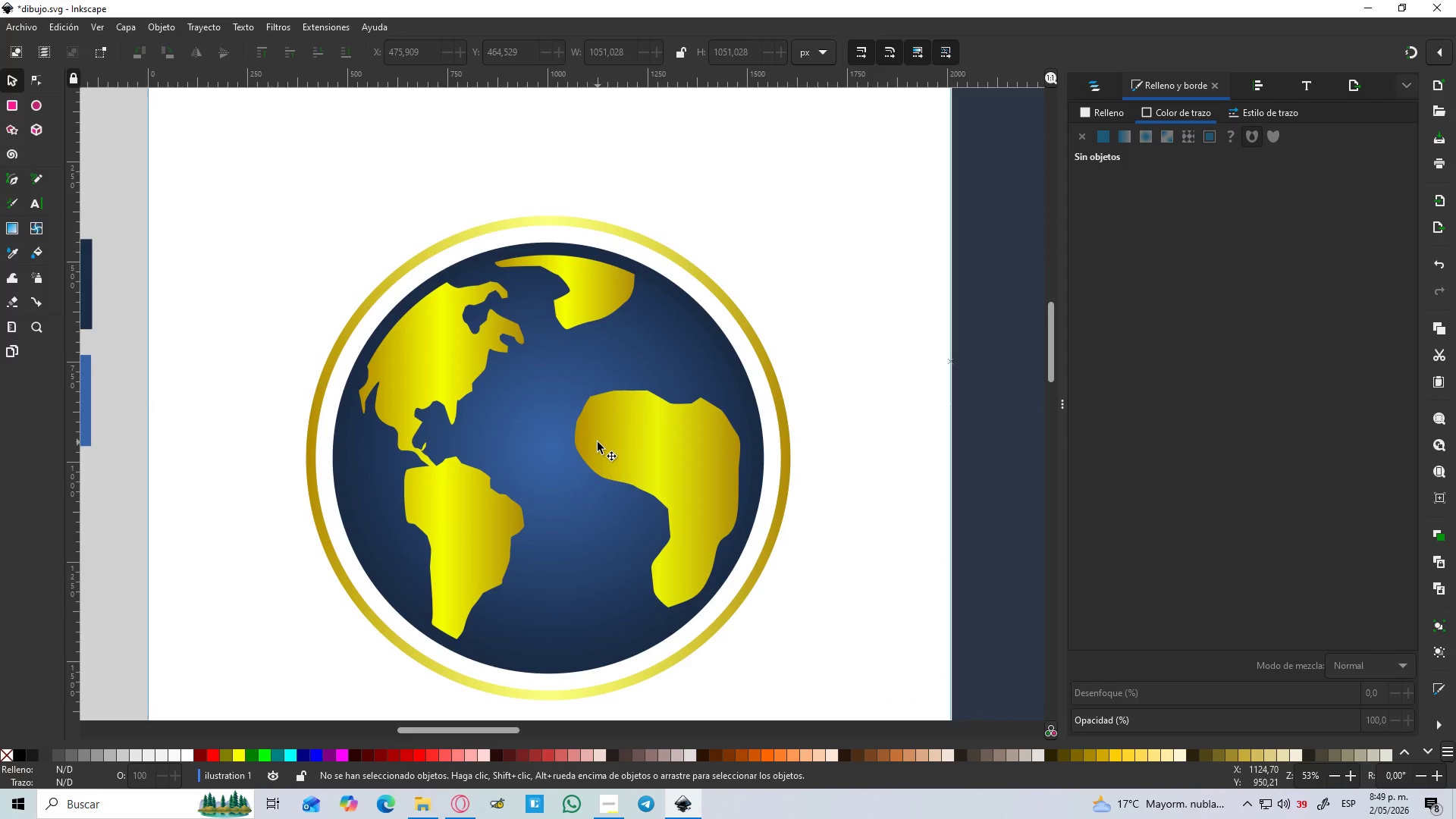 
left_click([598, 442])
 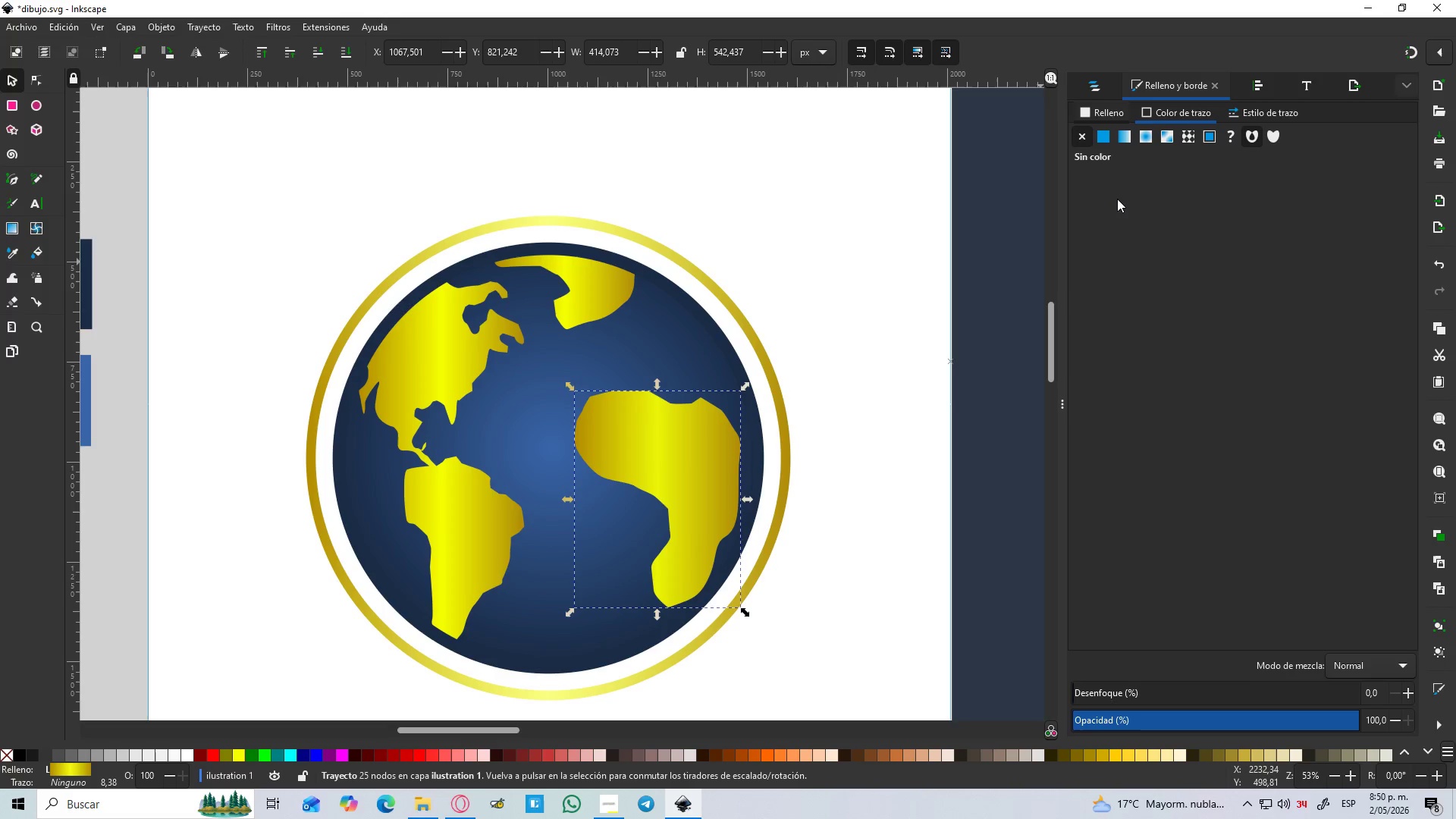 
wait(71.52)
 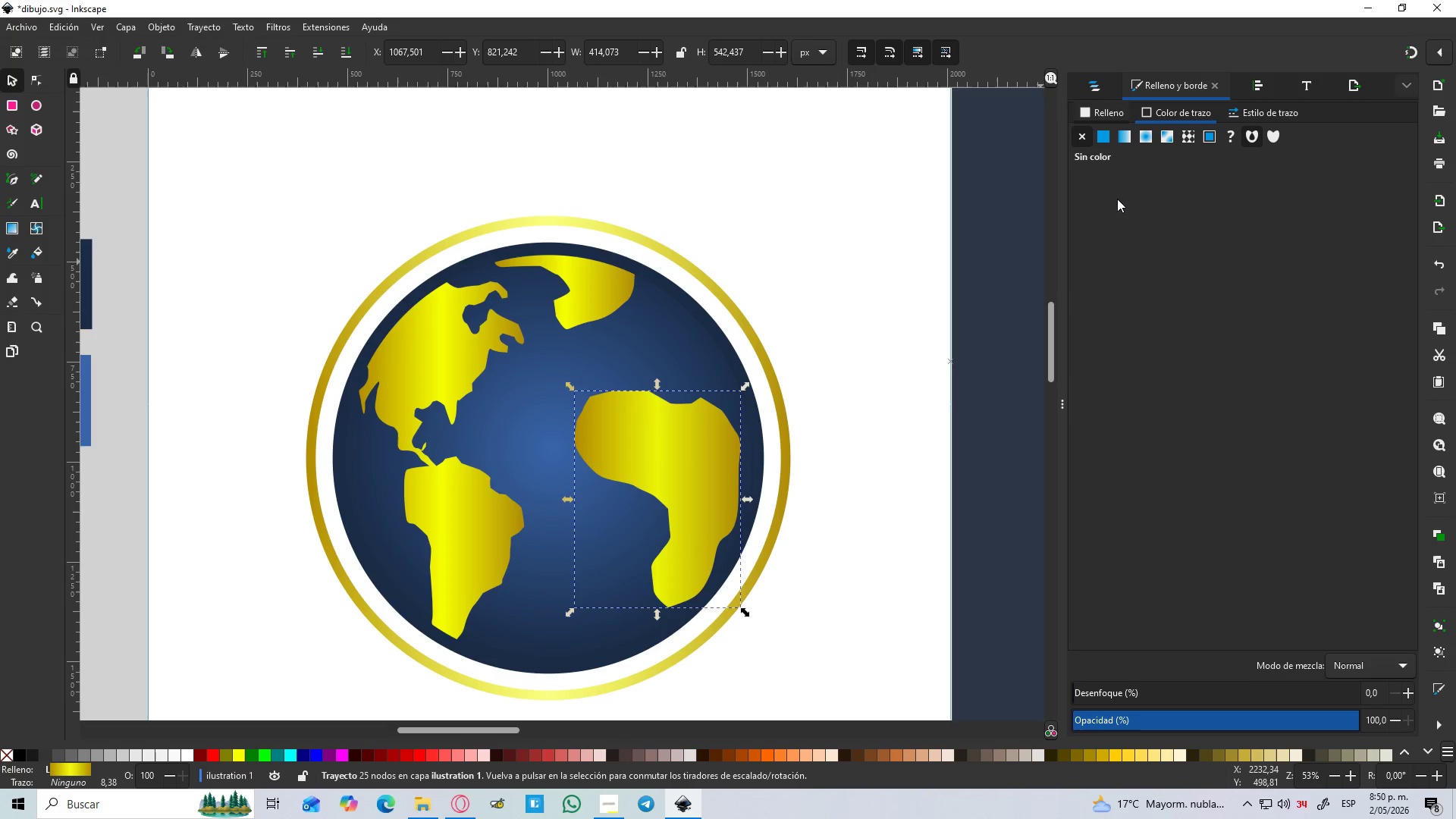 
hold_key(key=Space, duration=0.64)
 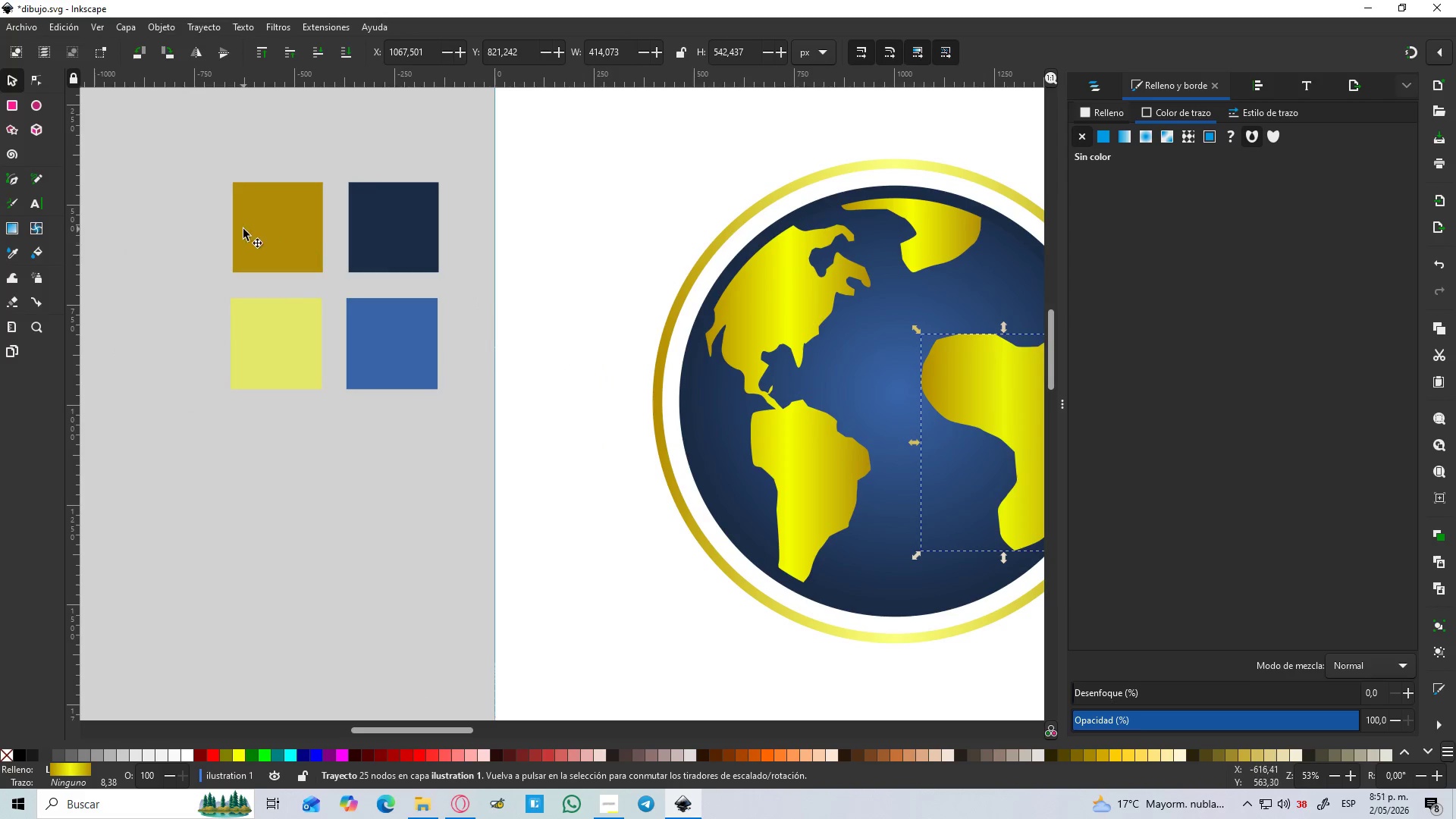 
left_click([243, 229])
 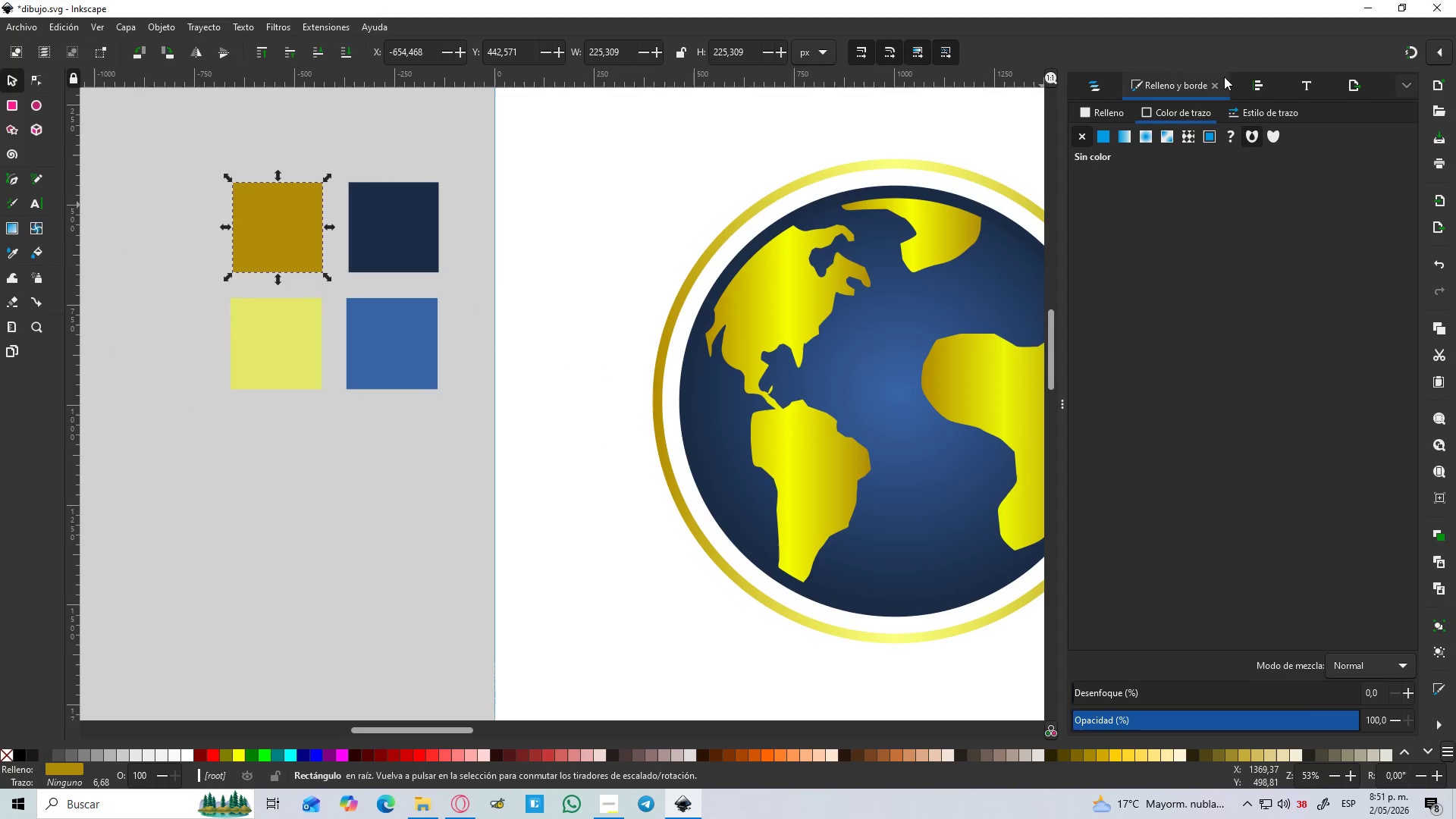 
left_click_drag(start_coordinate=[1113, 115], to_coordinate=[1380, 626])
 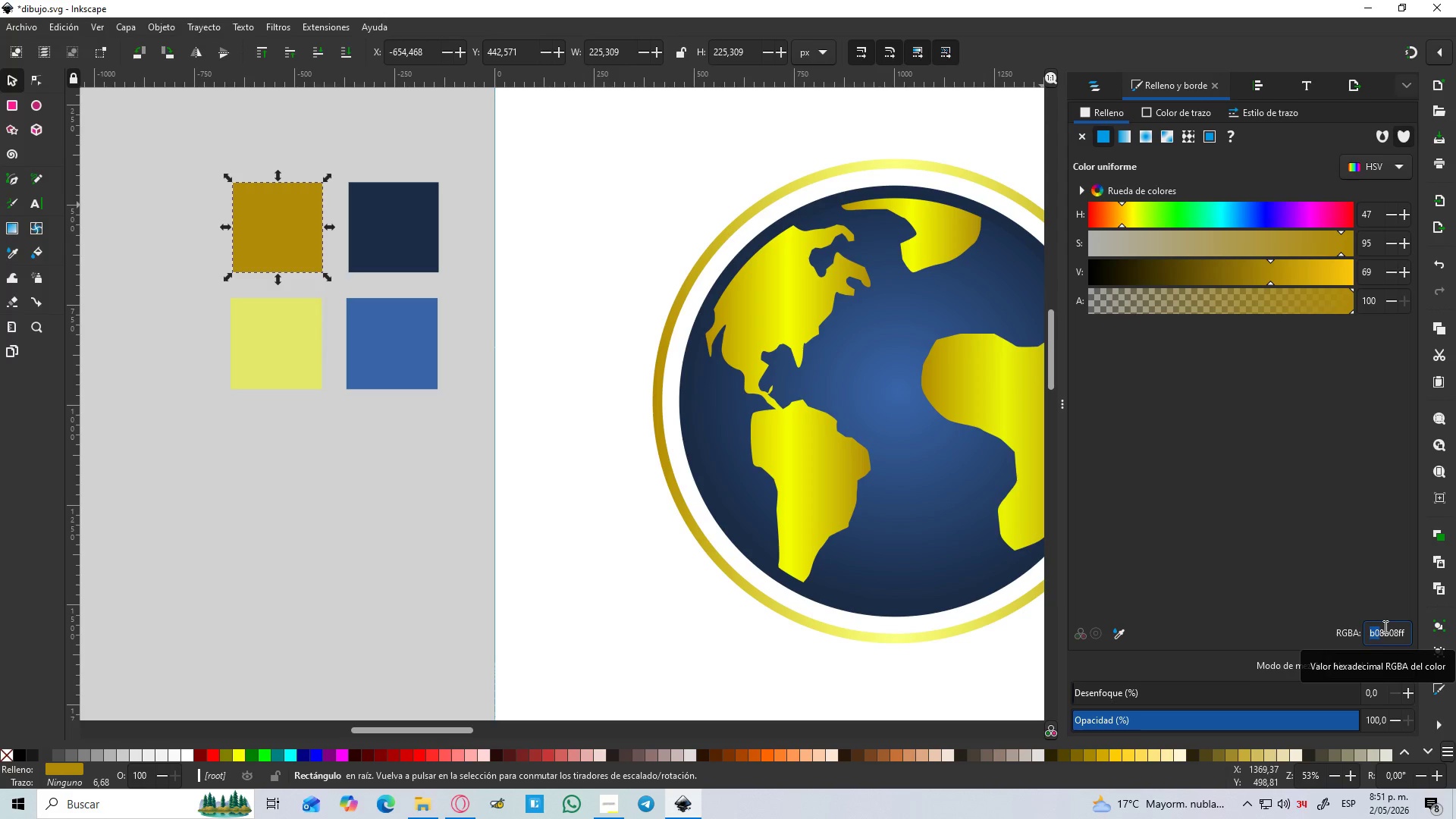 
wait(5.05)
 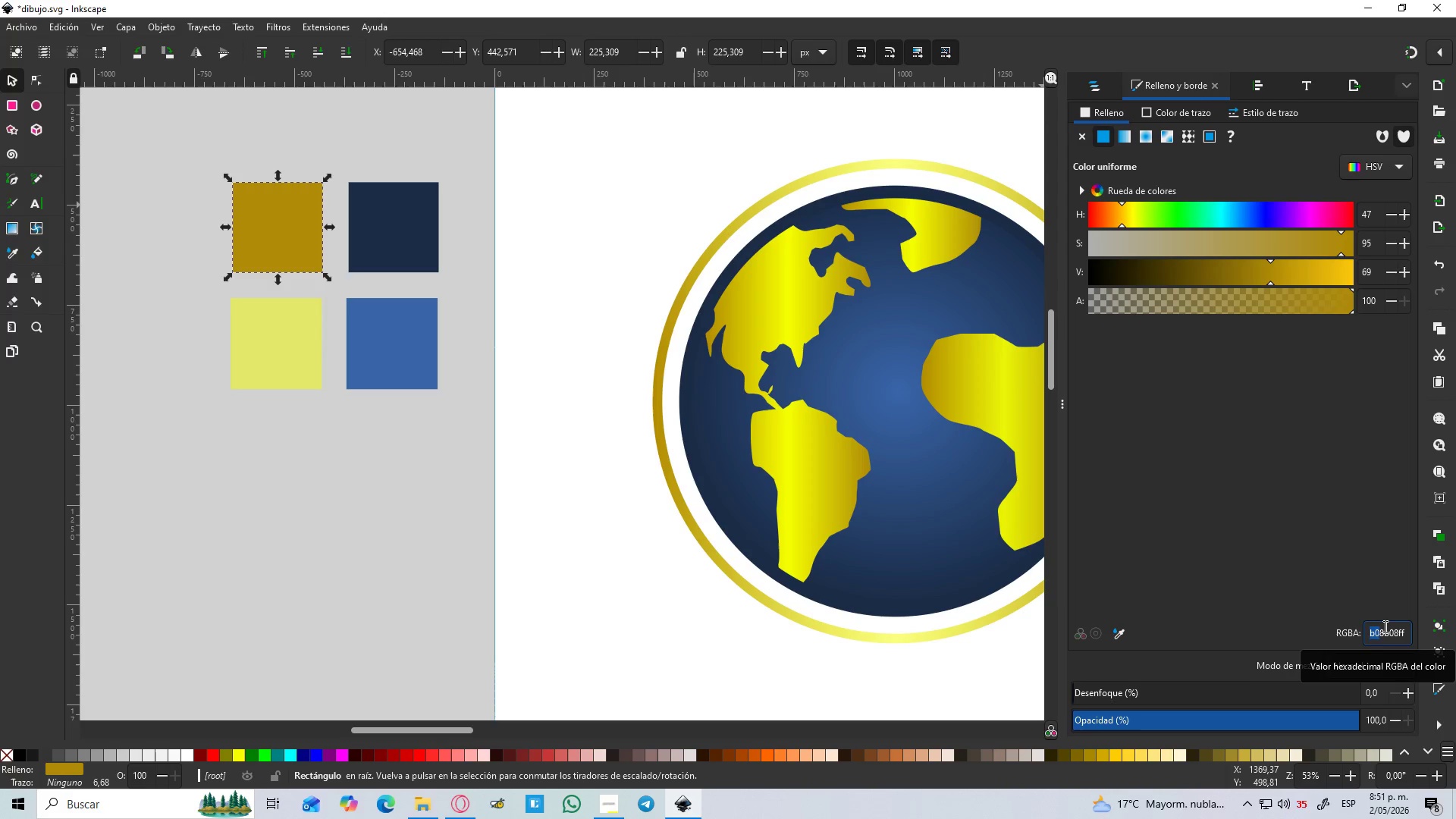 
double_click([1401, 632])
 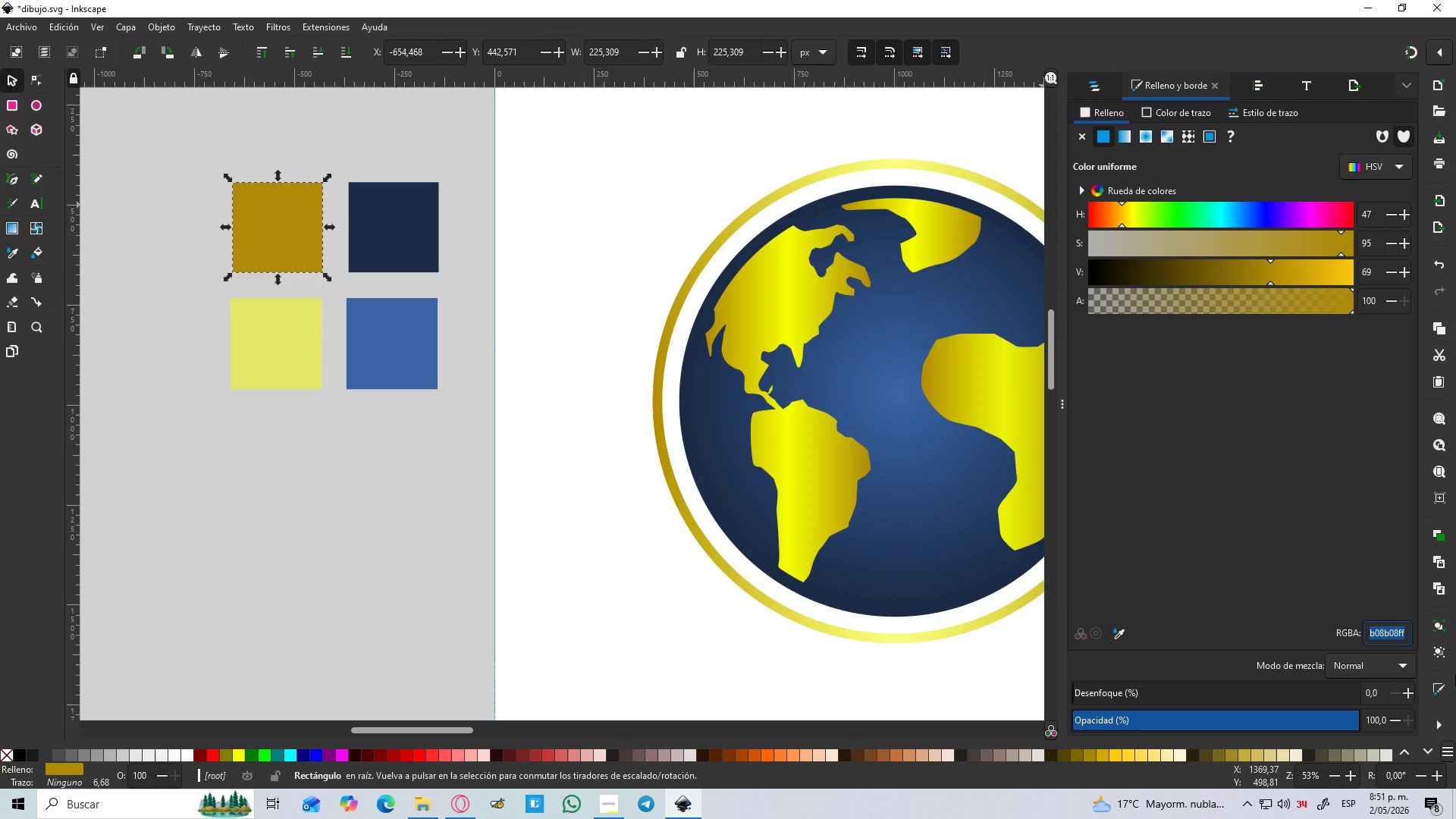 
key(D)
 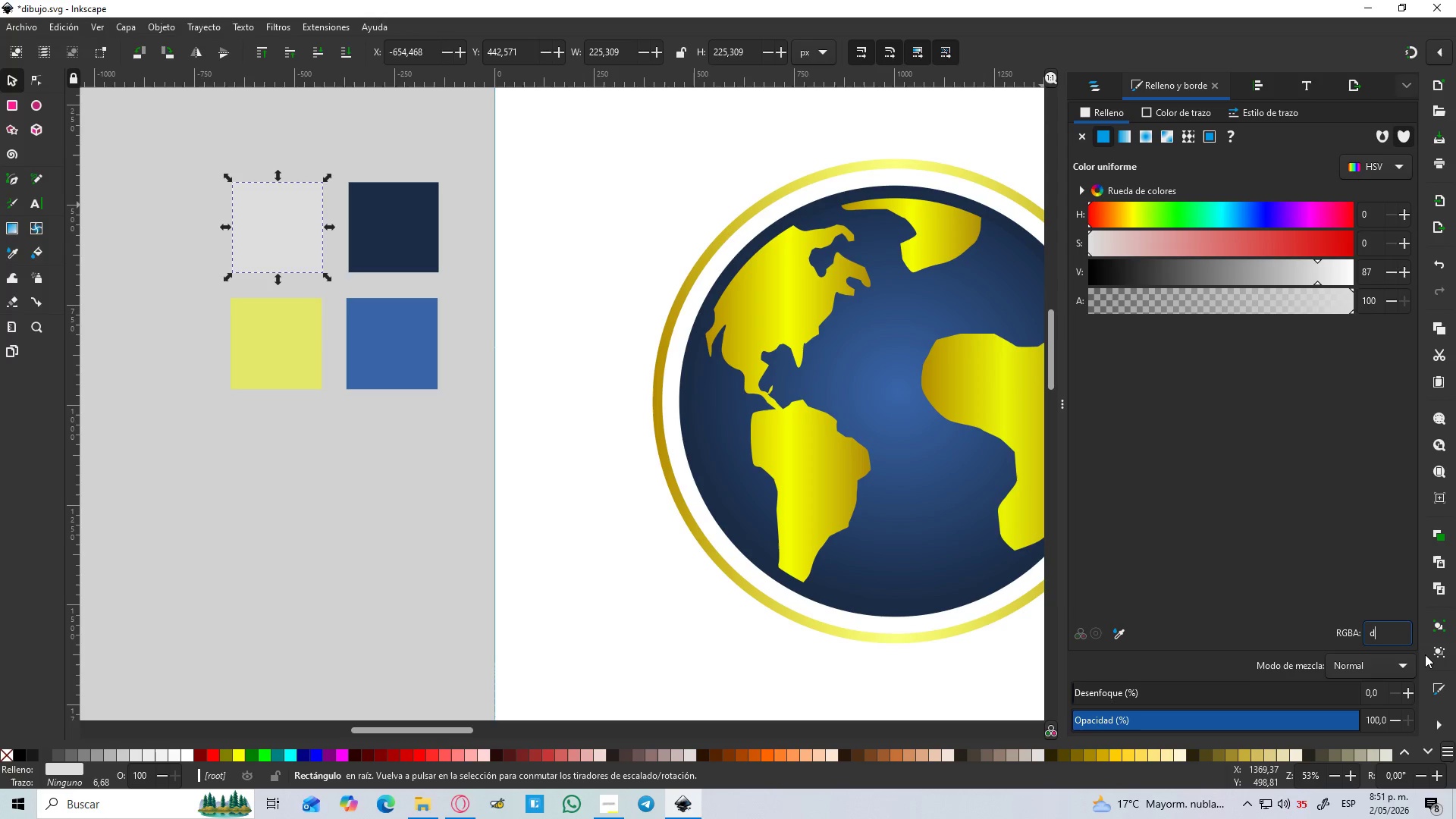 
type(4a3)
 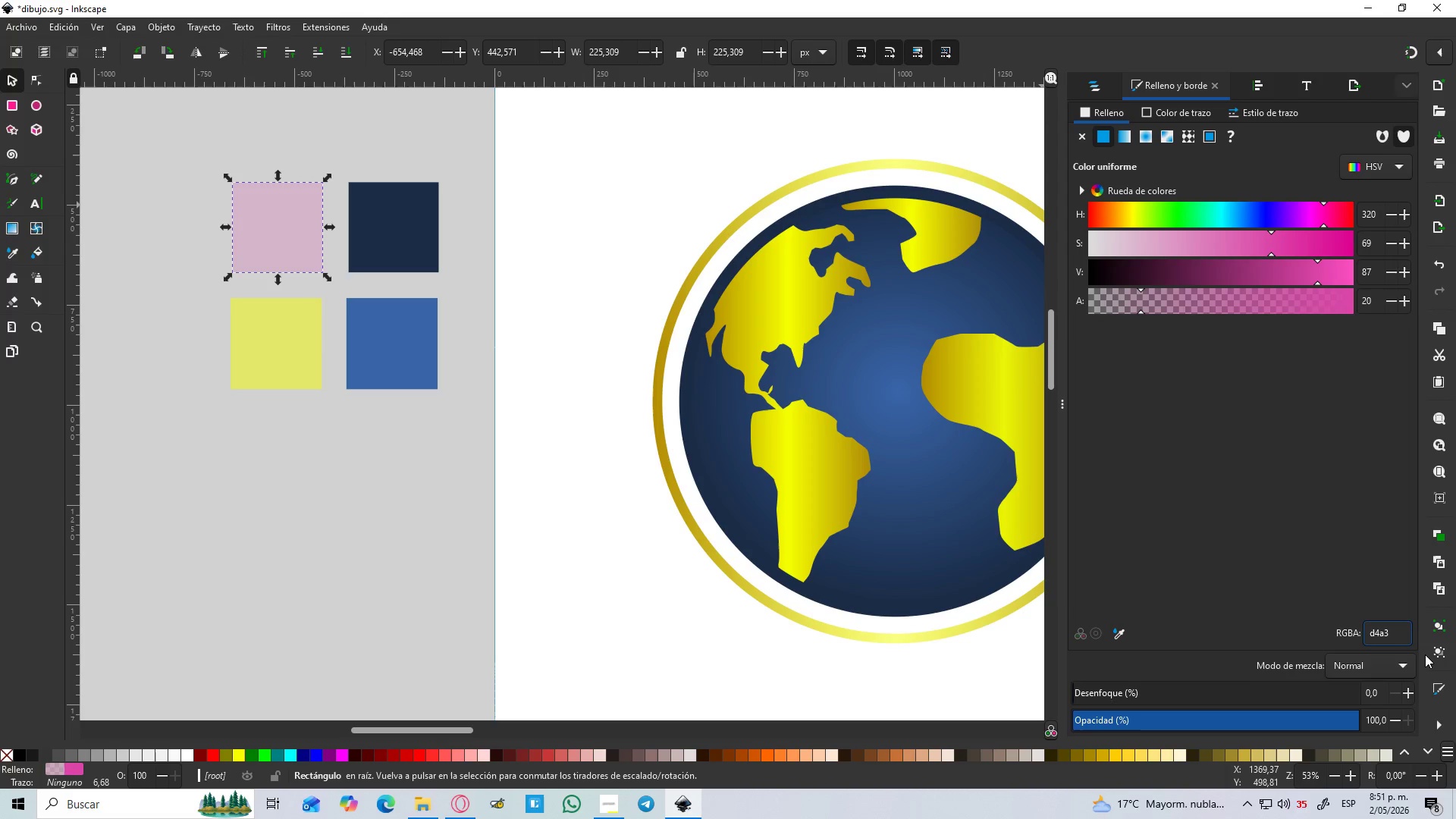 
key(Numpad7)
 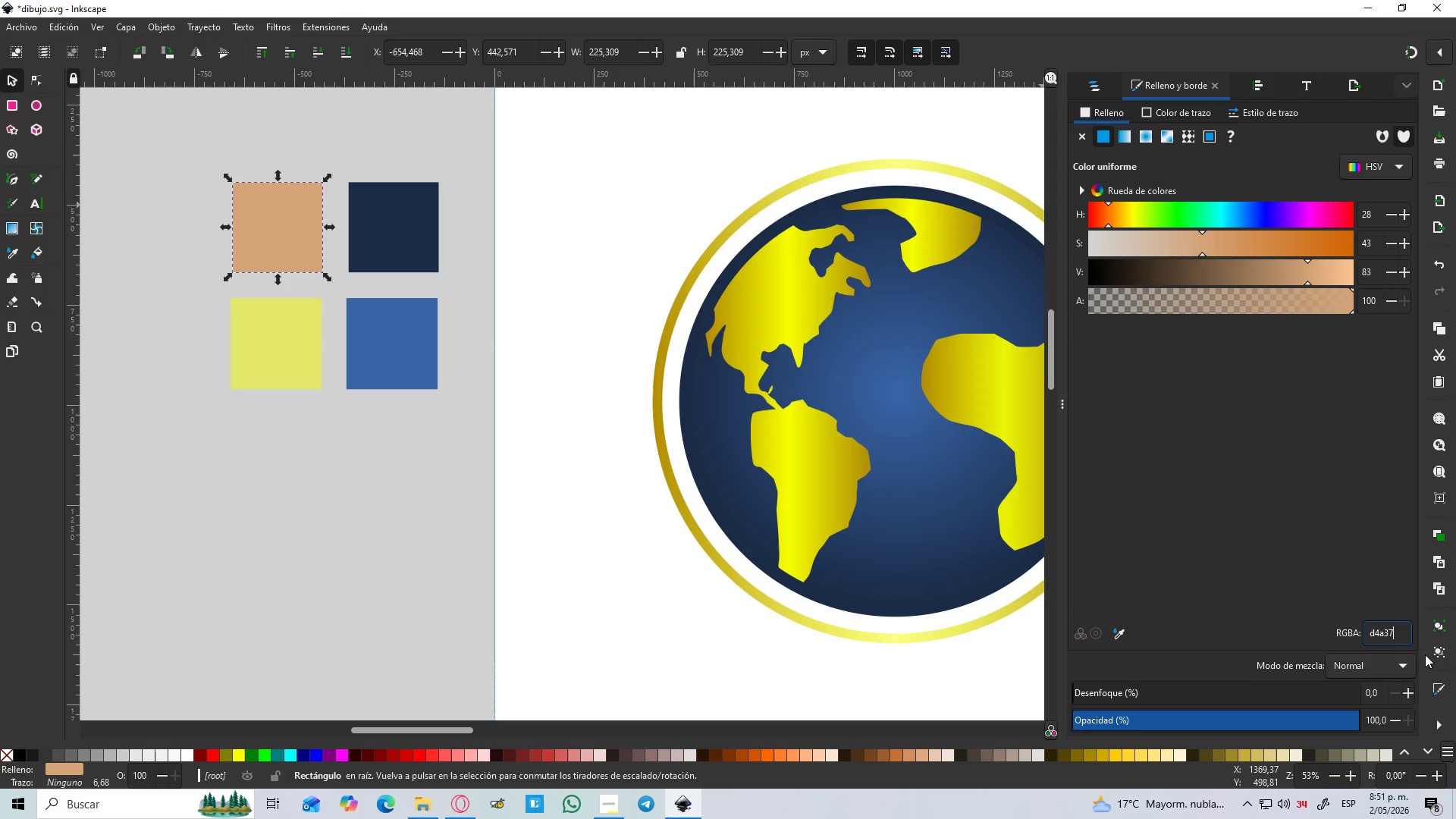 
key(Numpad3)
 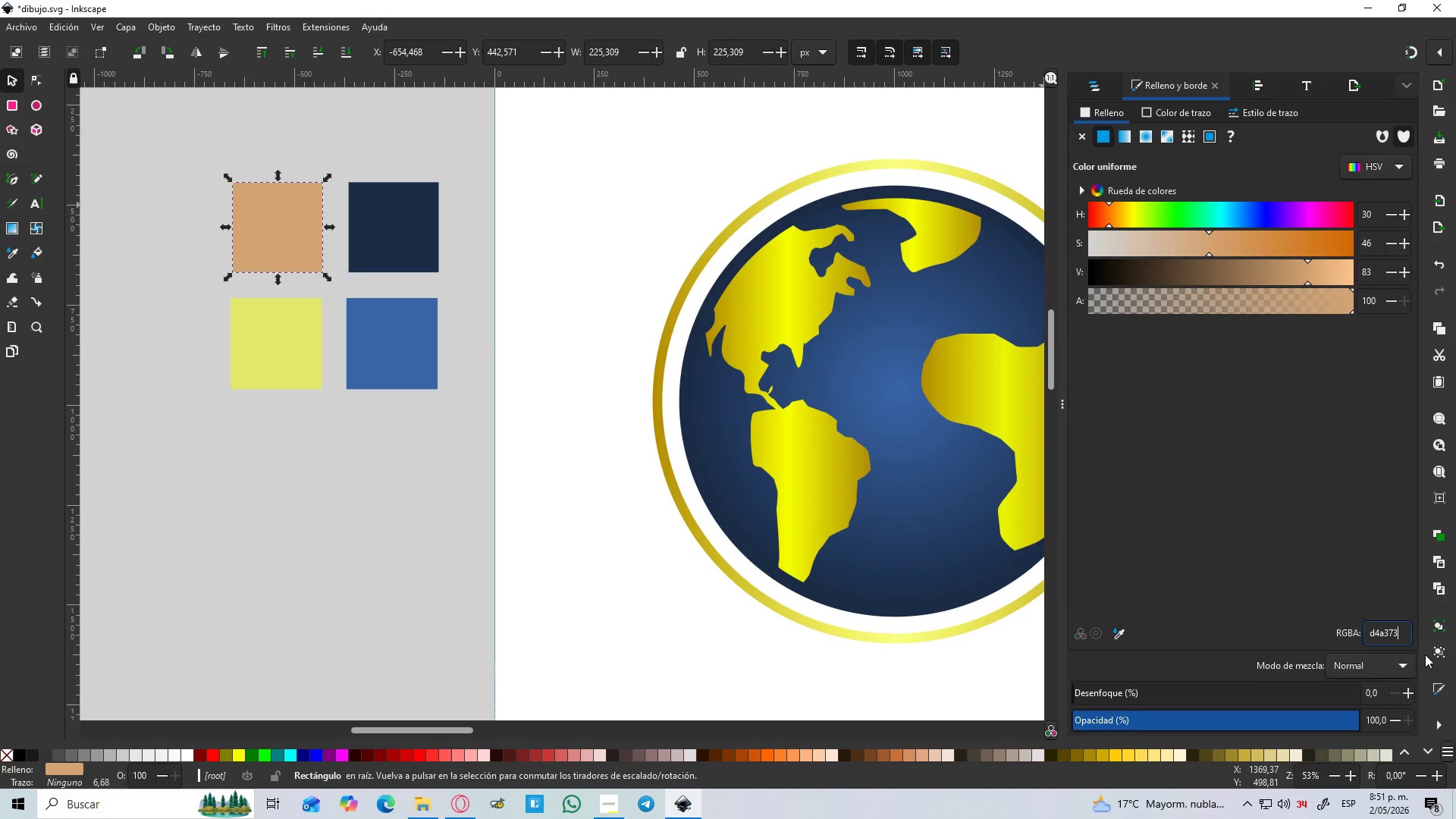 
key(Enter)
 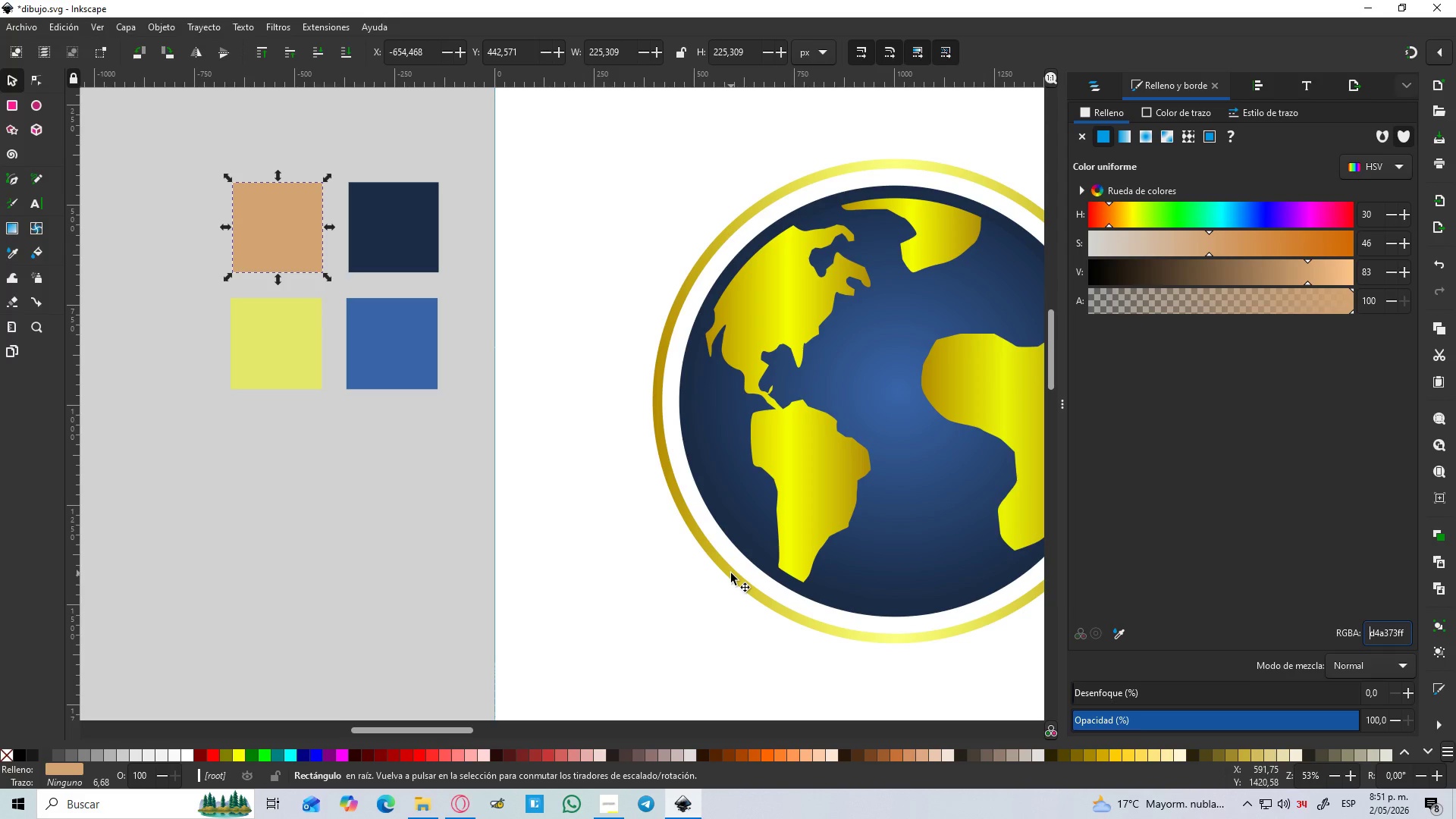 
wait(6.0)
 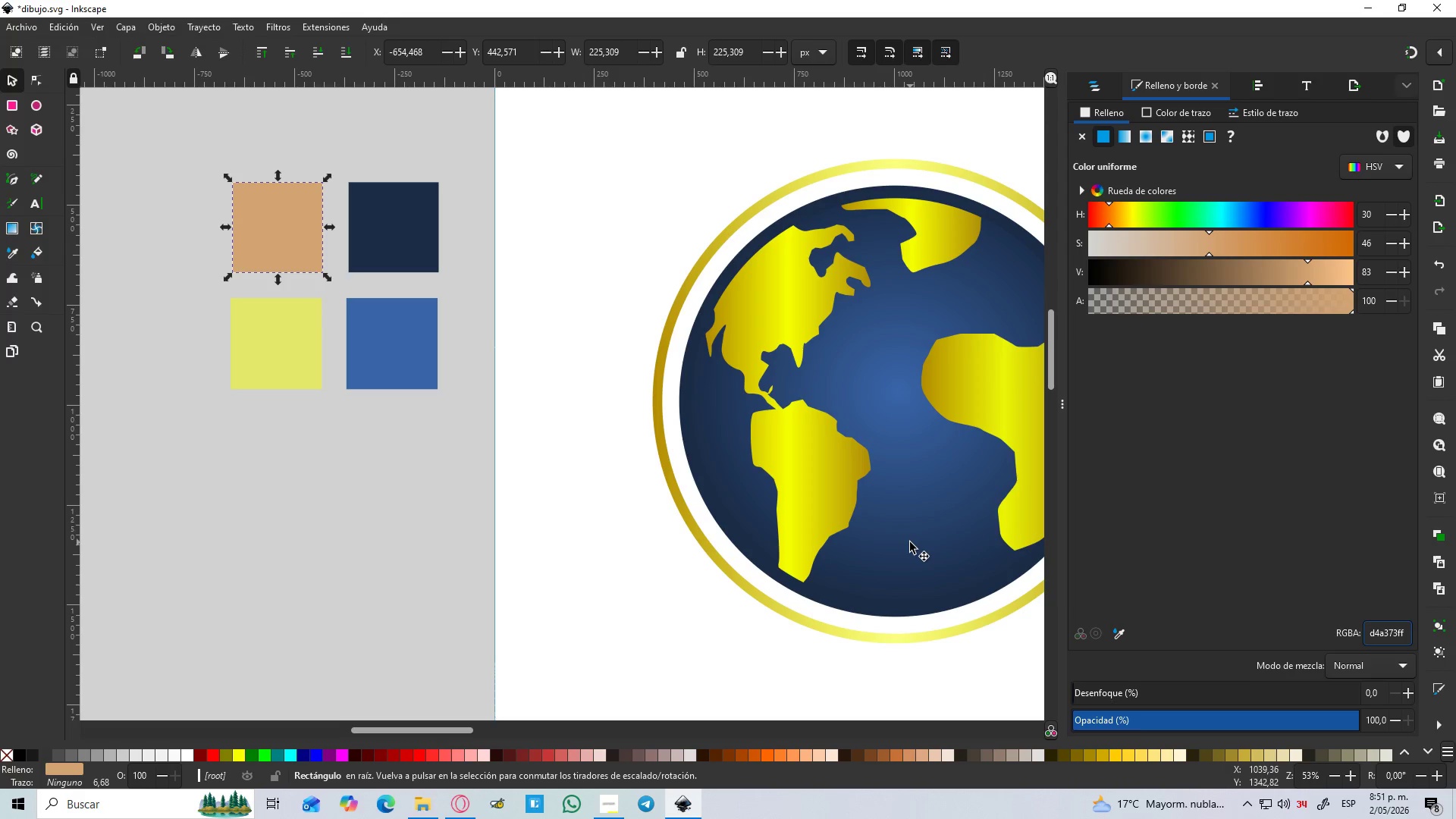 
left_click([316, 347])
 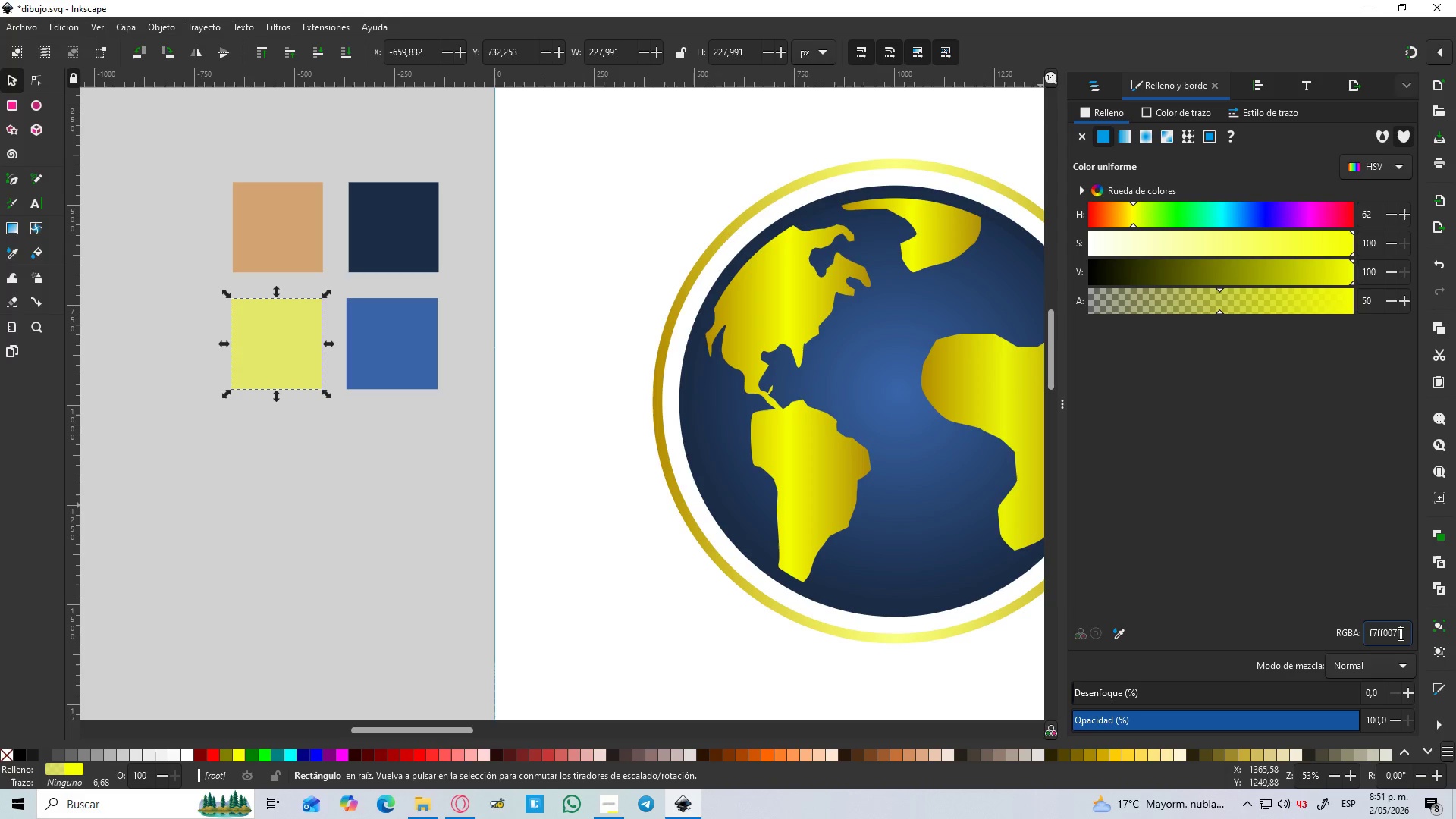 
double_click([1399, 633])
 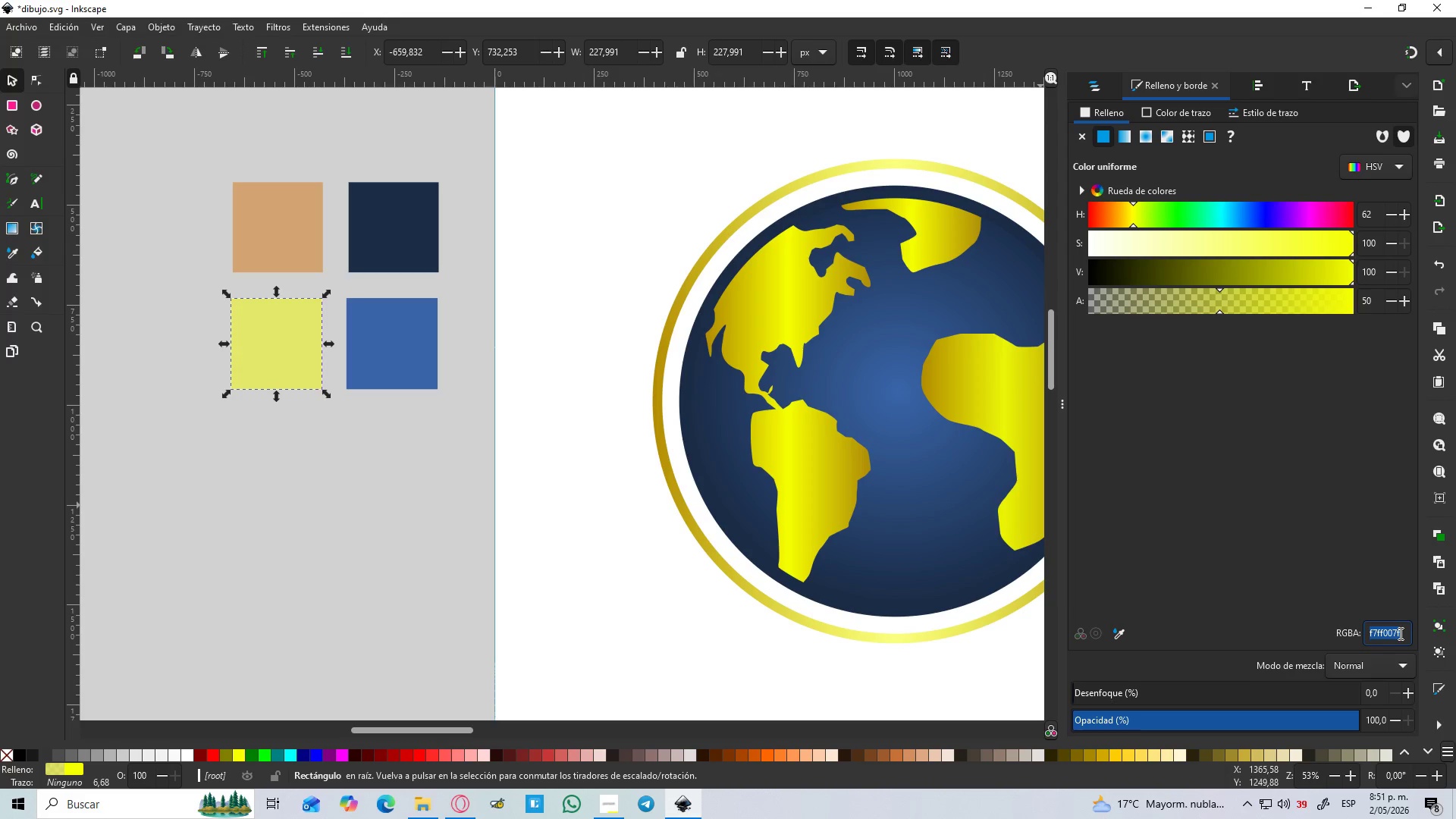 
triple_click([1399, 633])
 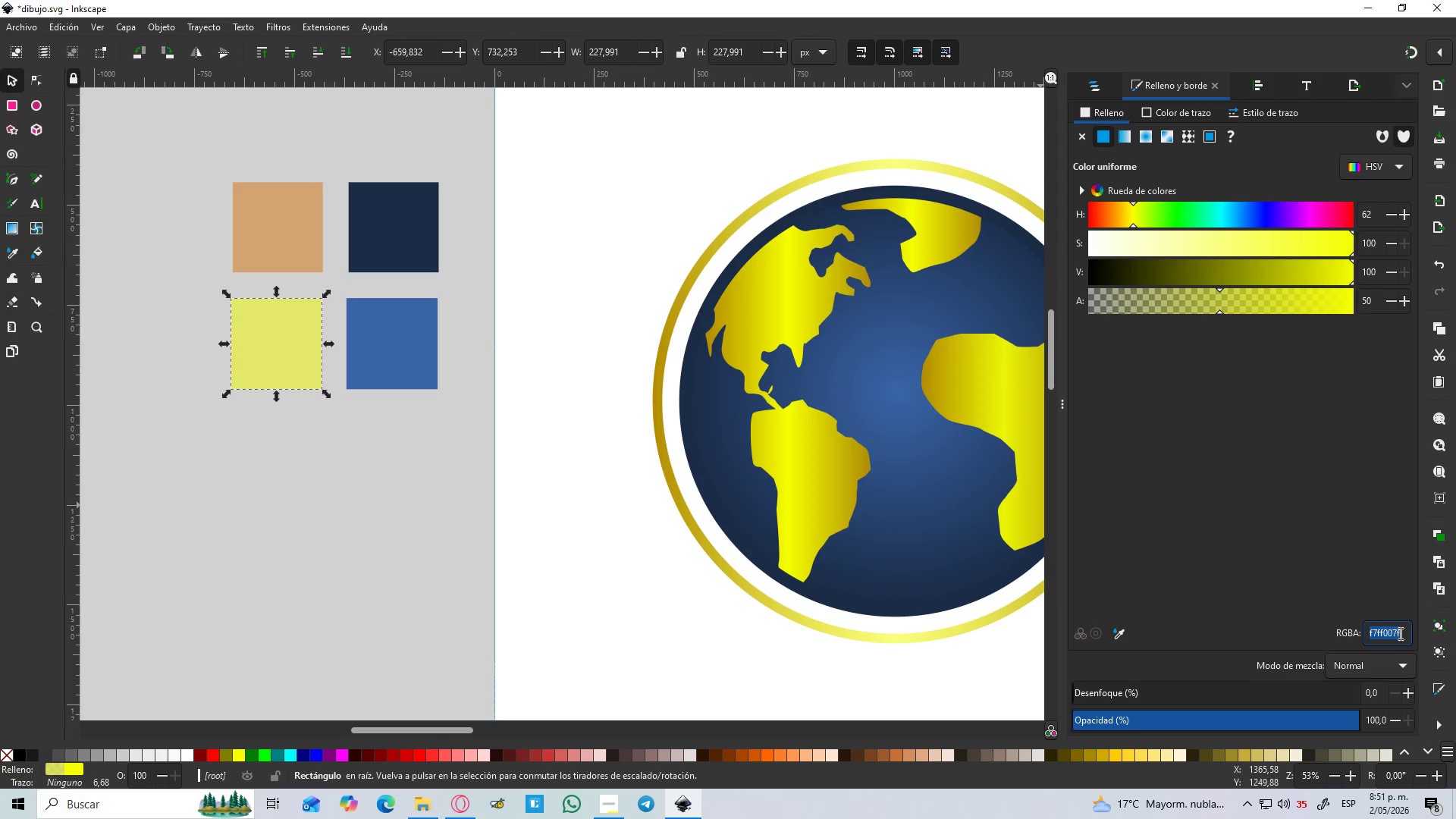 
type(e9edc6)
 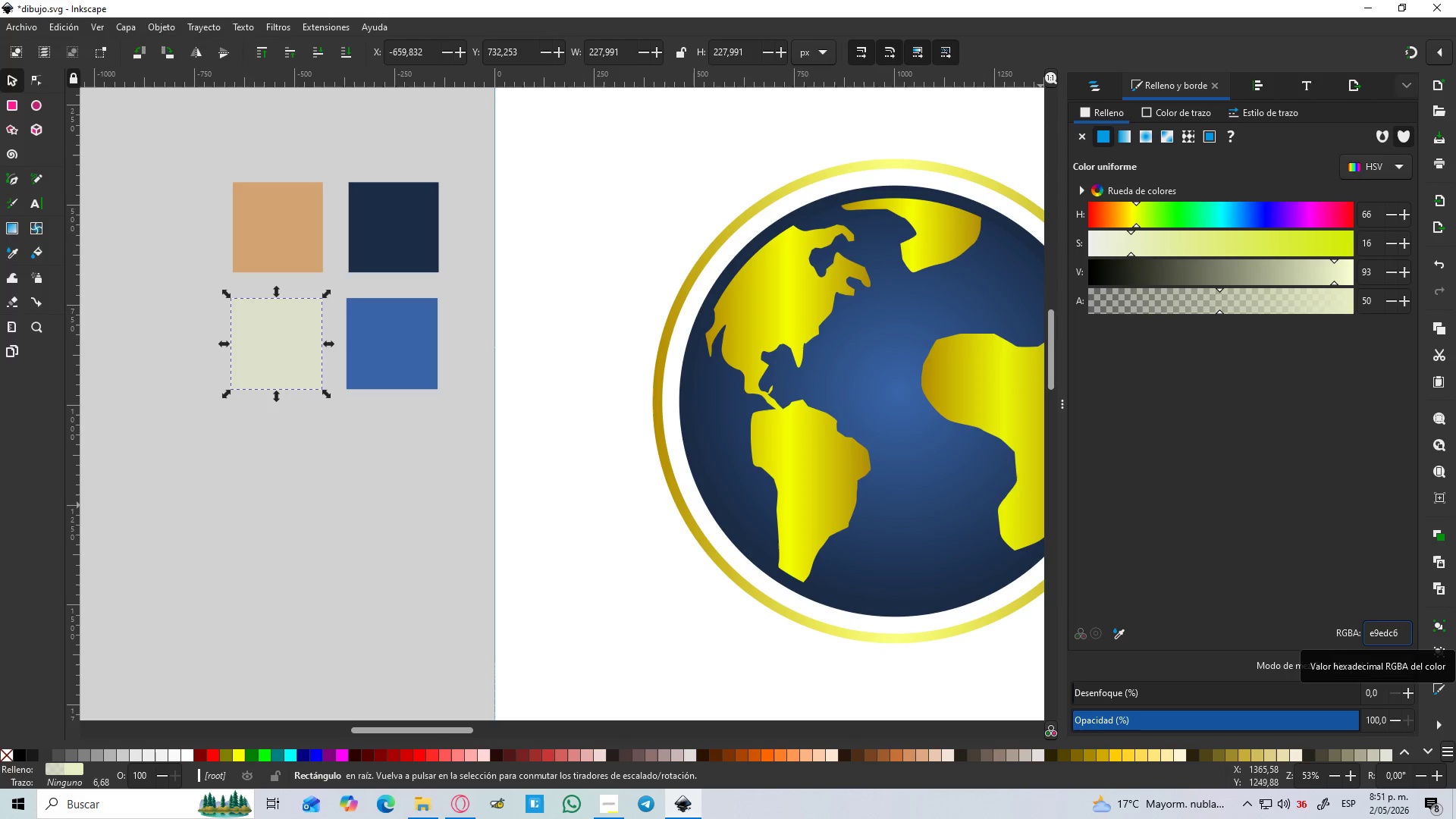 
key(Enter)
 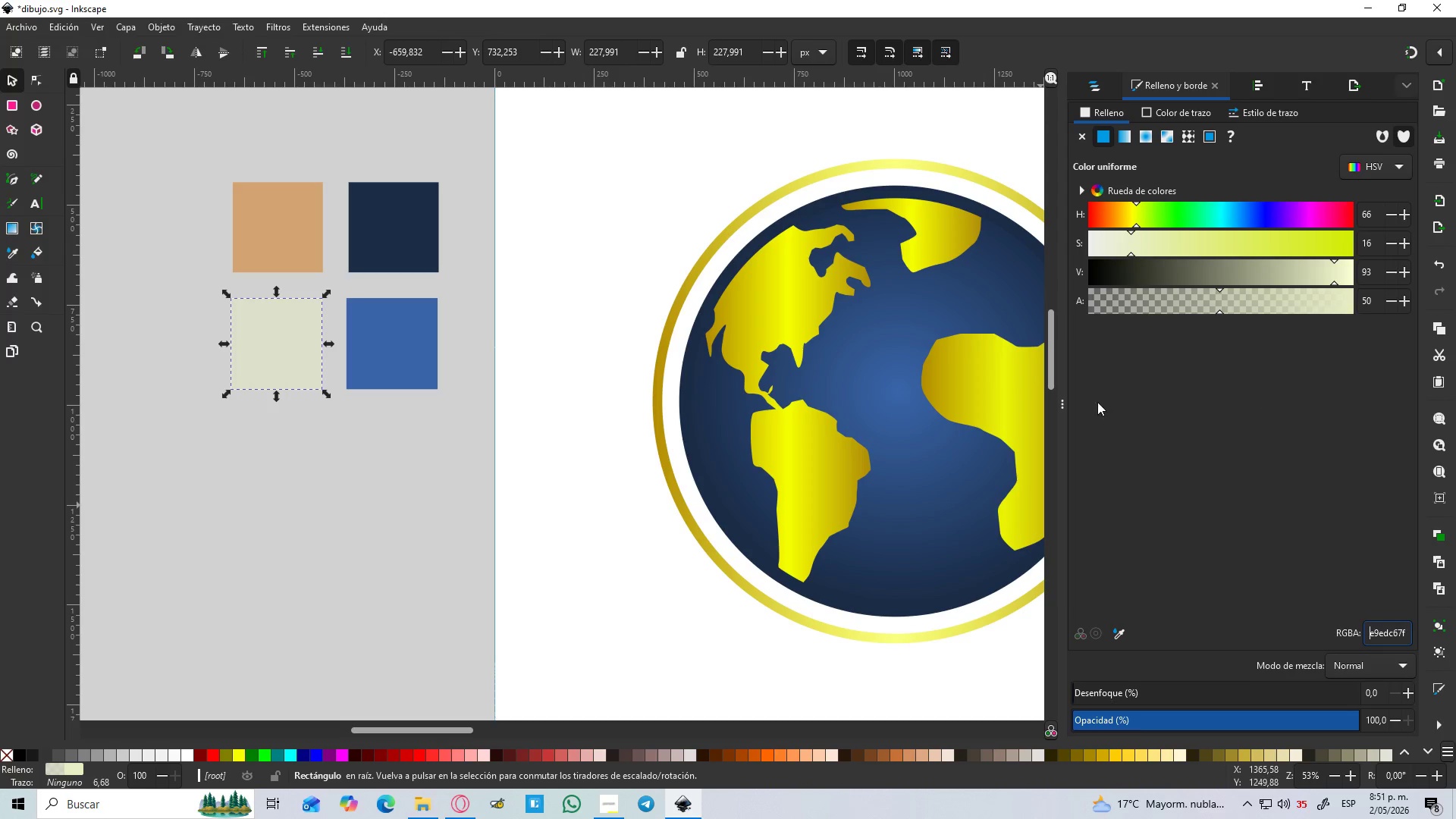 
left_click([243, 442])
 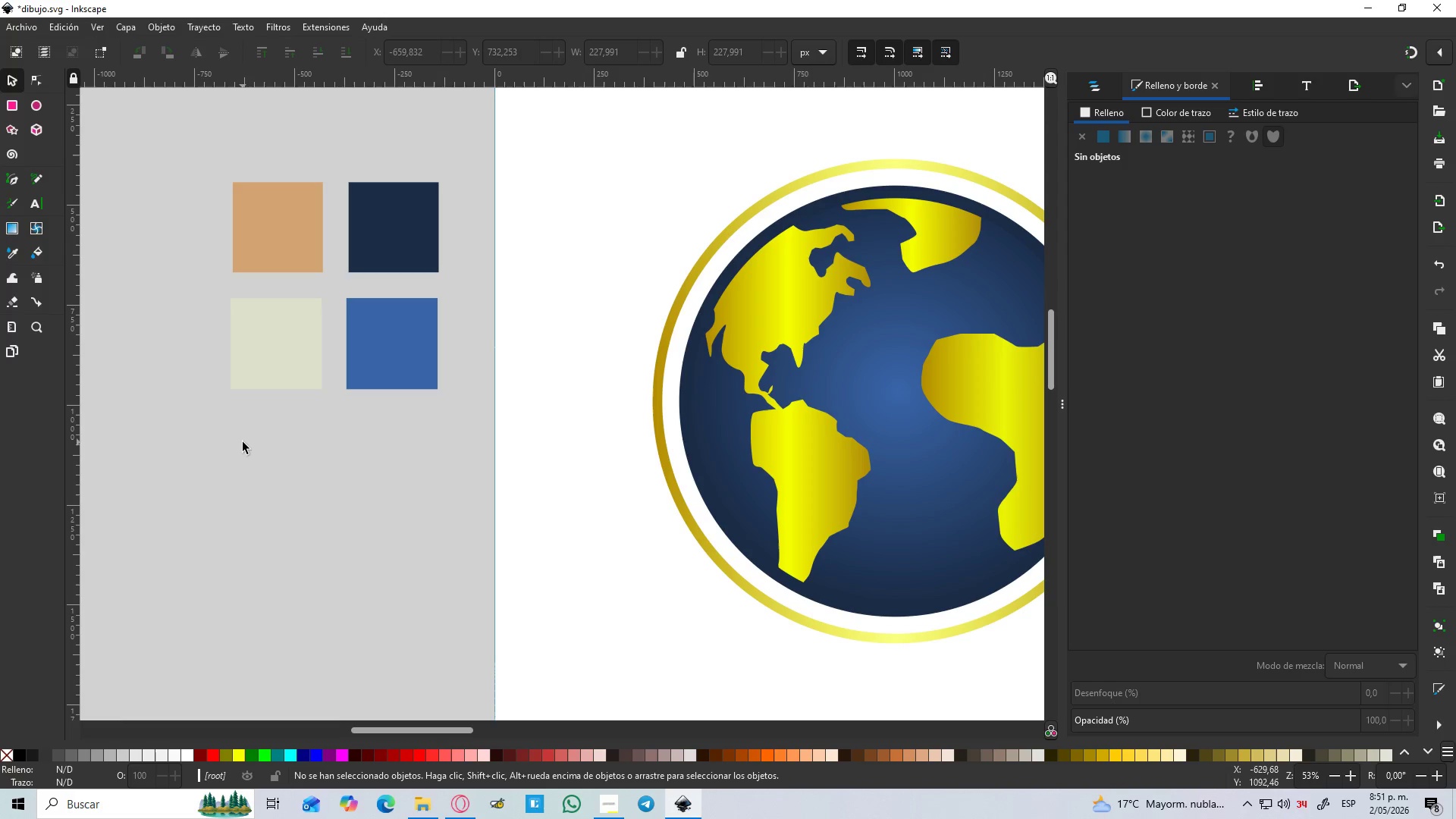 
wait(16.27)
 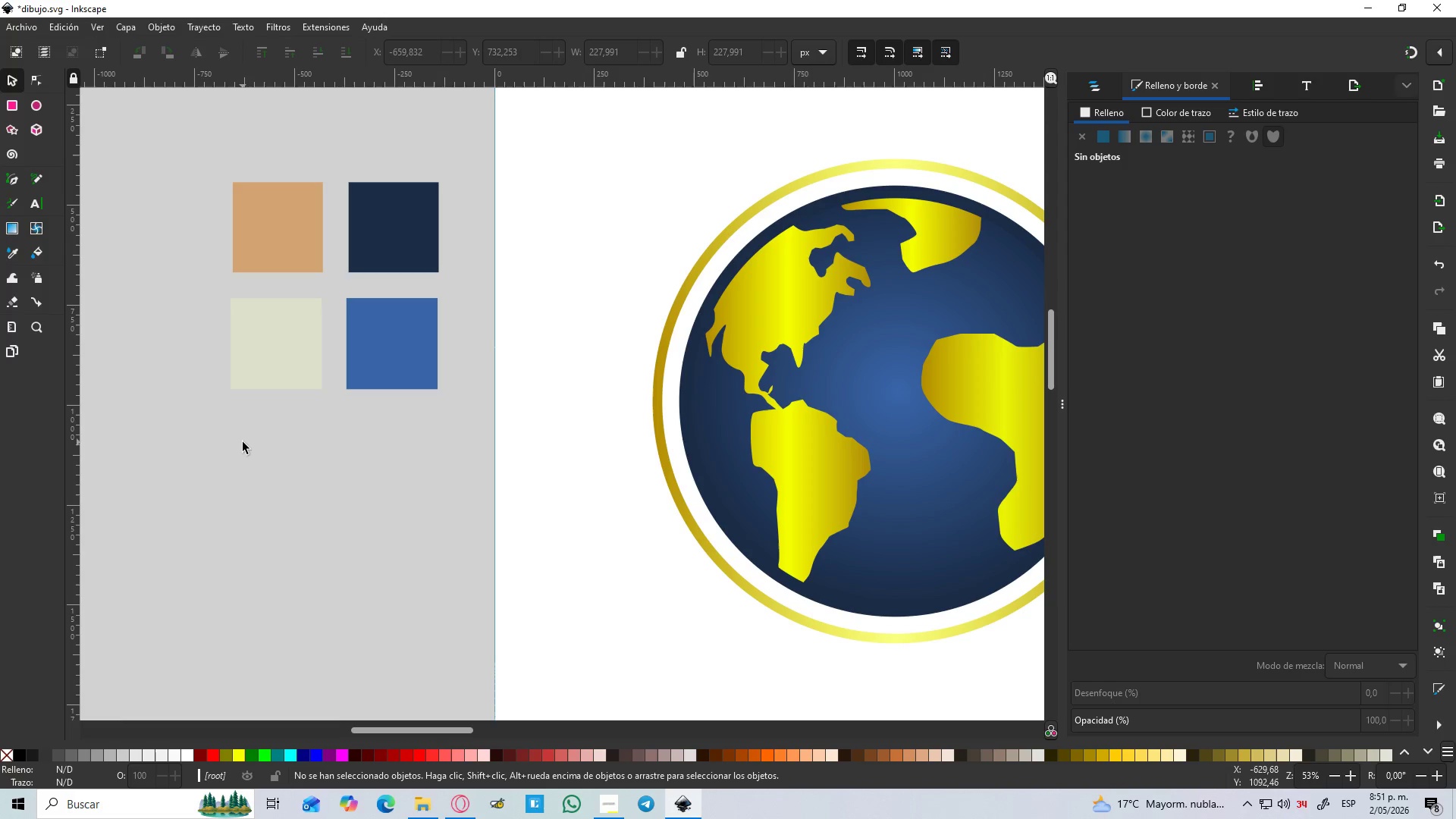 
hold_key(key=Space, duration=0.33)
 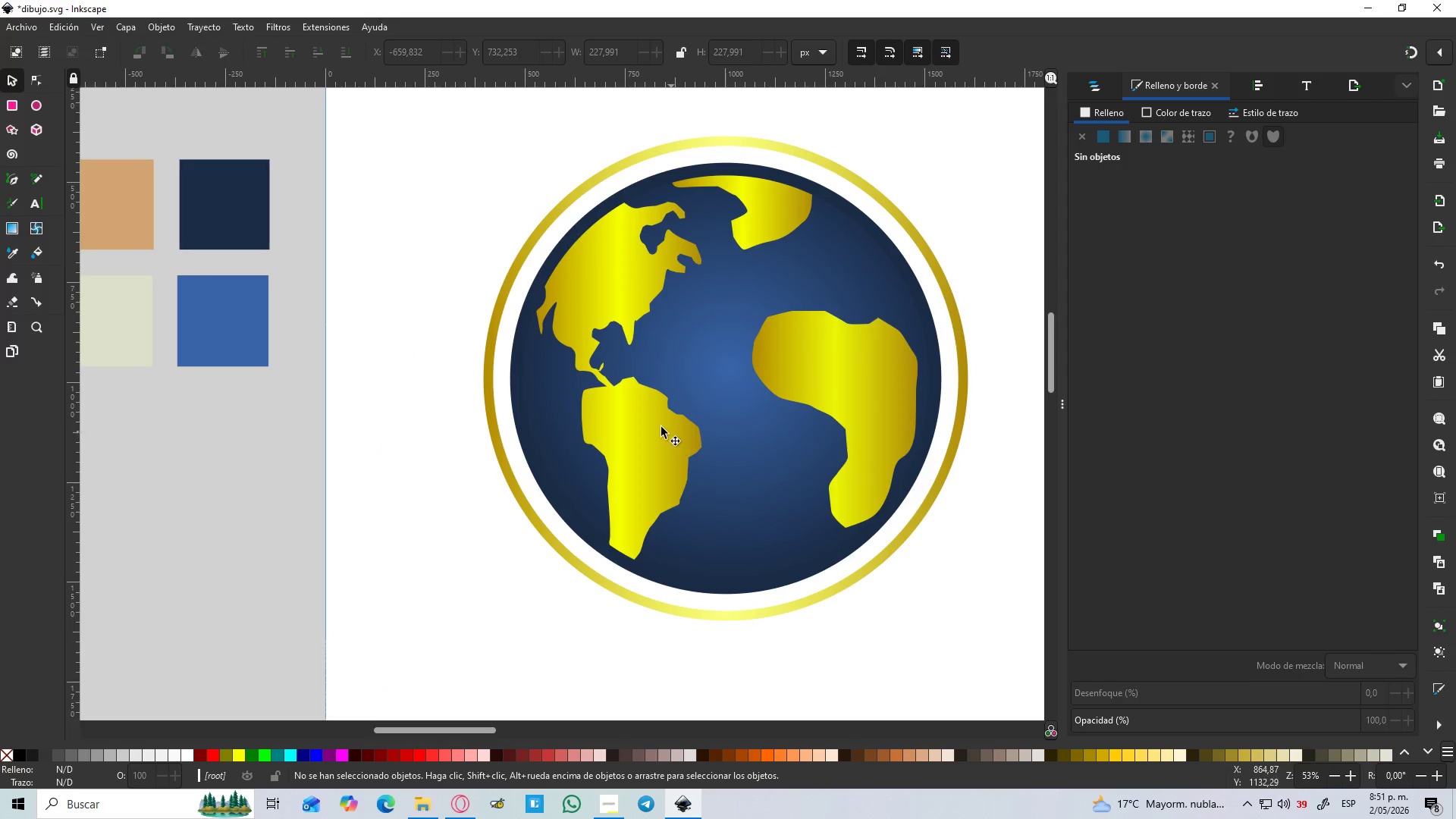 
left_click([660, 425])
 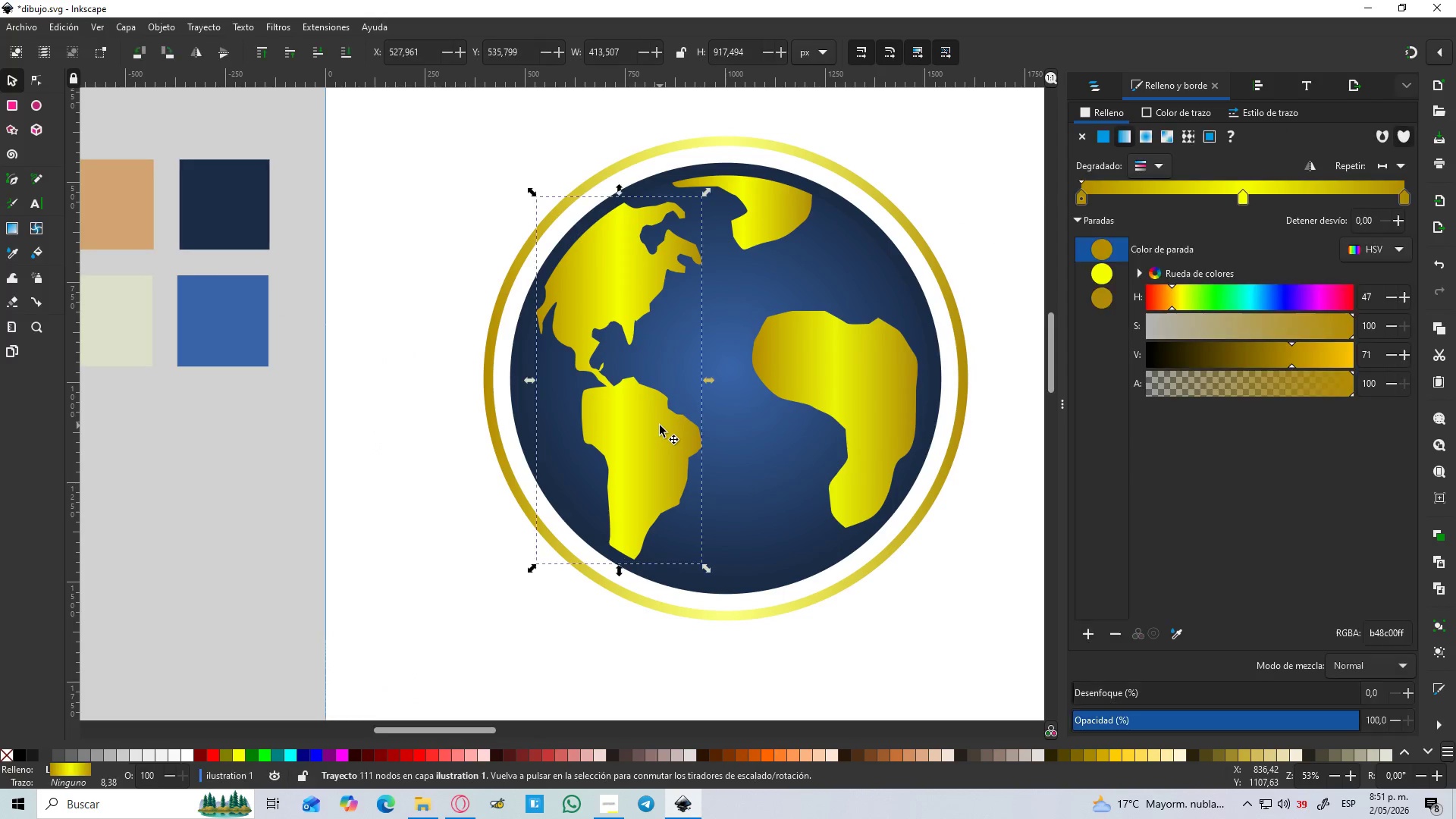 
hold_key(key=ControlLeft, duration=1.28)
scroll: coordinate [660, 425], scroll_direction: down, amount: 2.0
 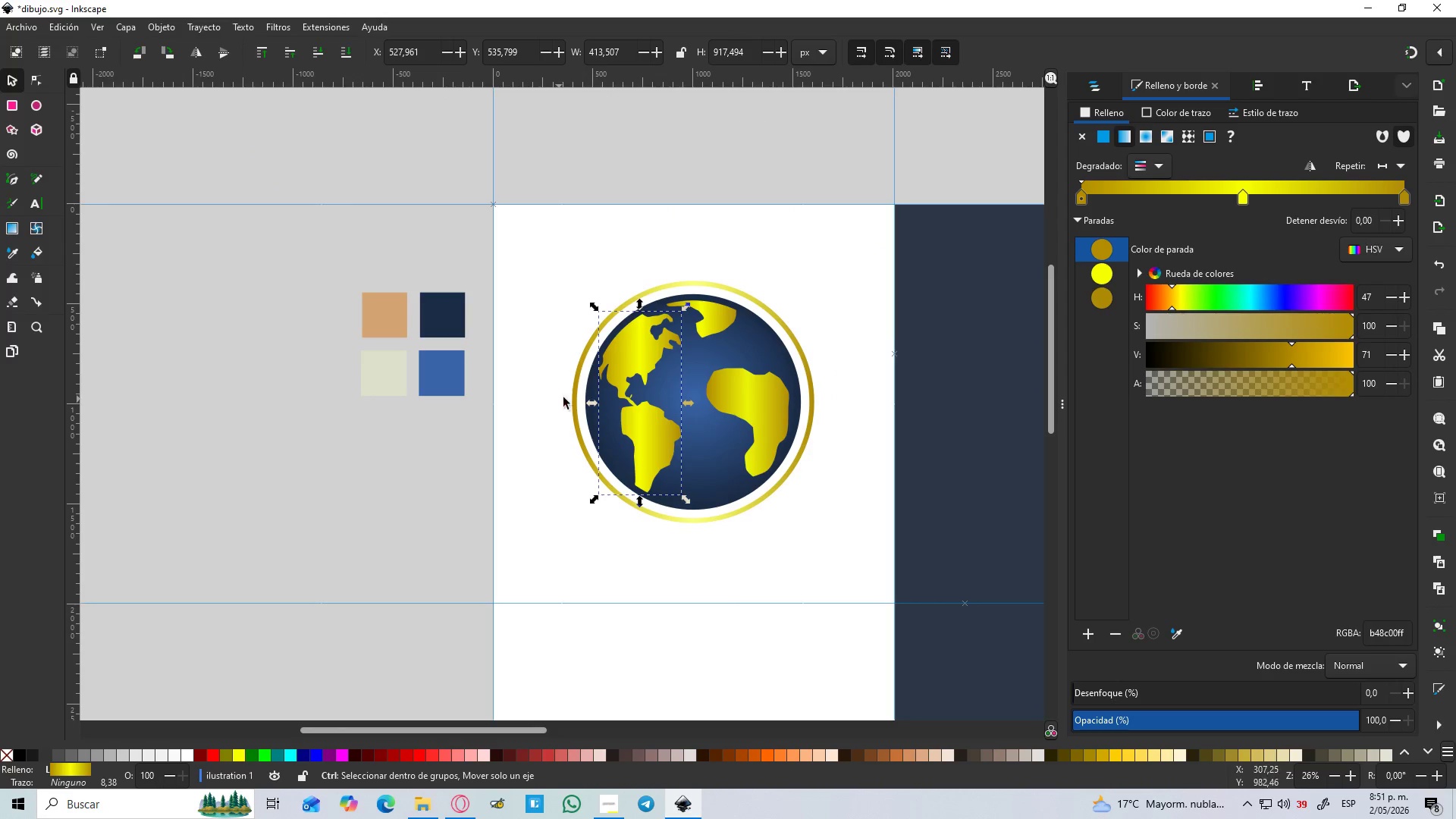 
scroll: coordinate [577, 392], scroll_direction: up, amount: 1.0
 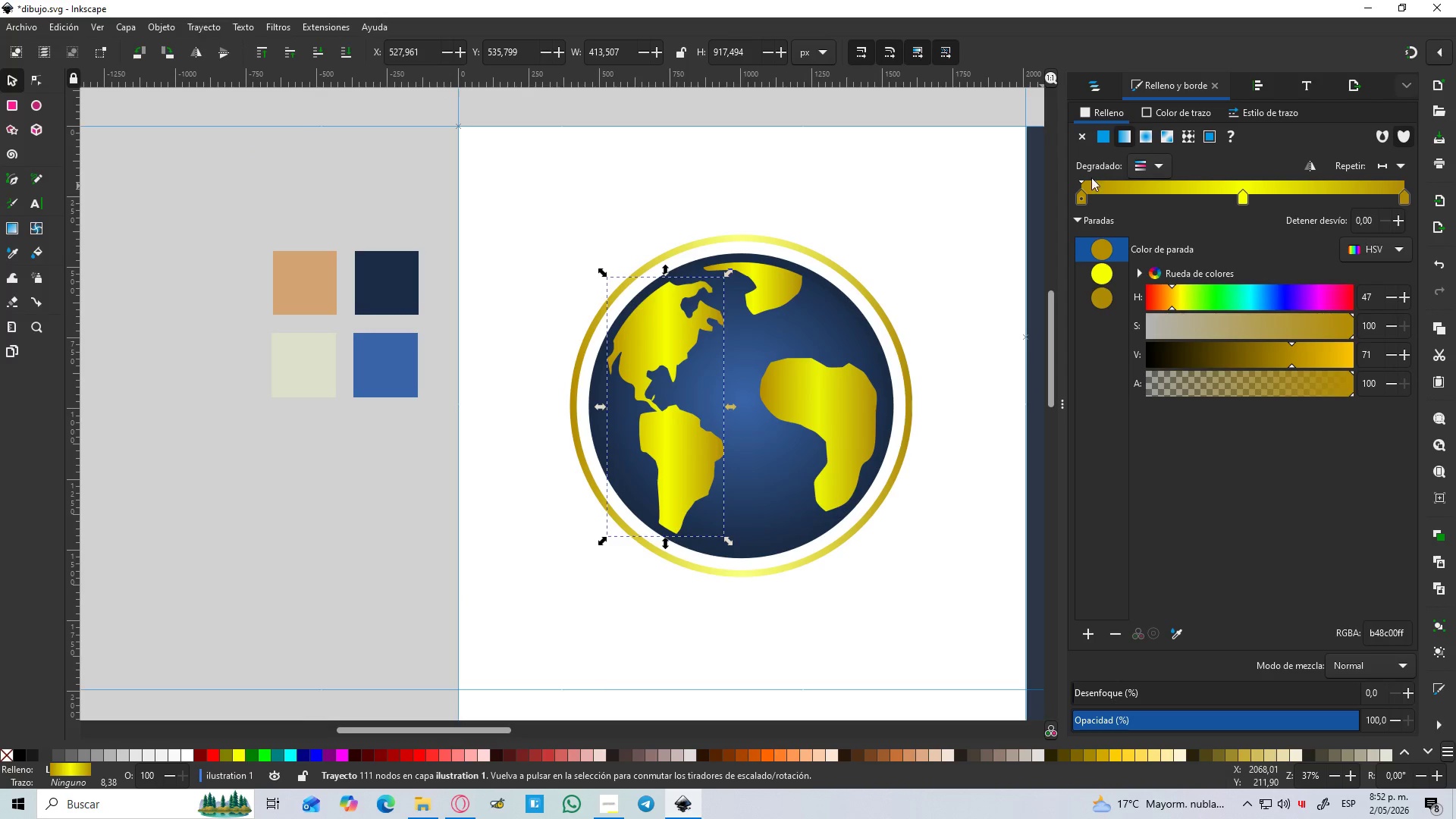 
left_click([1078, 199])
 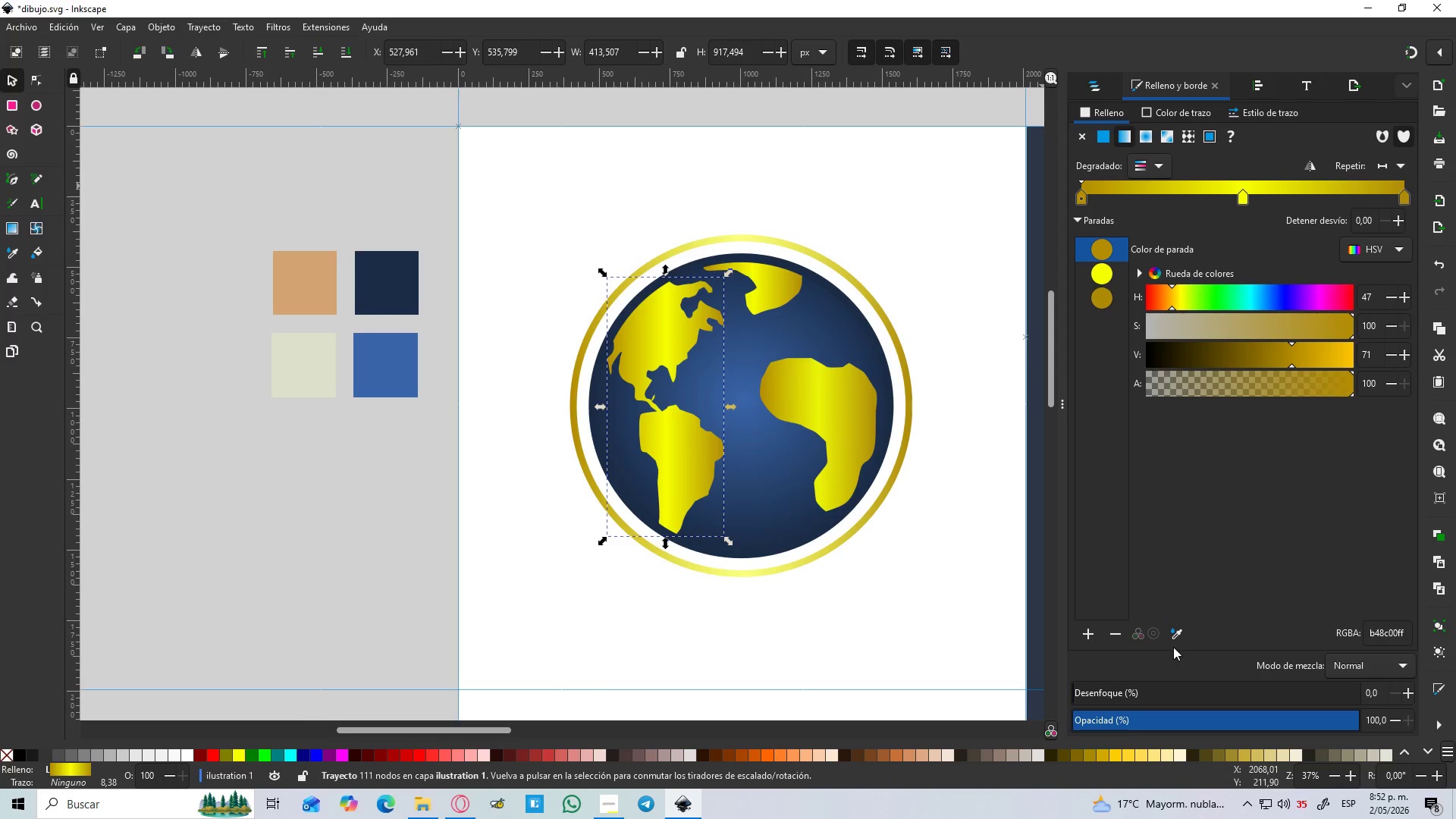 
left_click([1170, 638])
 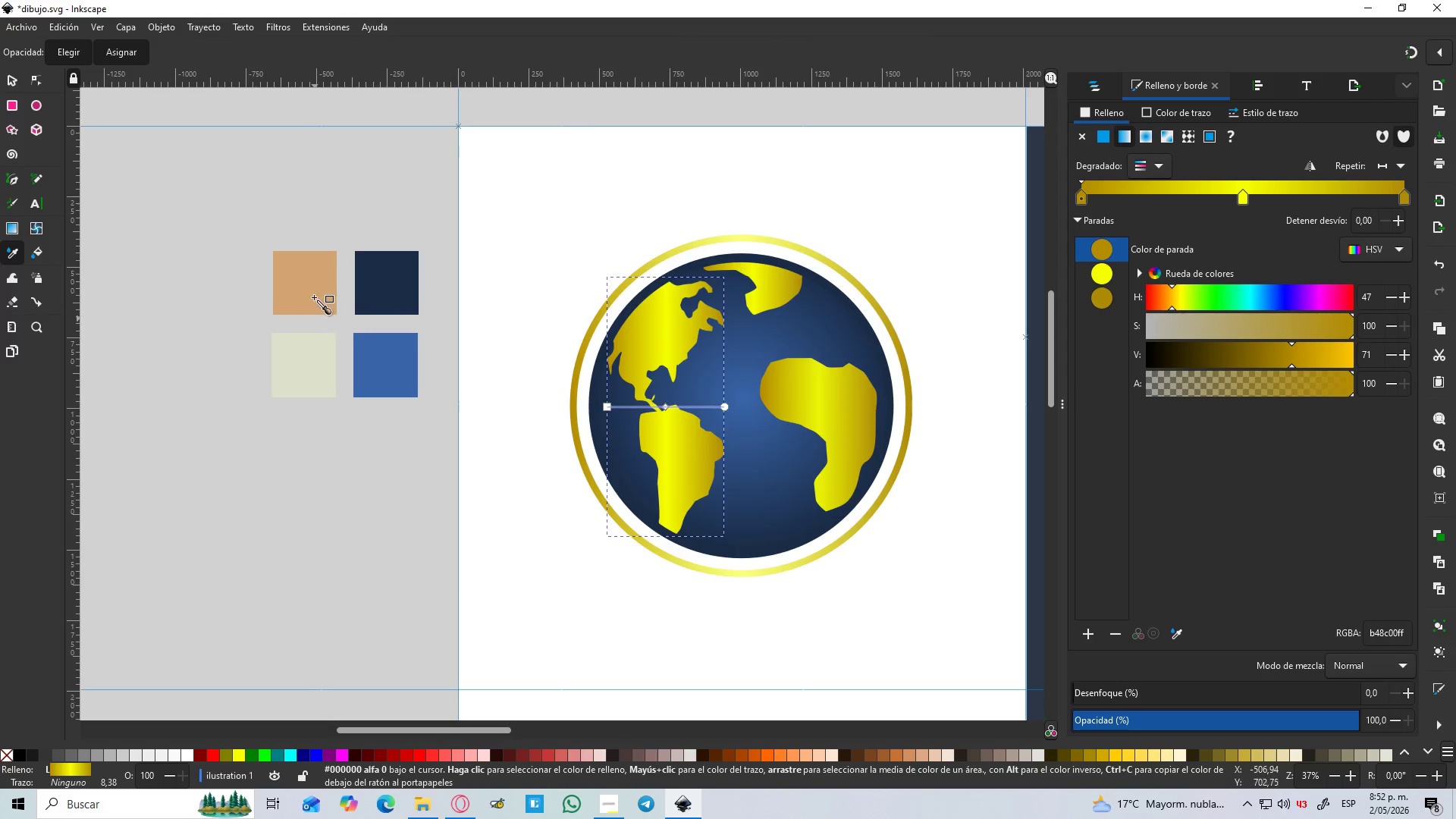 
left_click([306, 275])
 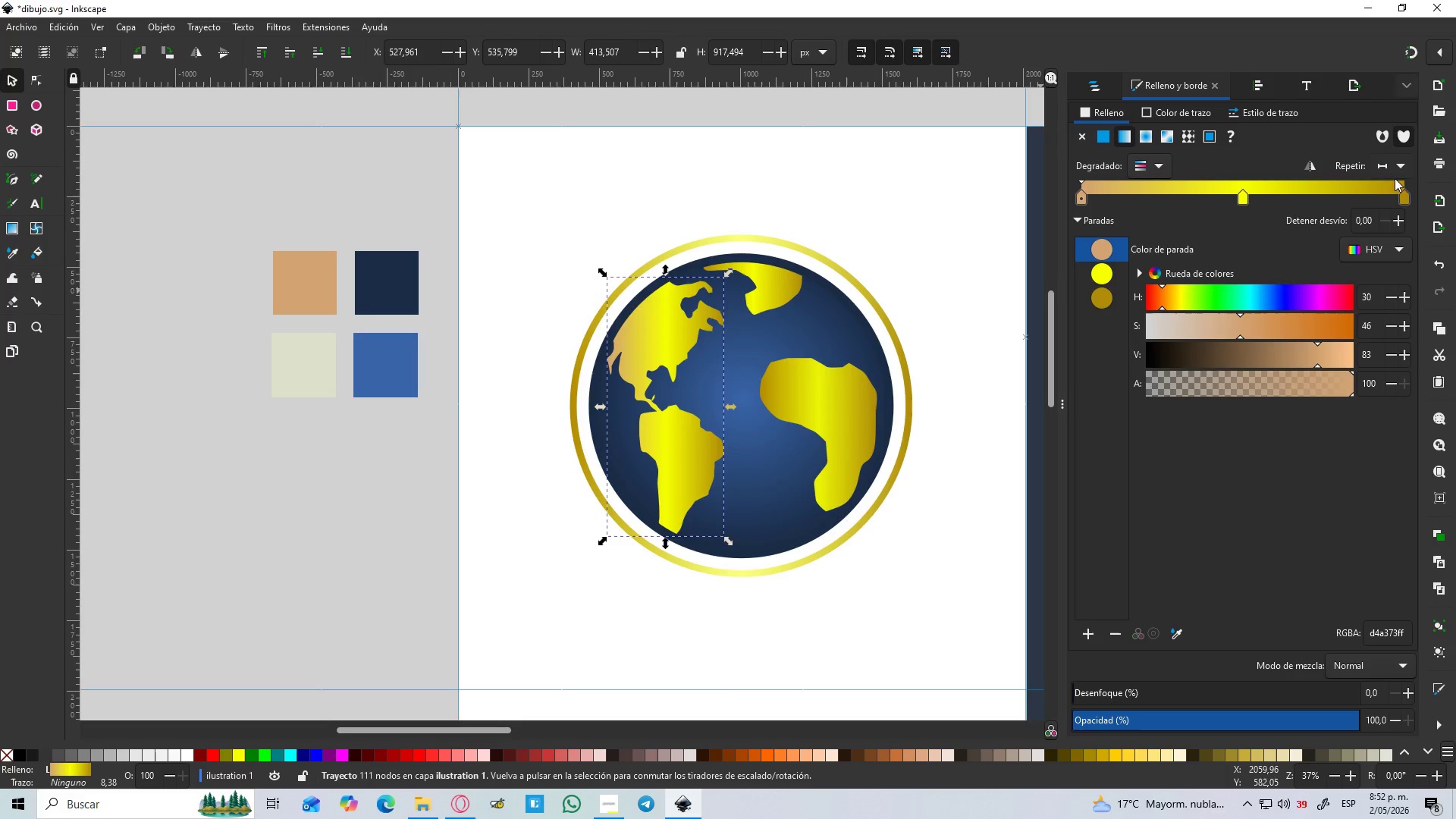 
left_click([1411, 202])
 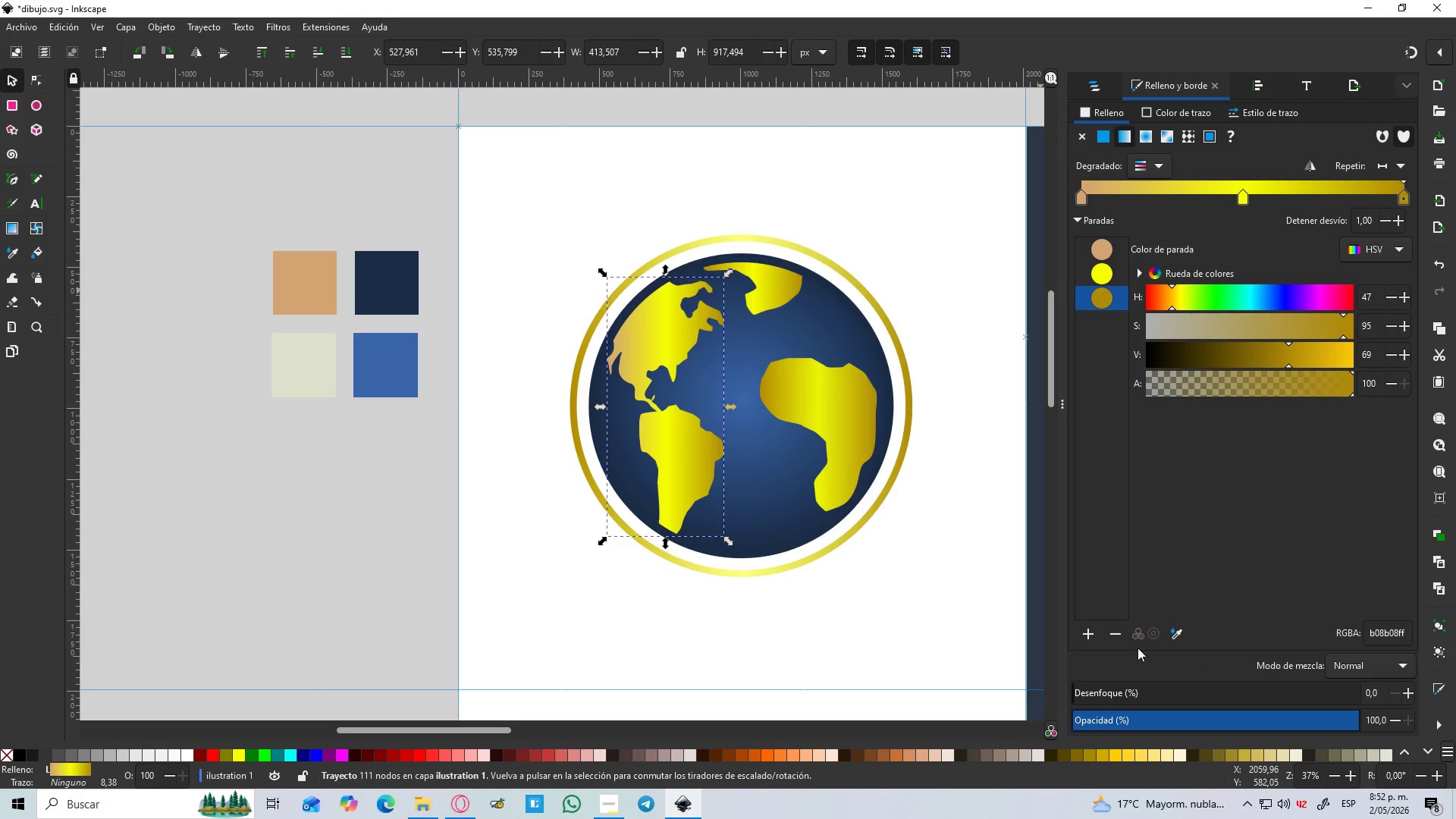 
left_click([1178, 632])
 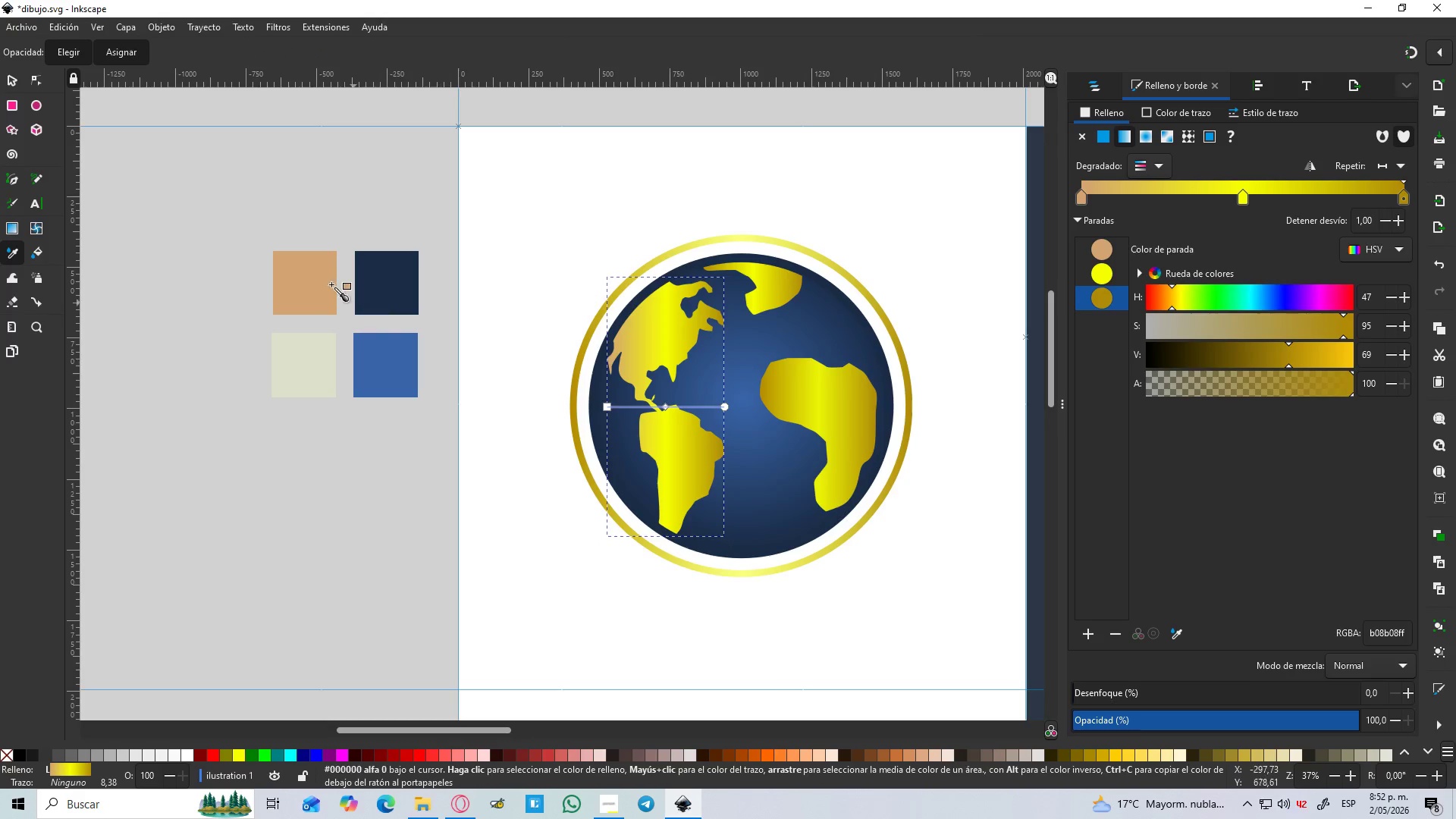 
left_click([290, 266])
 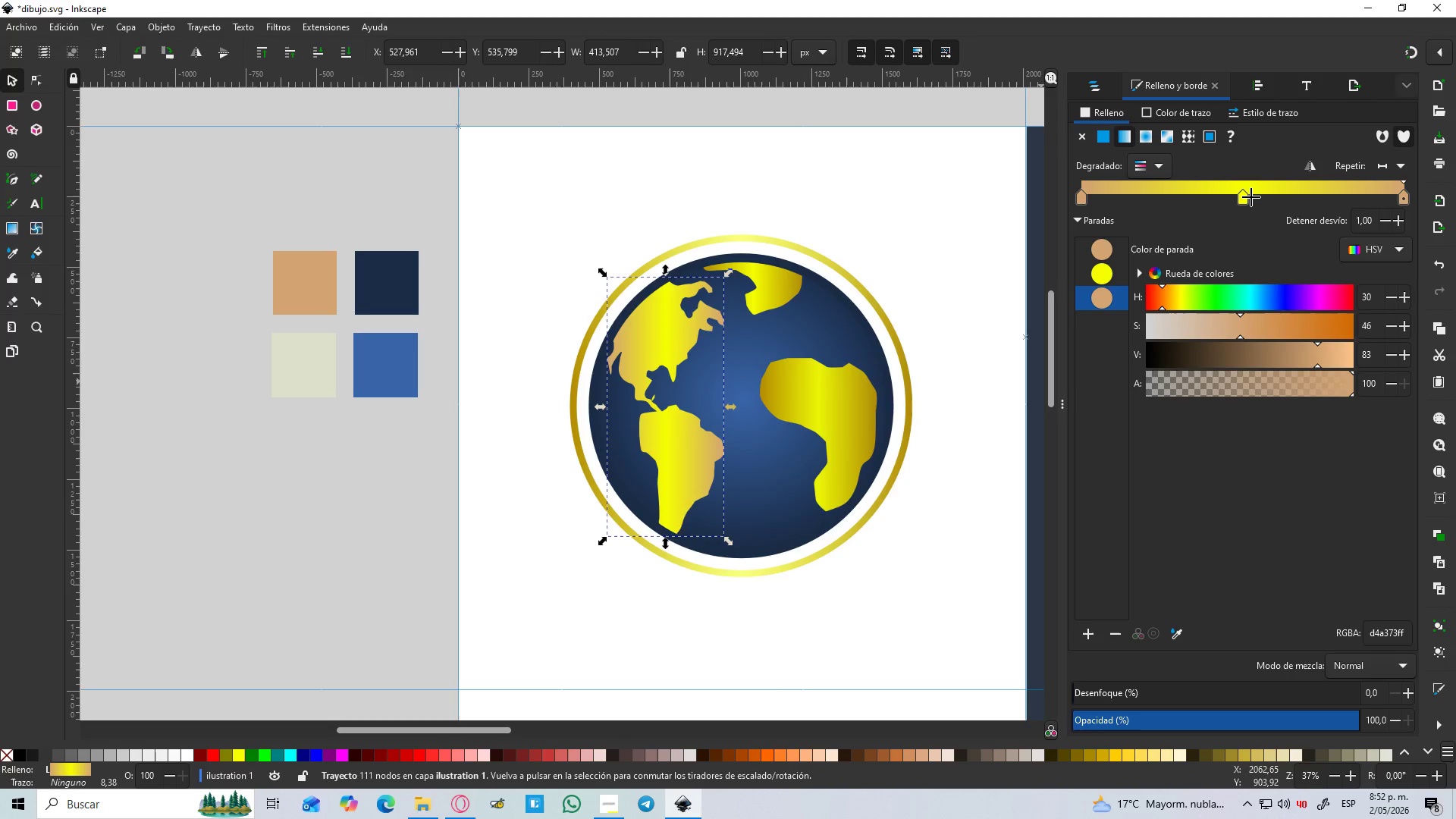 
left_click([1247, 199])
 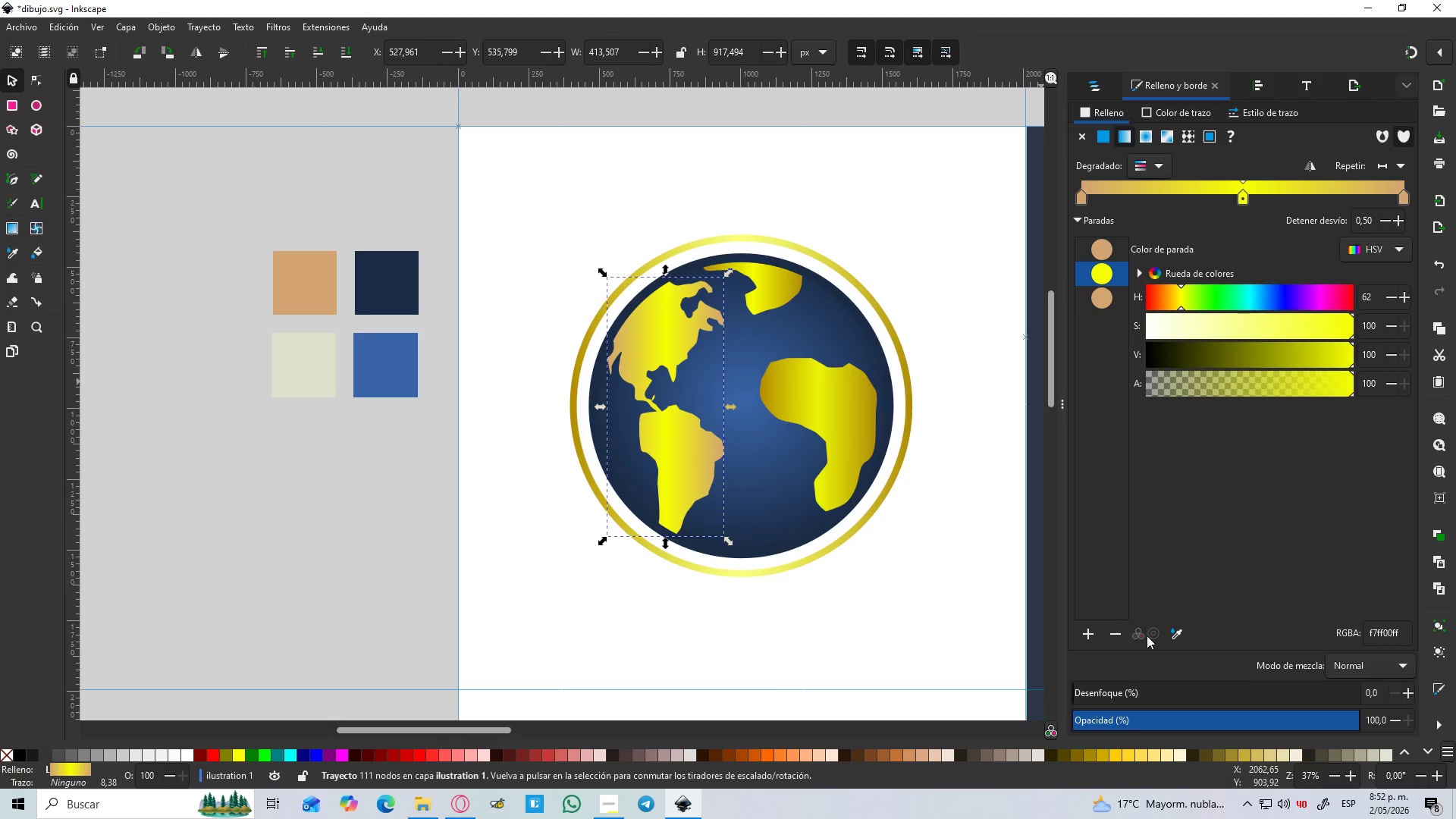 
left_click([1178, 635])
 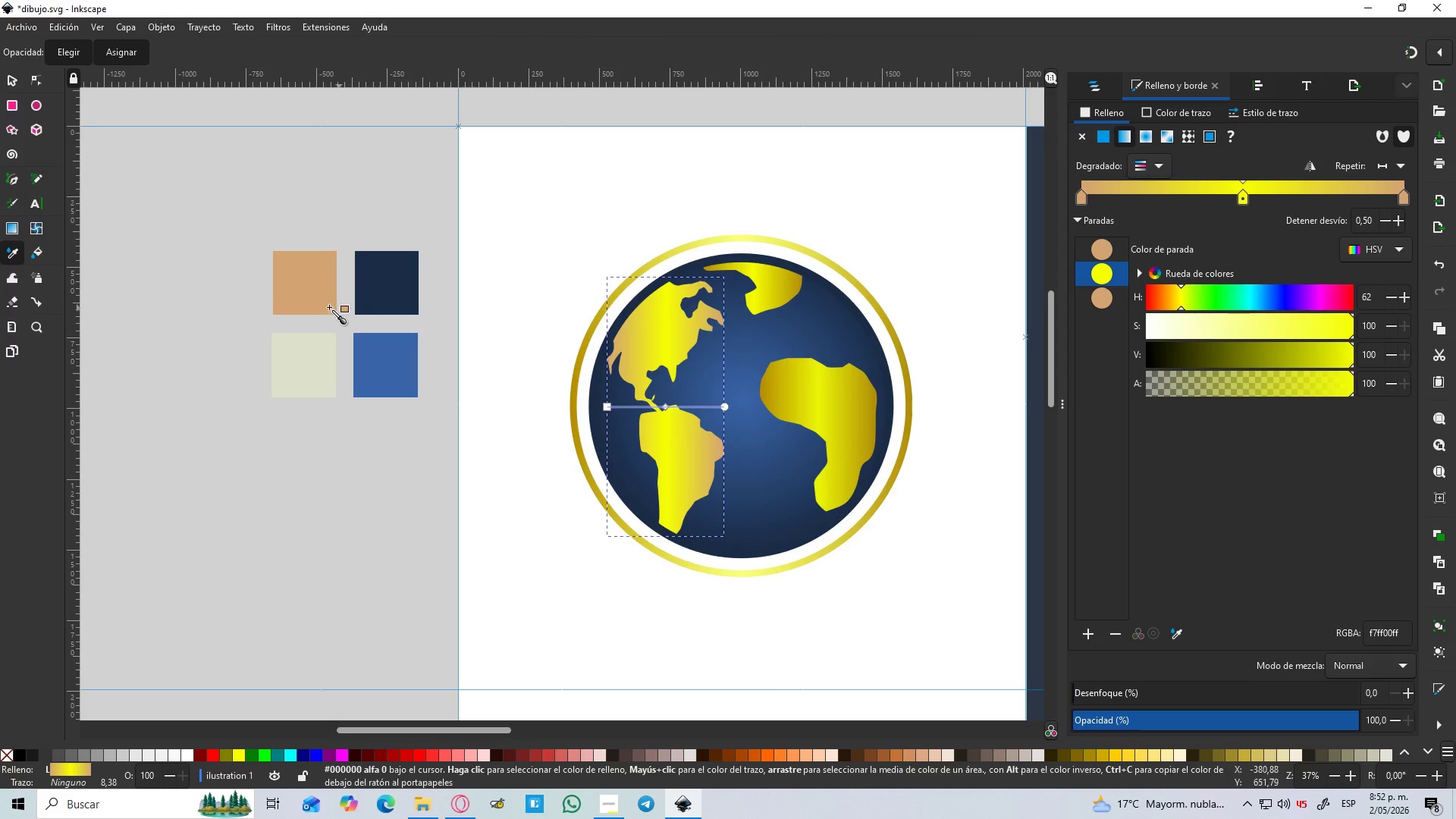 
left_click([301, 347])
 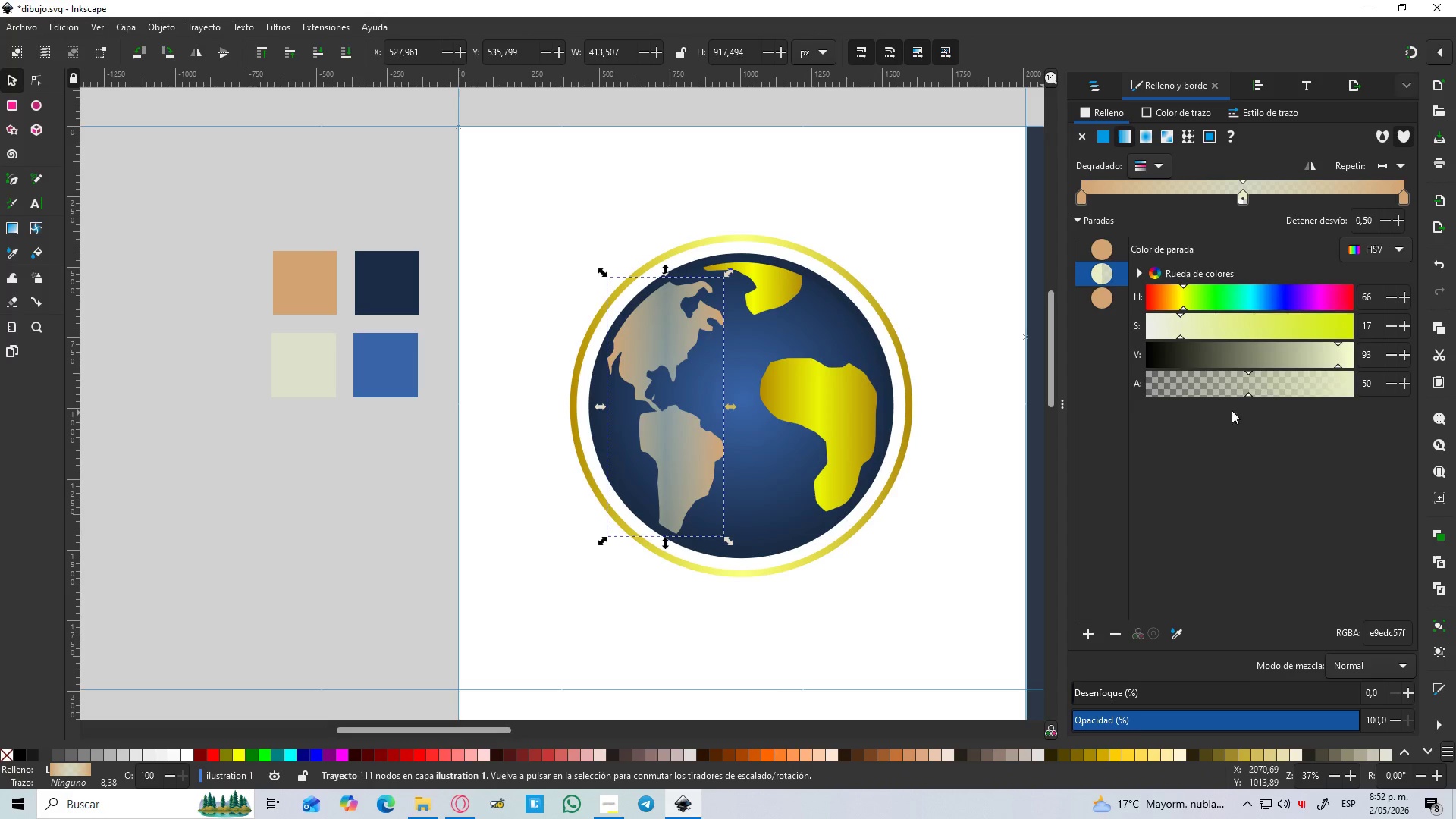 
left_click_drag(start_coordinate=[1250, 379], to_coordinate=[1397, 396])
 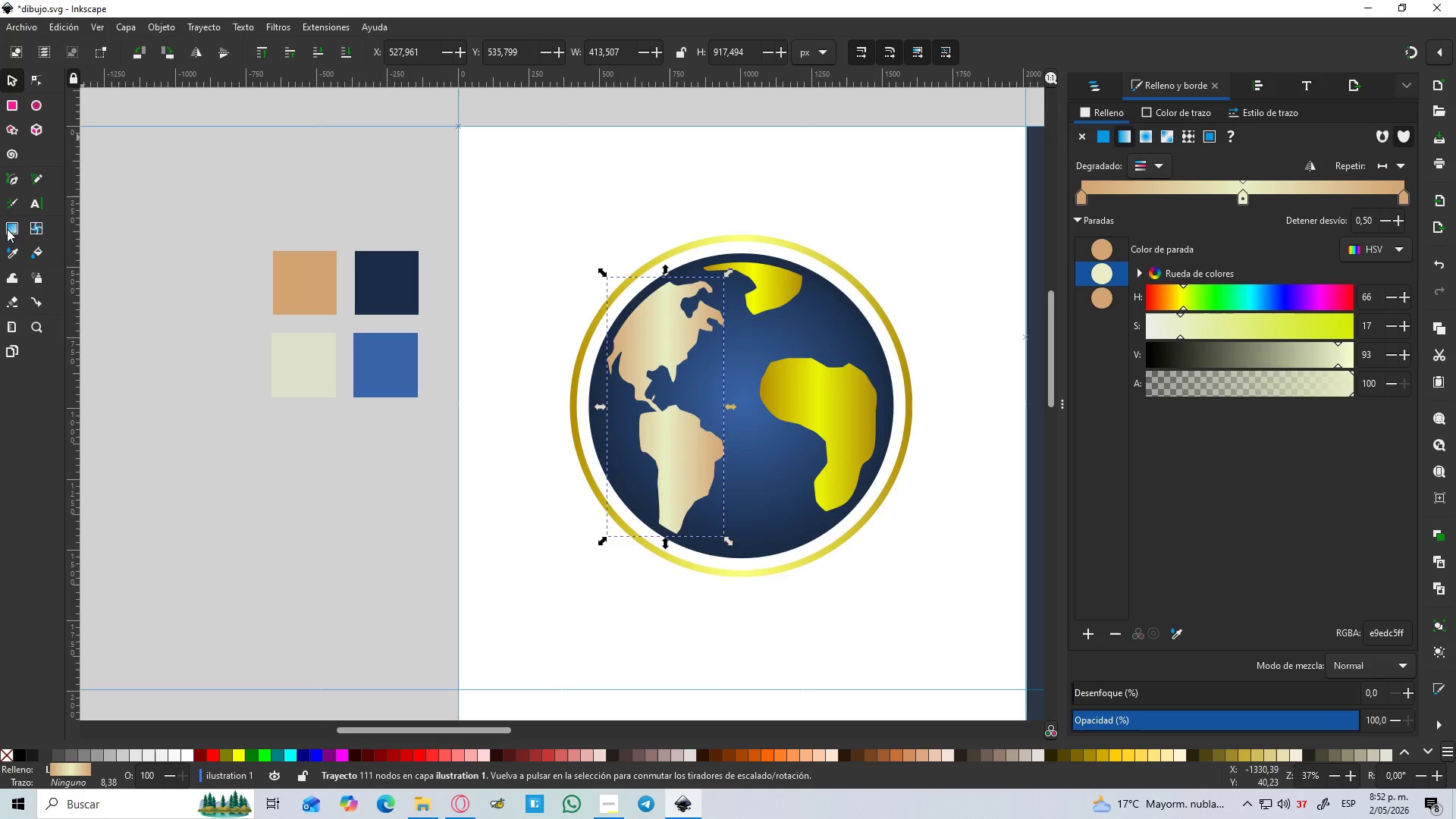 
left_click([17, 231])
 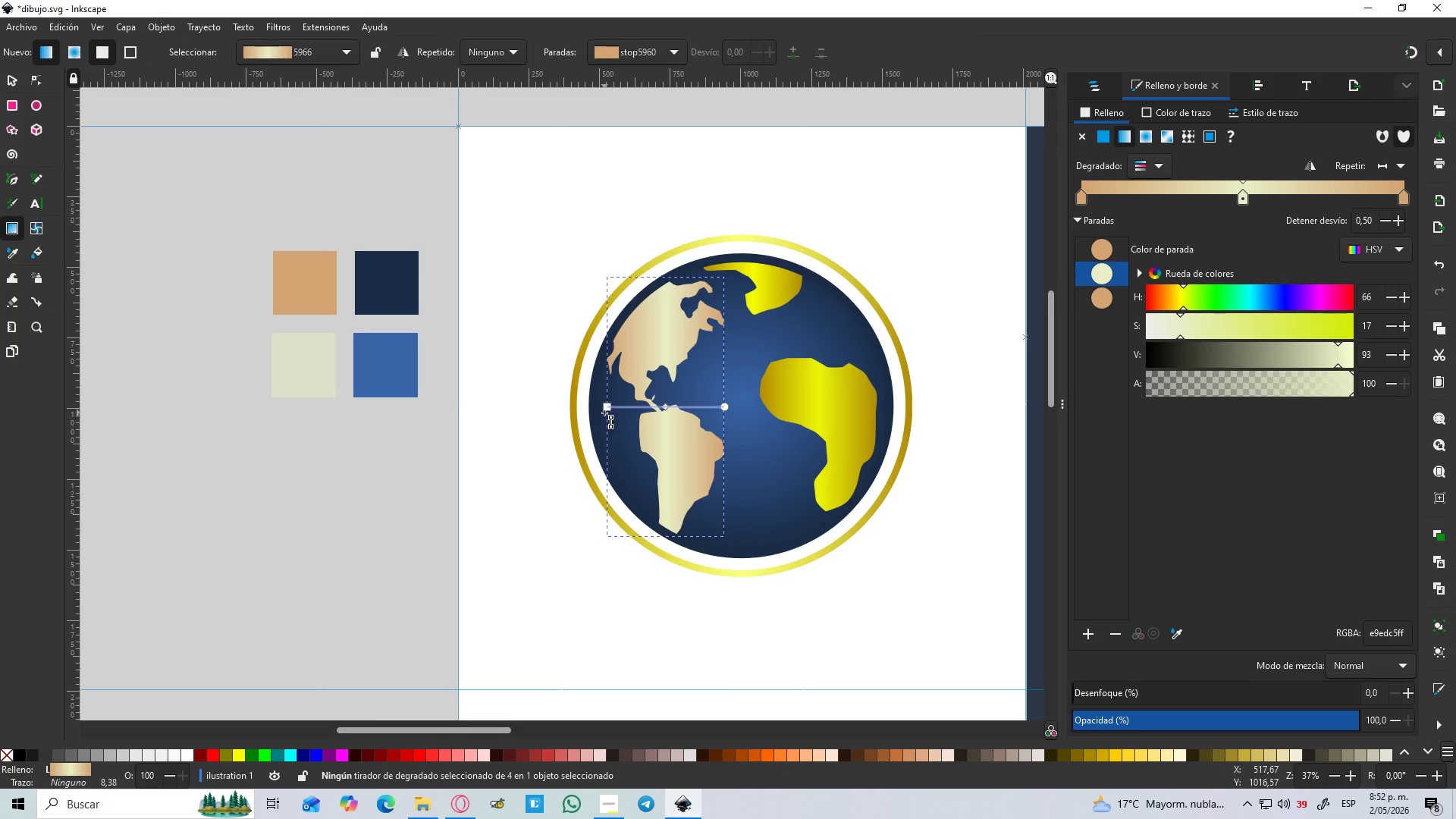 
left_click_drag(start_coordinate=[609, 407], to_coordinate=[619, 340])
 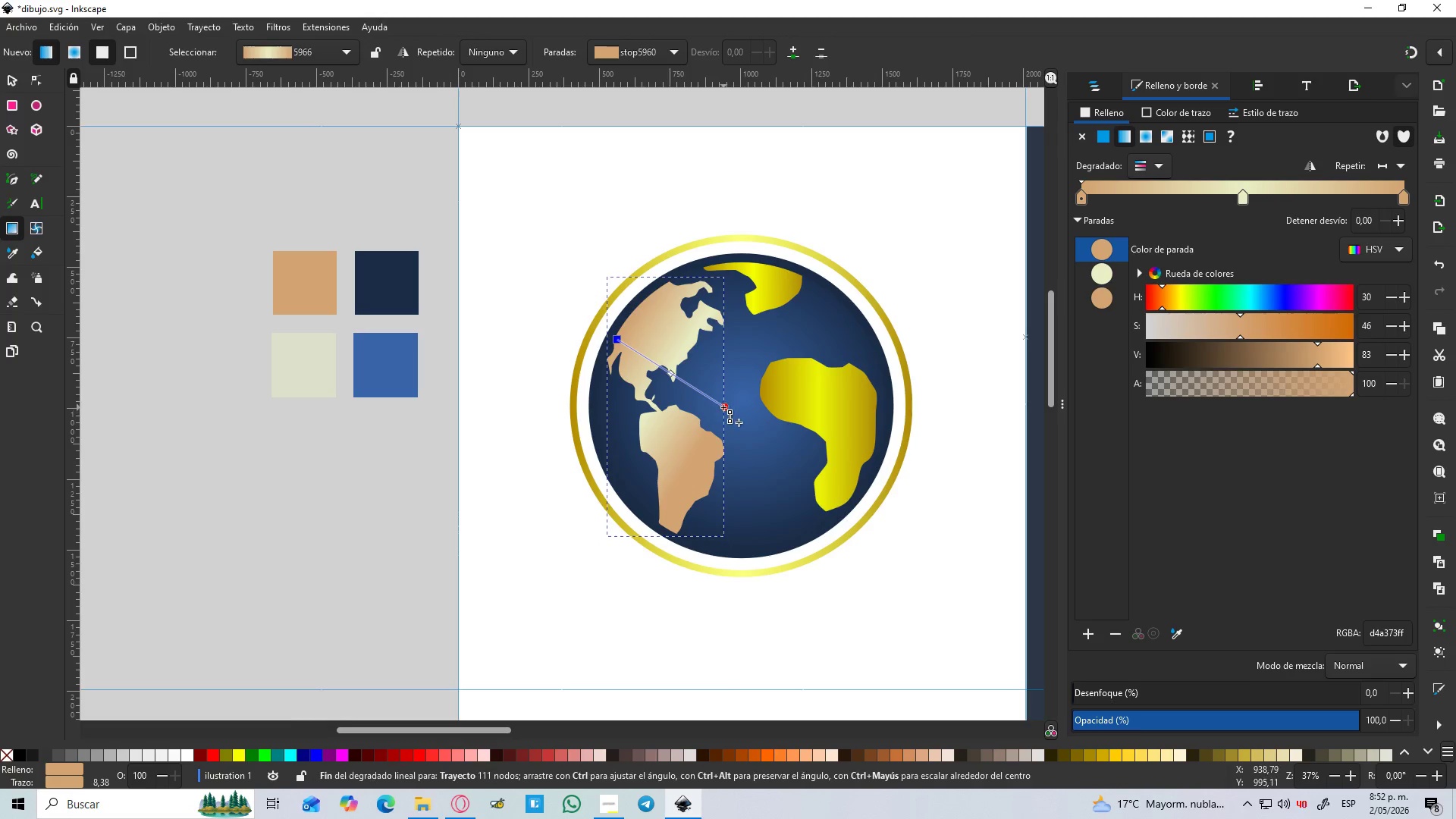 
left_click_drag(start_coordinate=[722, 409], to_coordinate=[716, 468])
 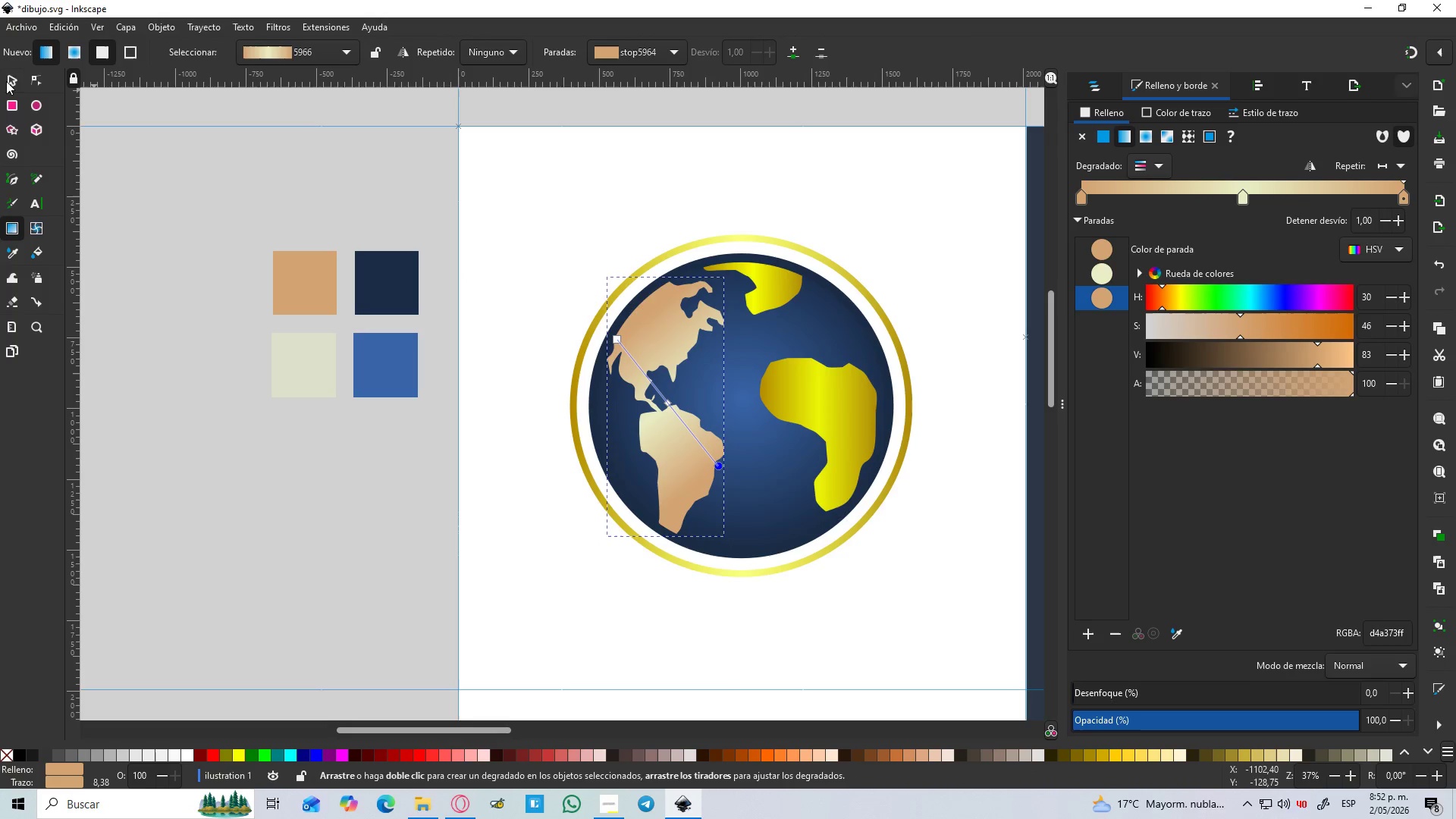 
left_click([6, 83])
 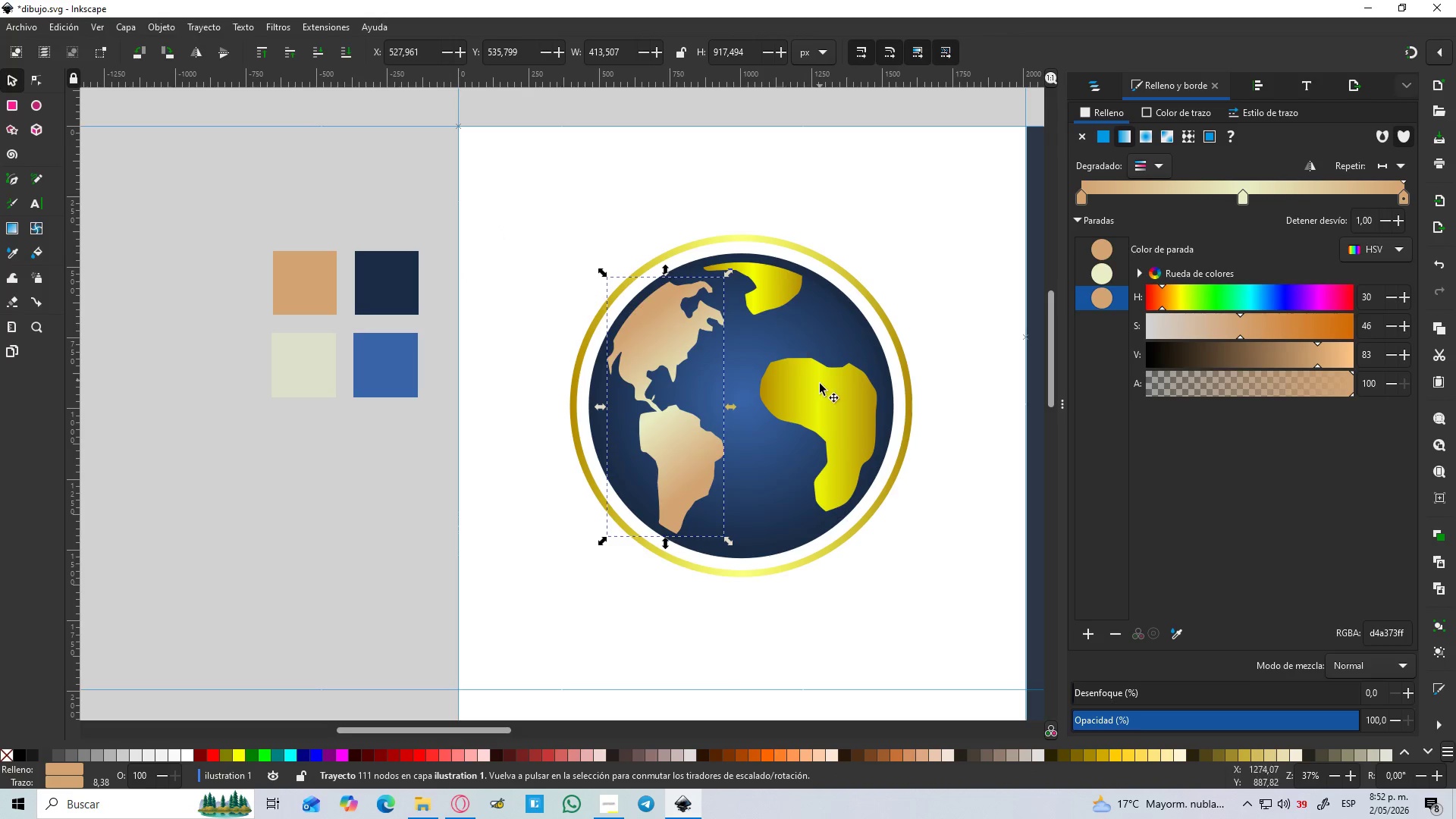 
left_click([816, 399])
 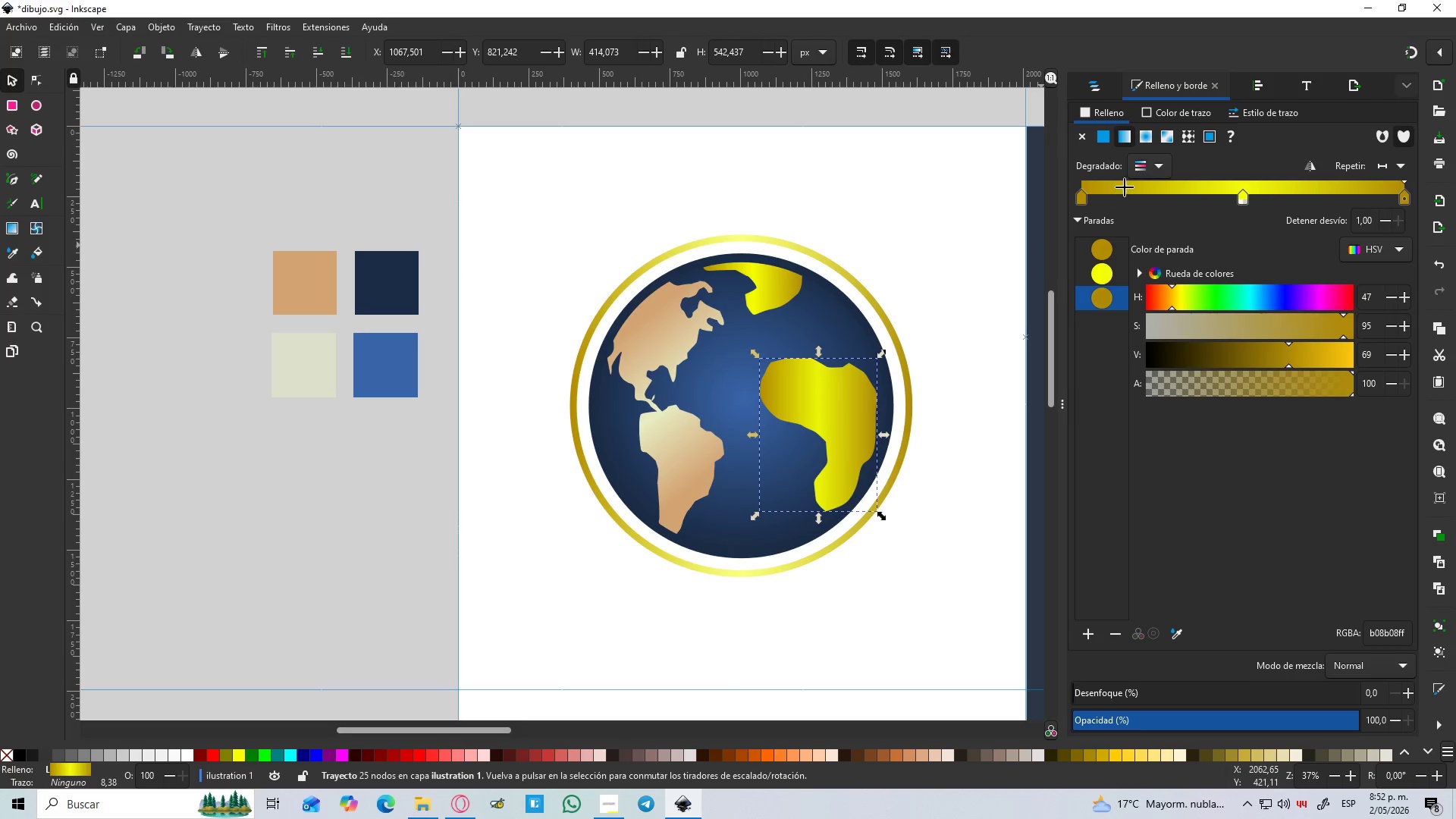 
left_click([1141, 169])
 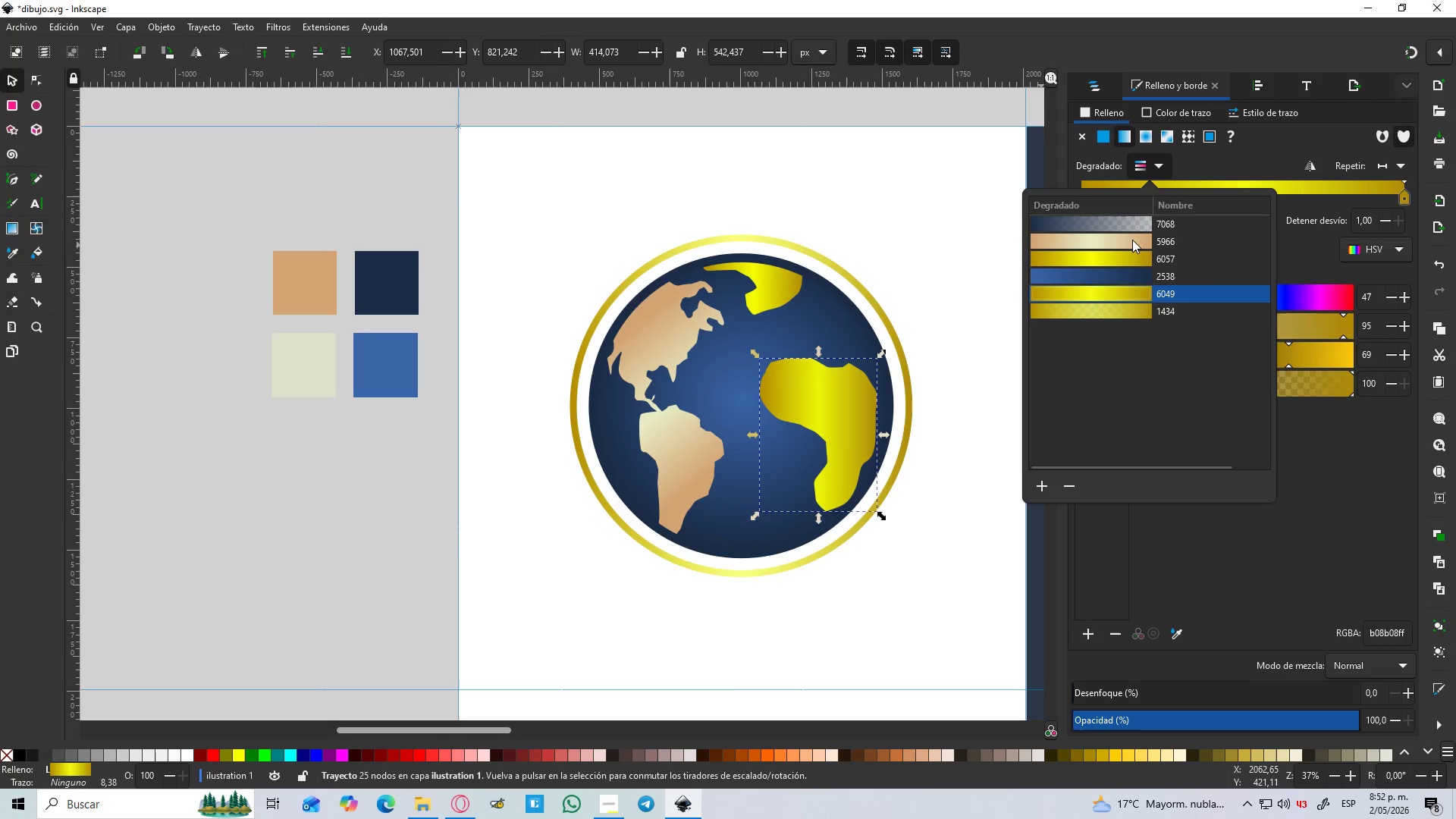 
left_click([1130, 240])
 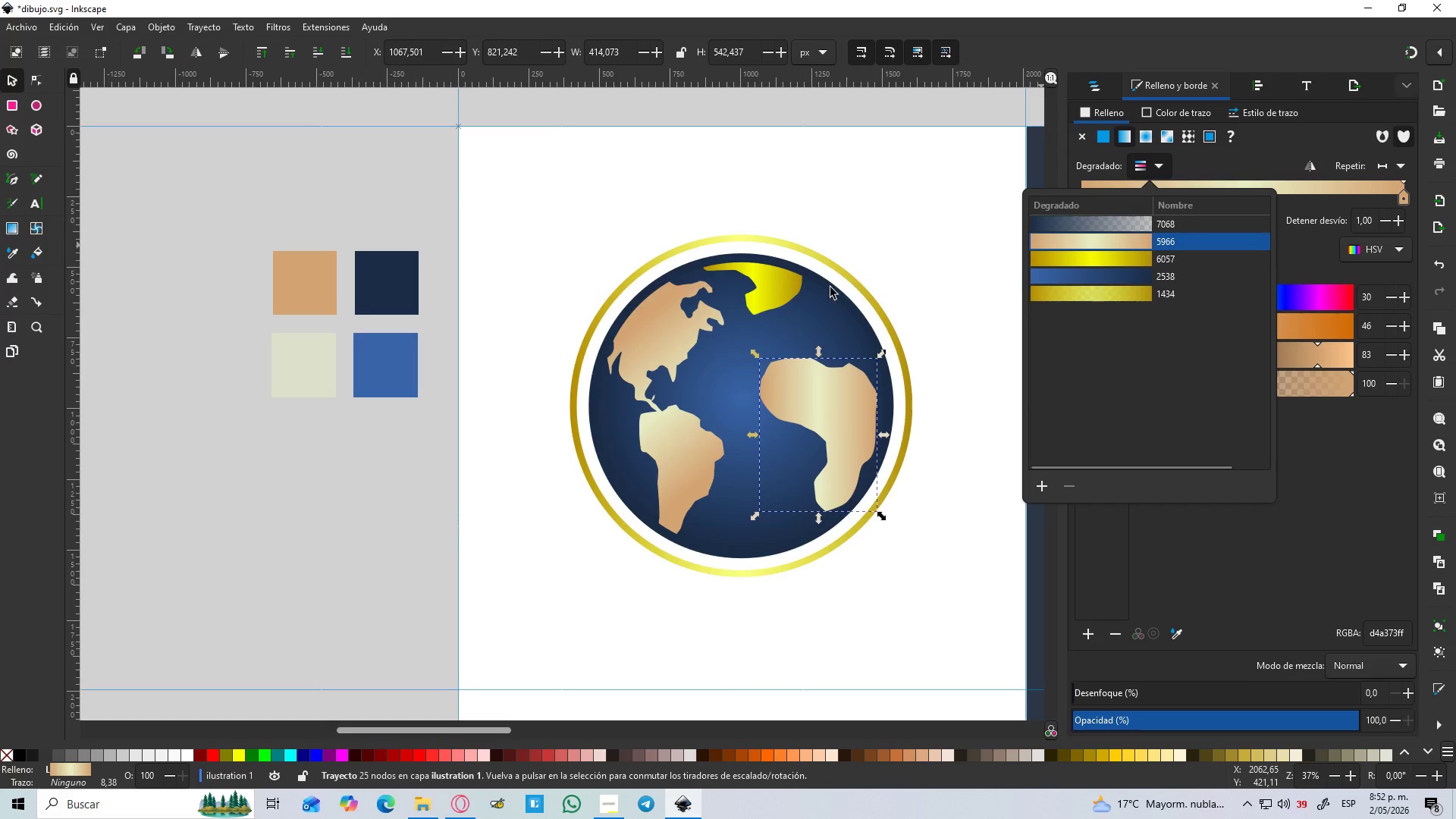 
left_click([783, 292])
 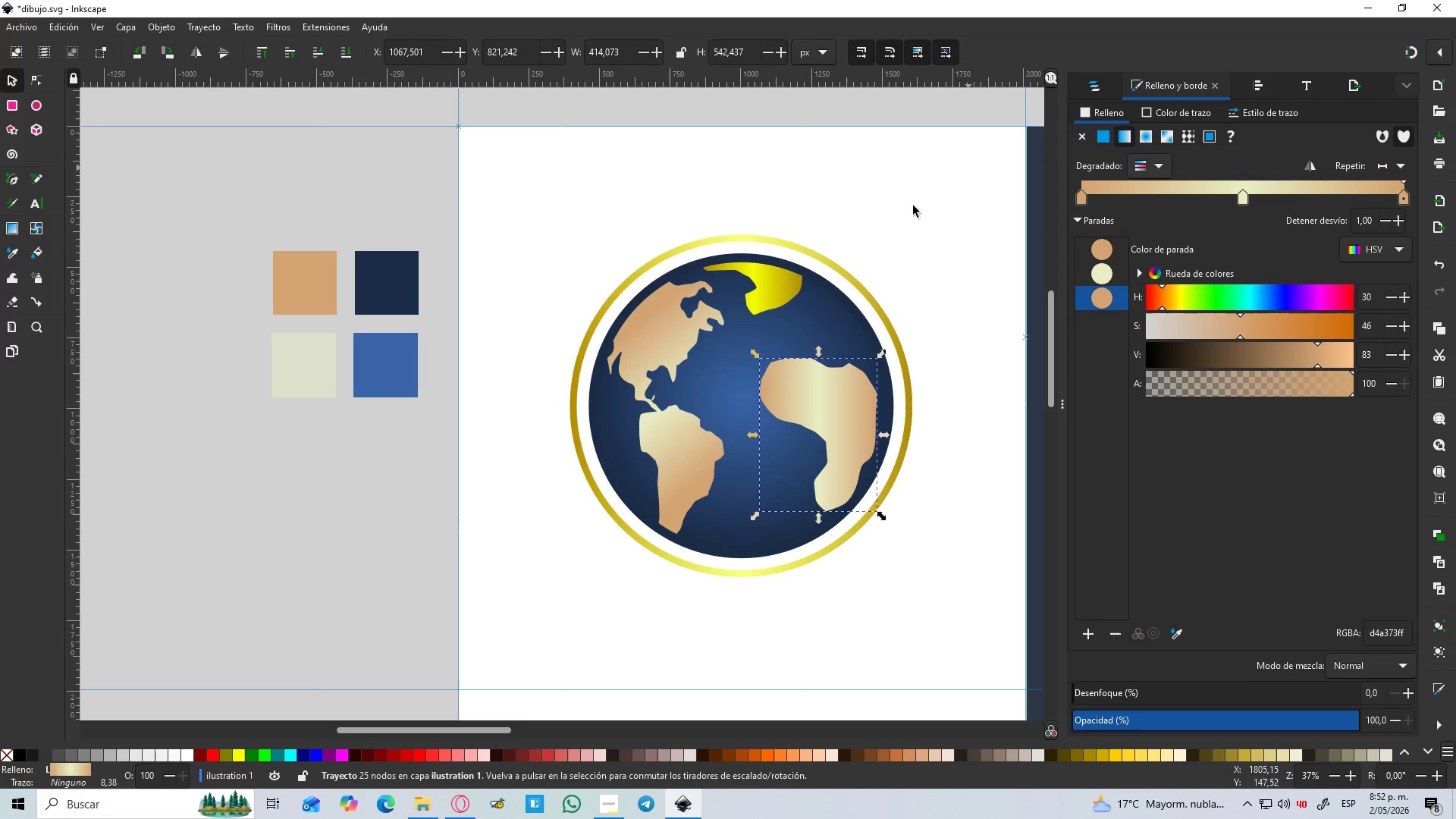 
left_click([786, 283])
 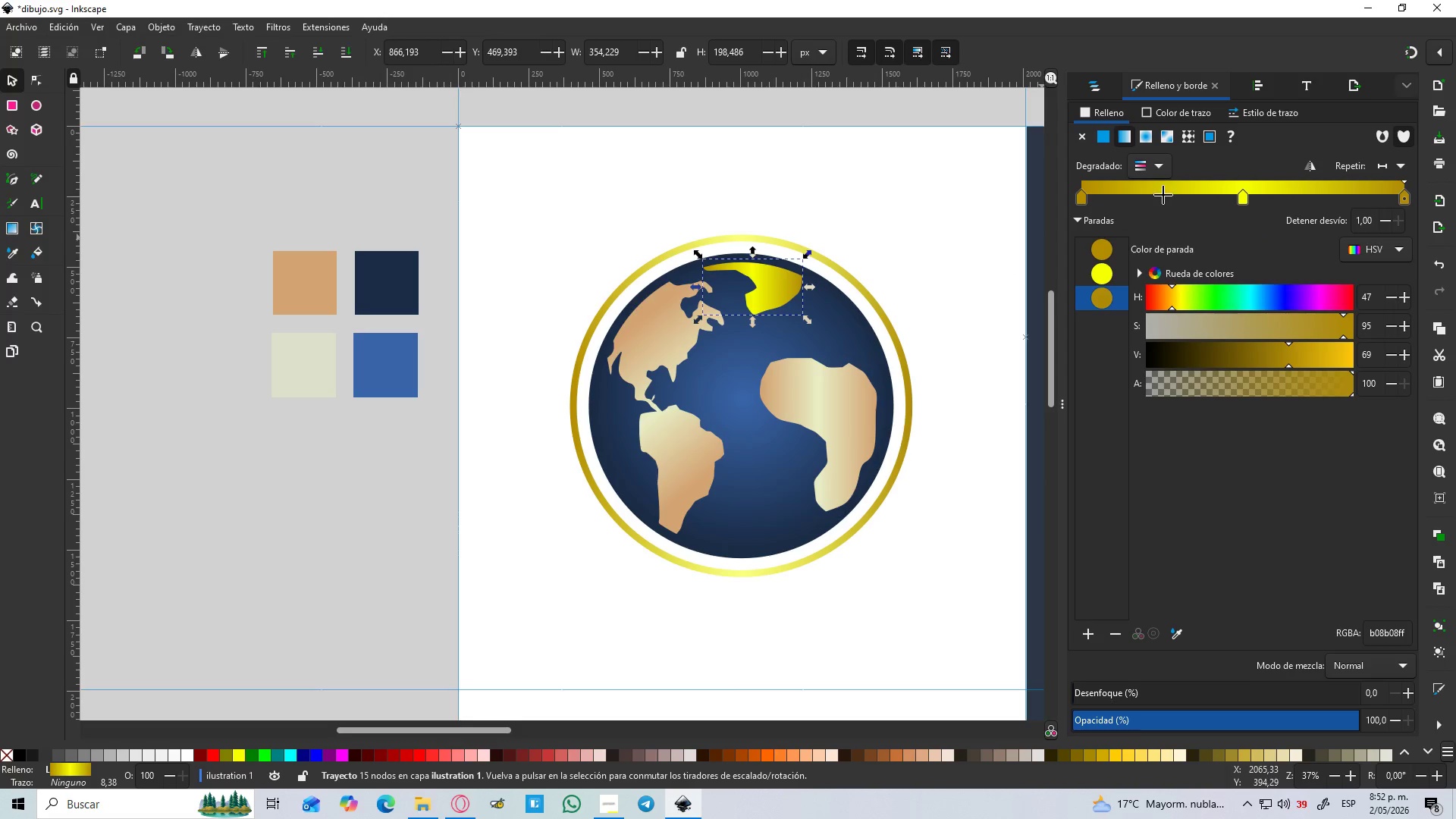 
left_click([1163, 165])
 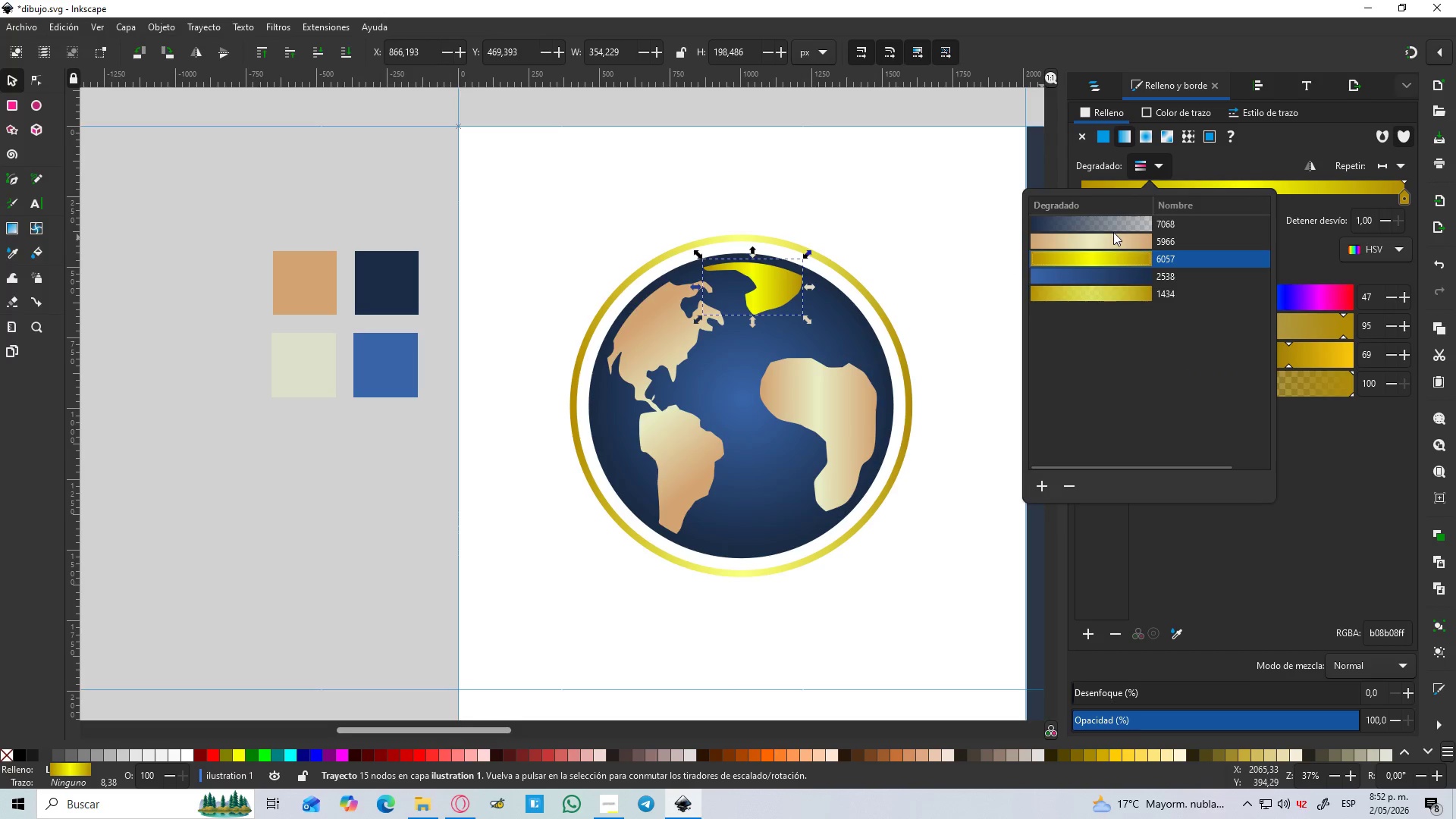 
left_click([1112, 234])
 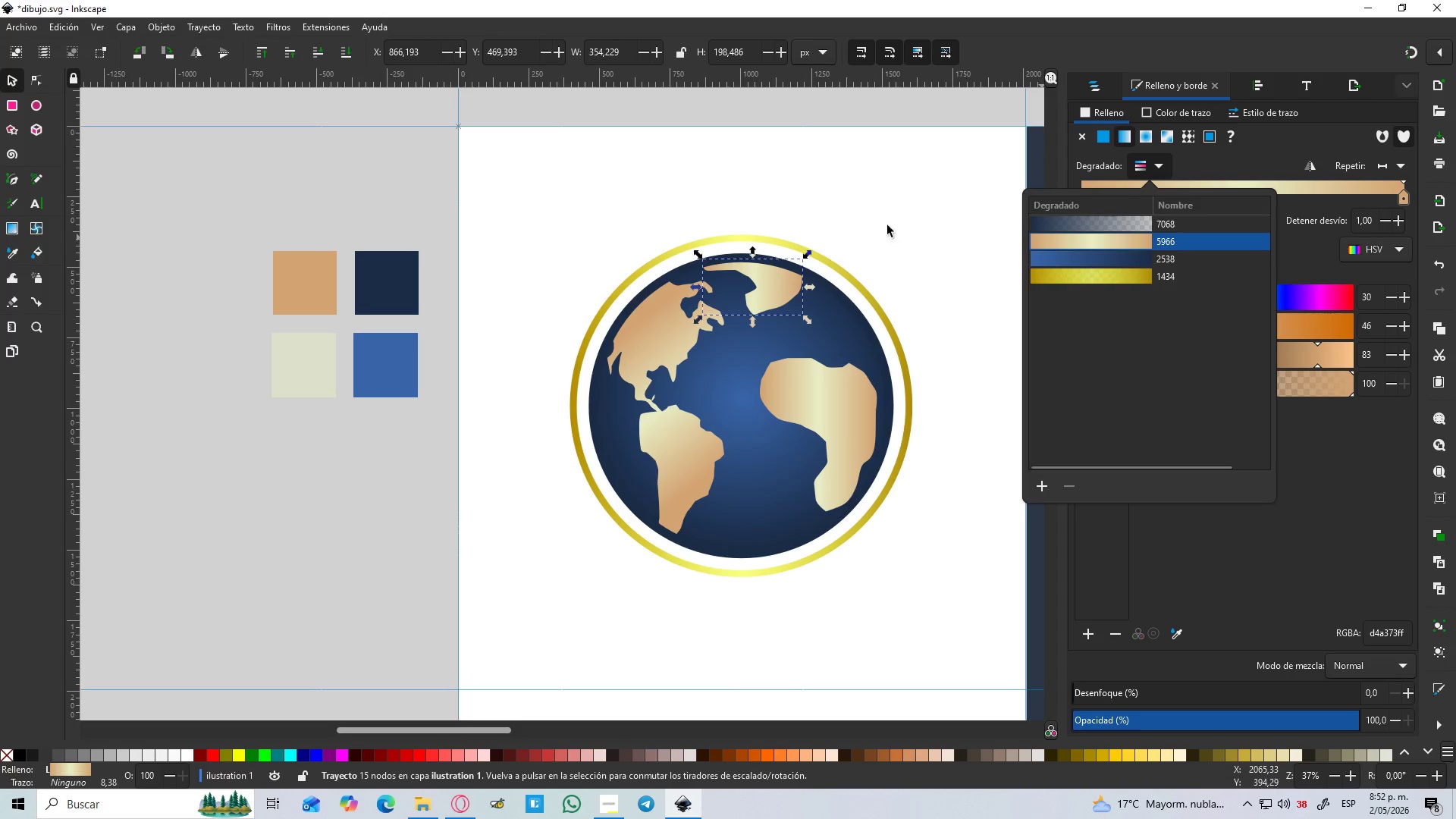 
left_click([884, 207])
 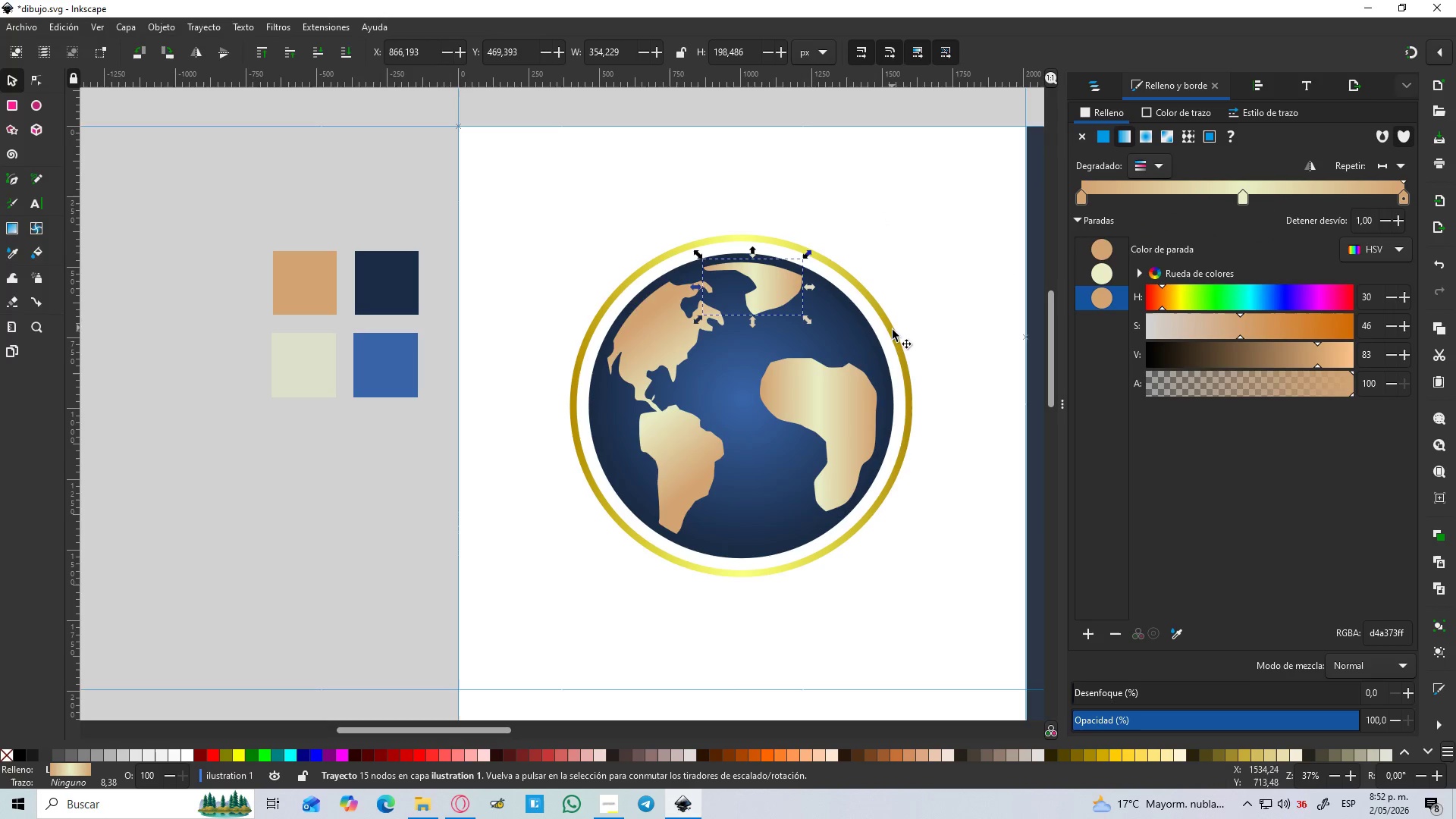 
left_click([896, 337])
 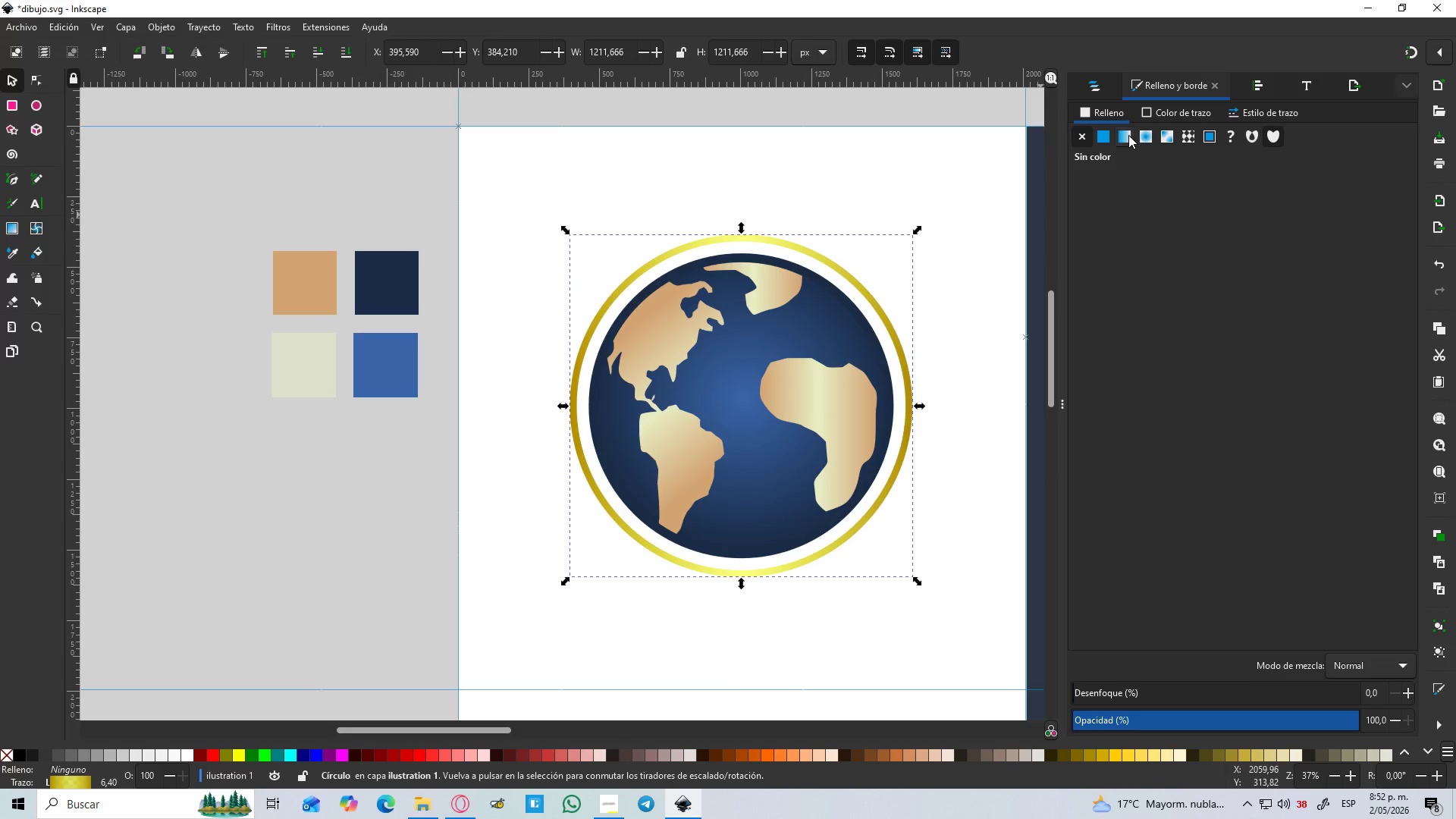 
left_click([1164, 115])
 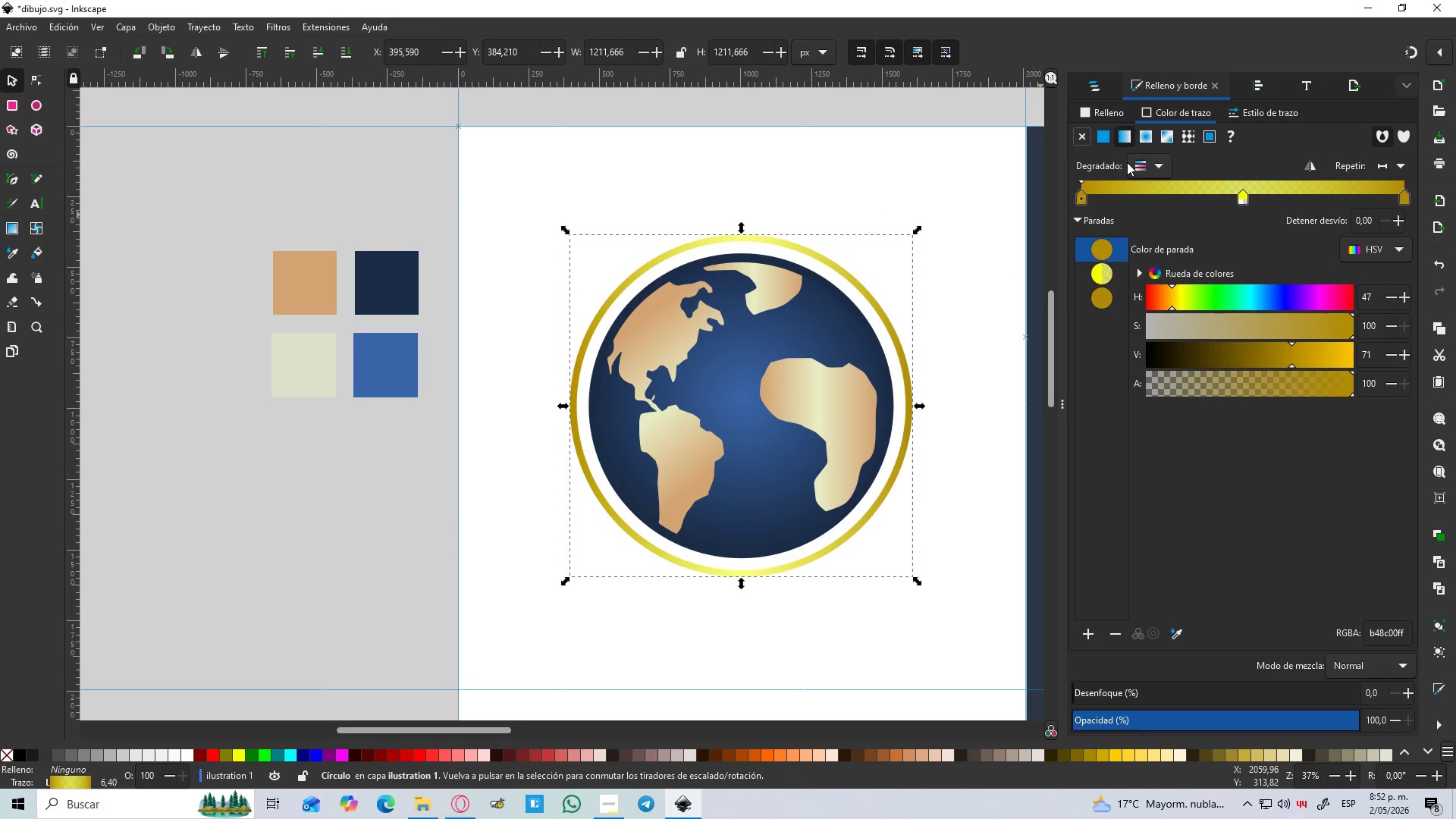 
left_click([1160, 165])
 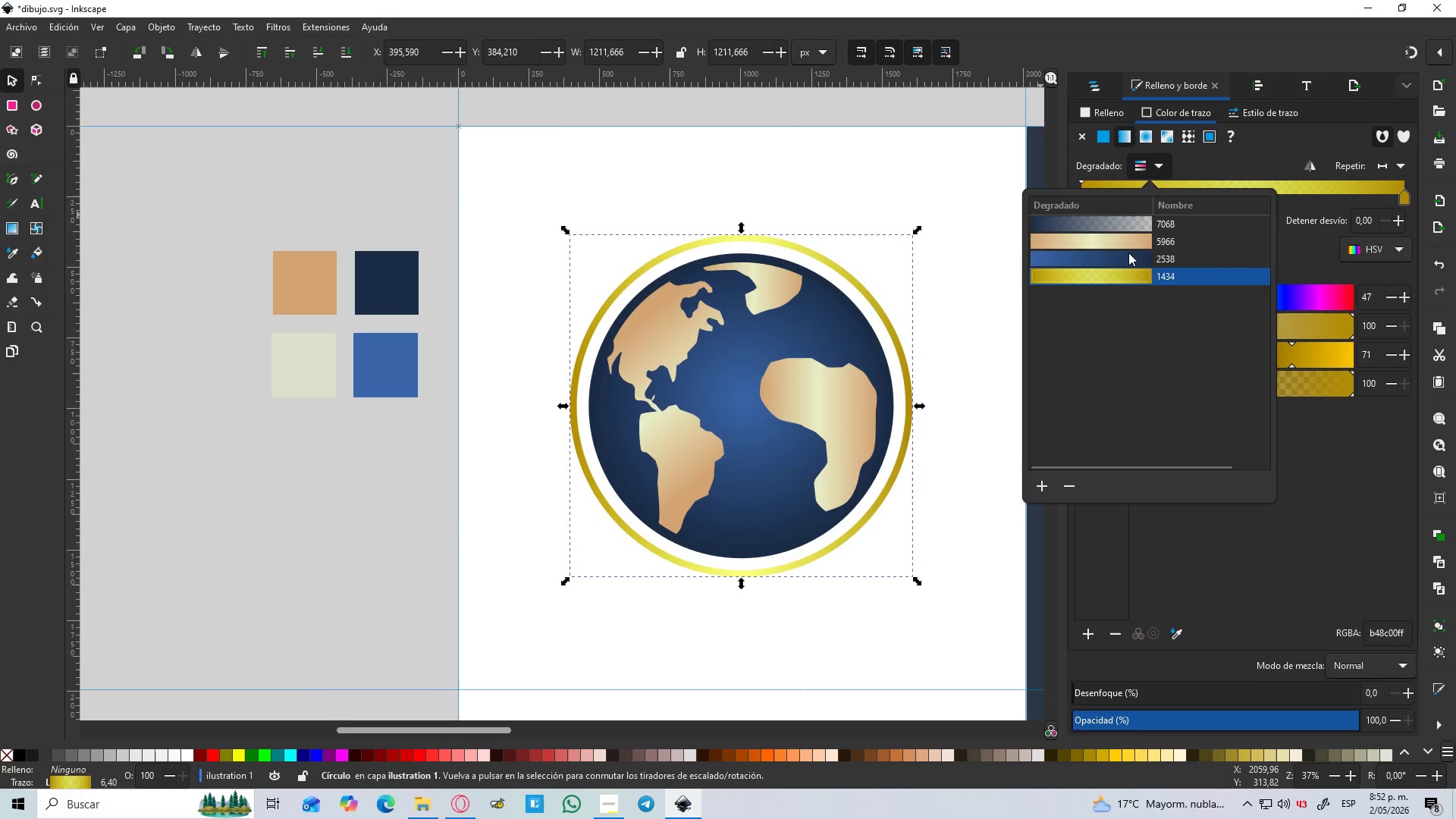 
left_click([1123, 247])
 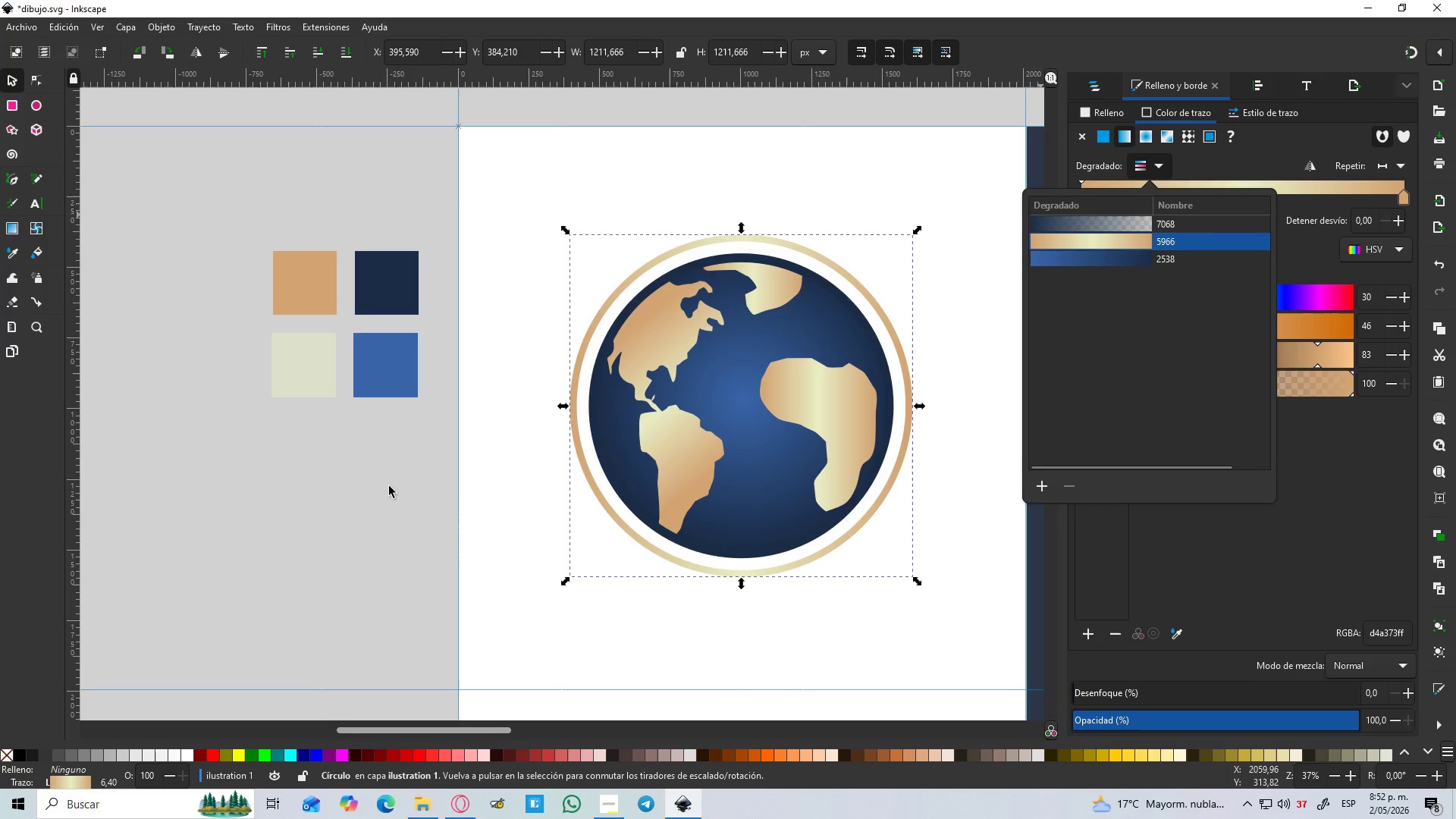 
left_click([297, 571])
 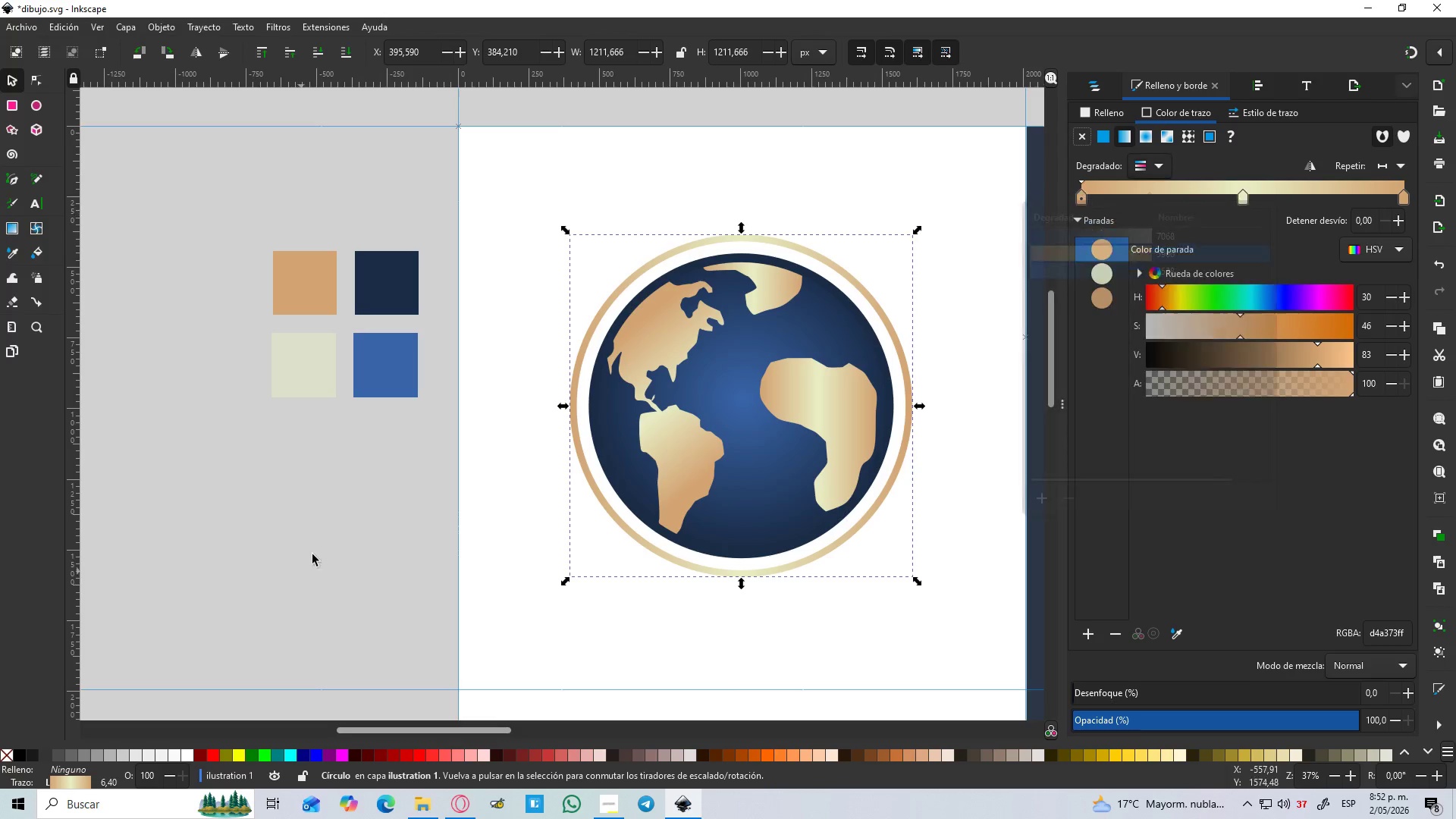 
hold_key(key=ControlLeft, duration=0.56)
 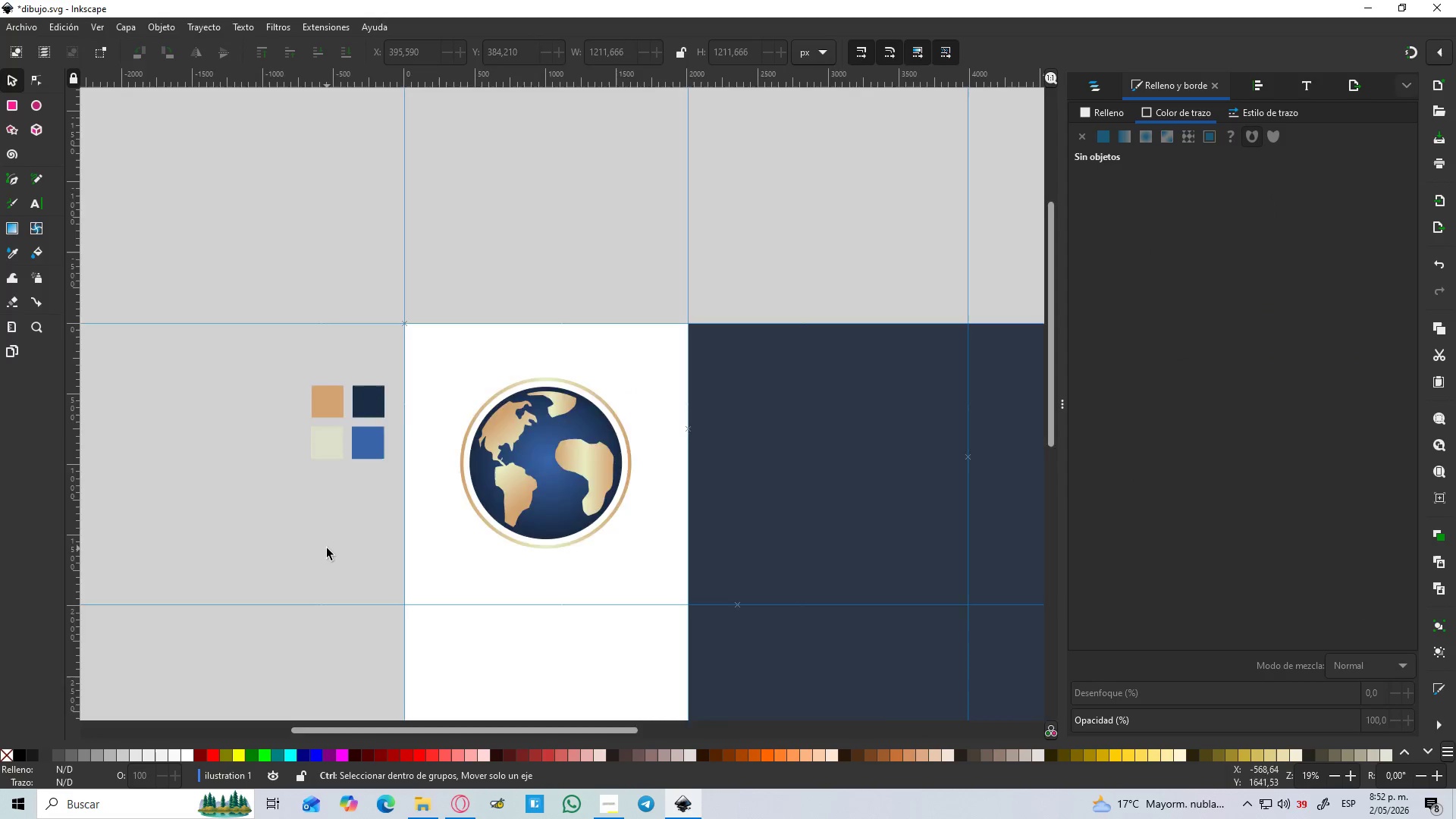 
left_click([319, 566])
 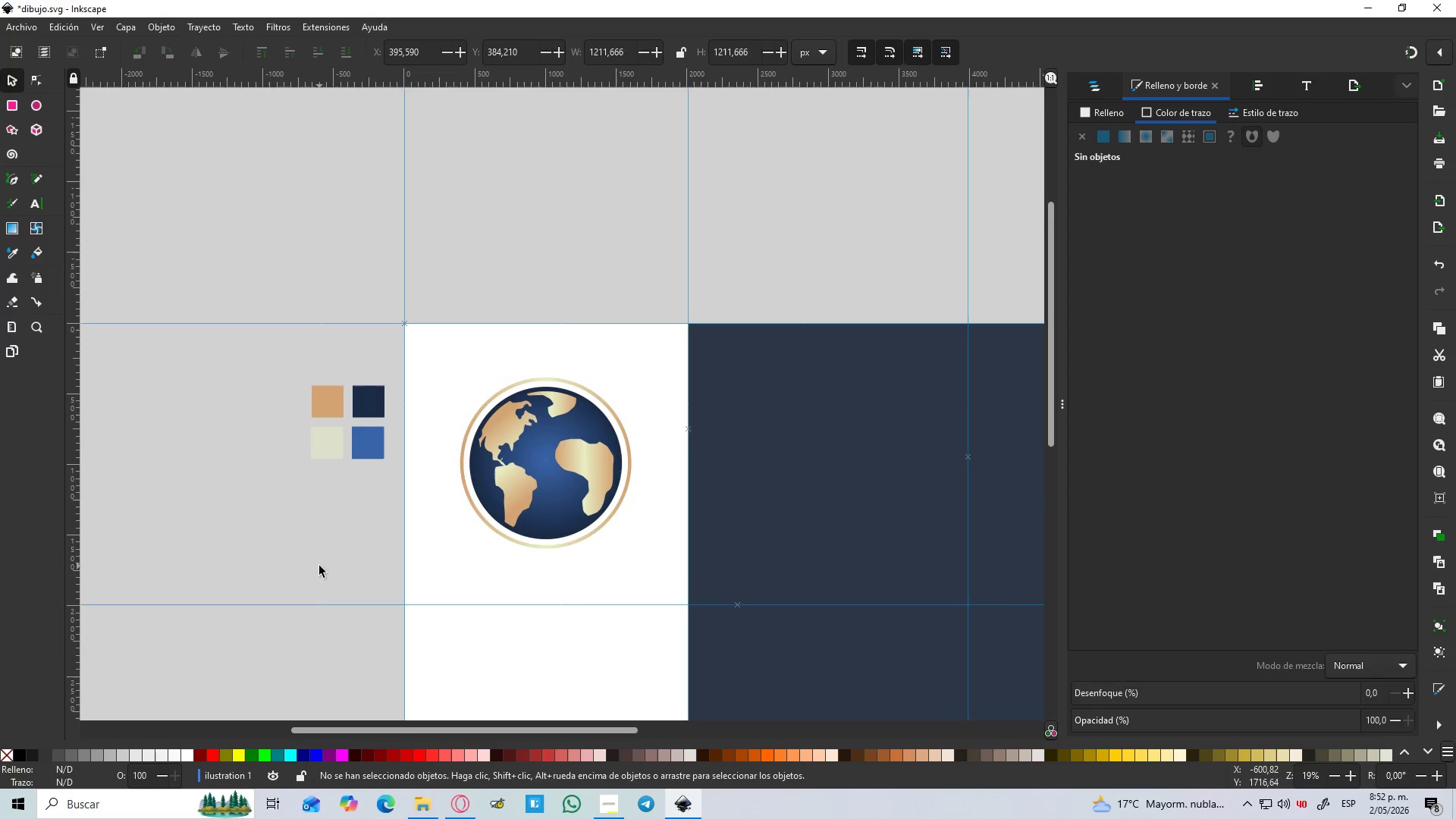 
scroll: coordinate [350, 519], scroll_direction: down, amount: 2.0
 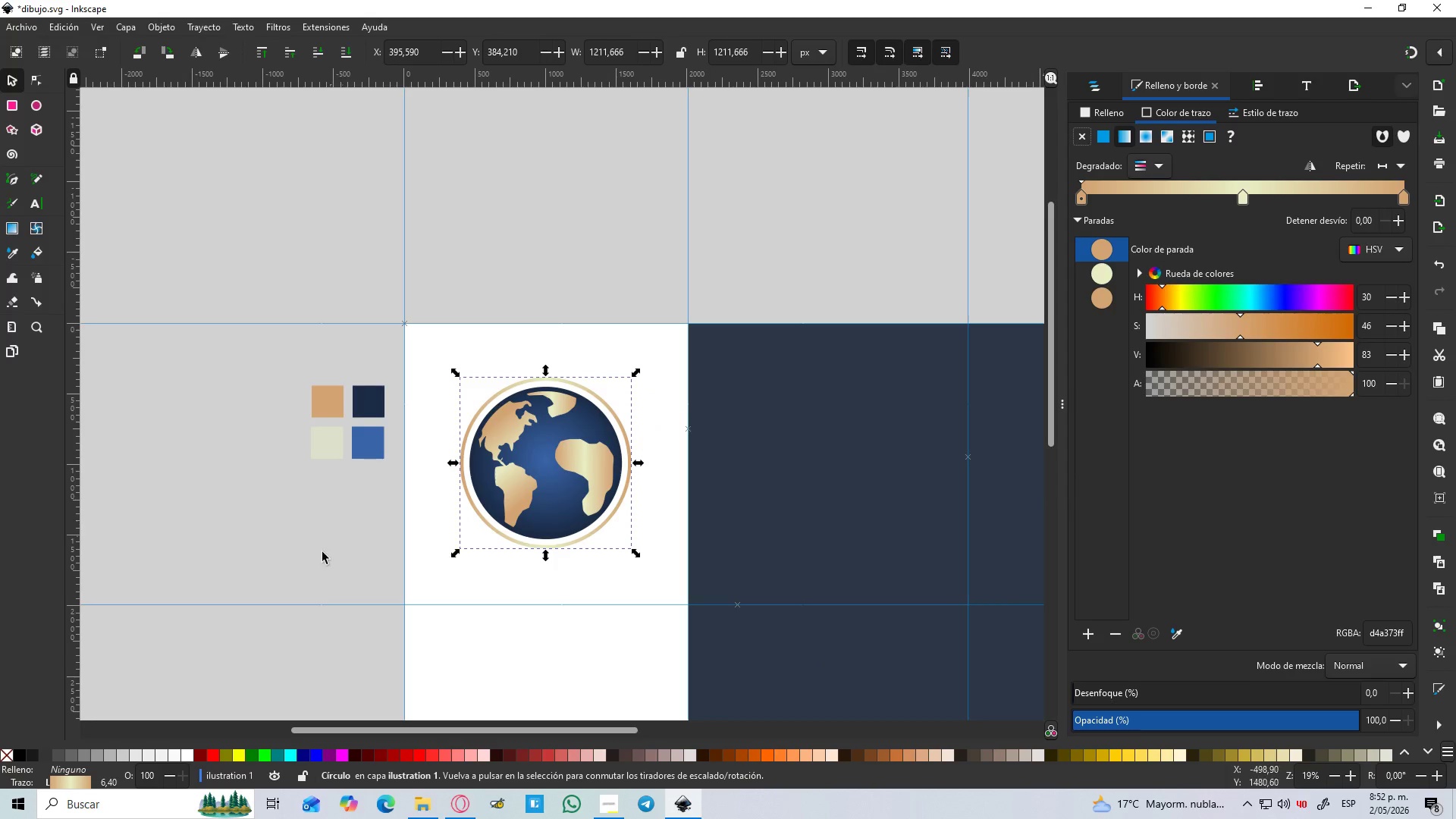 
hold_key(key=ControlLeft, duration=1.11)
scroll: coordinate [327, 548], scroll_direction: down, amount: 3.0
 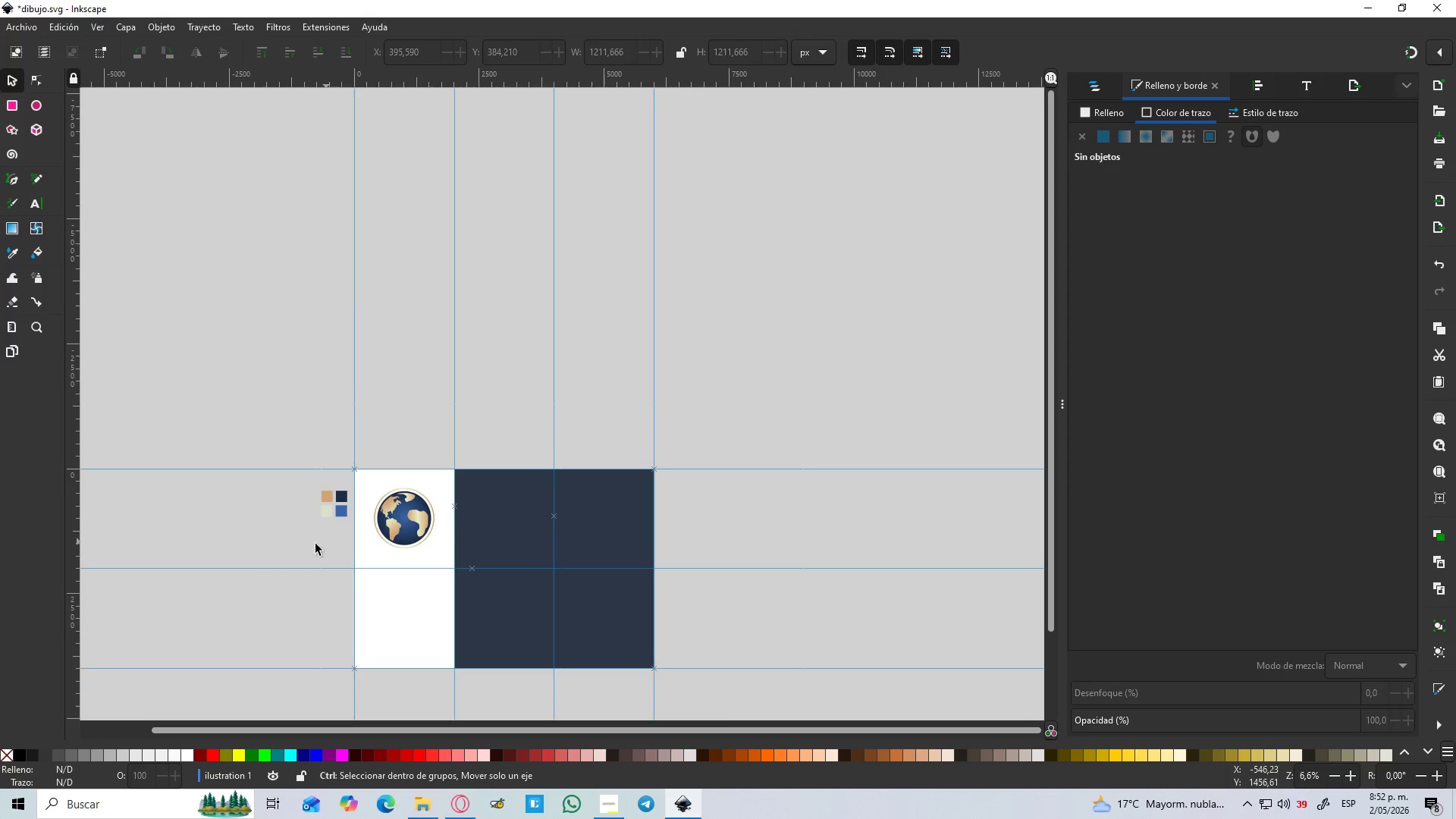 
hold_key(key=ControlLeft, duration=1.78)
 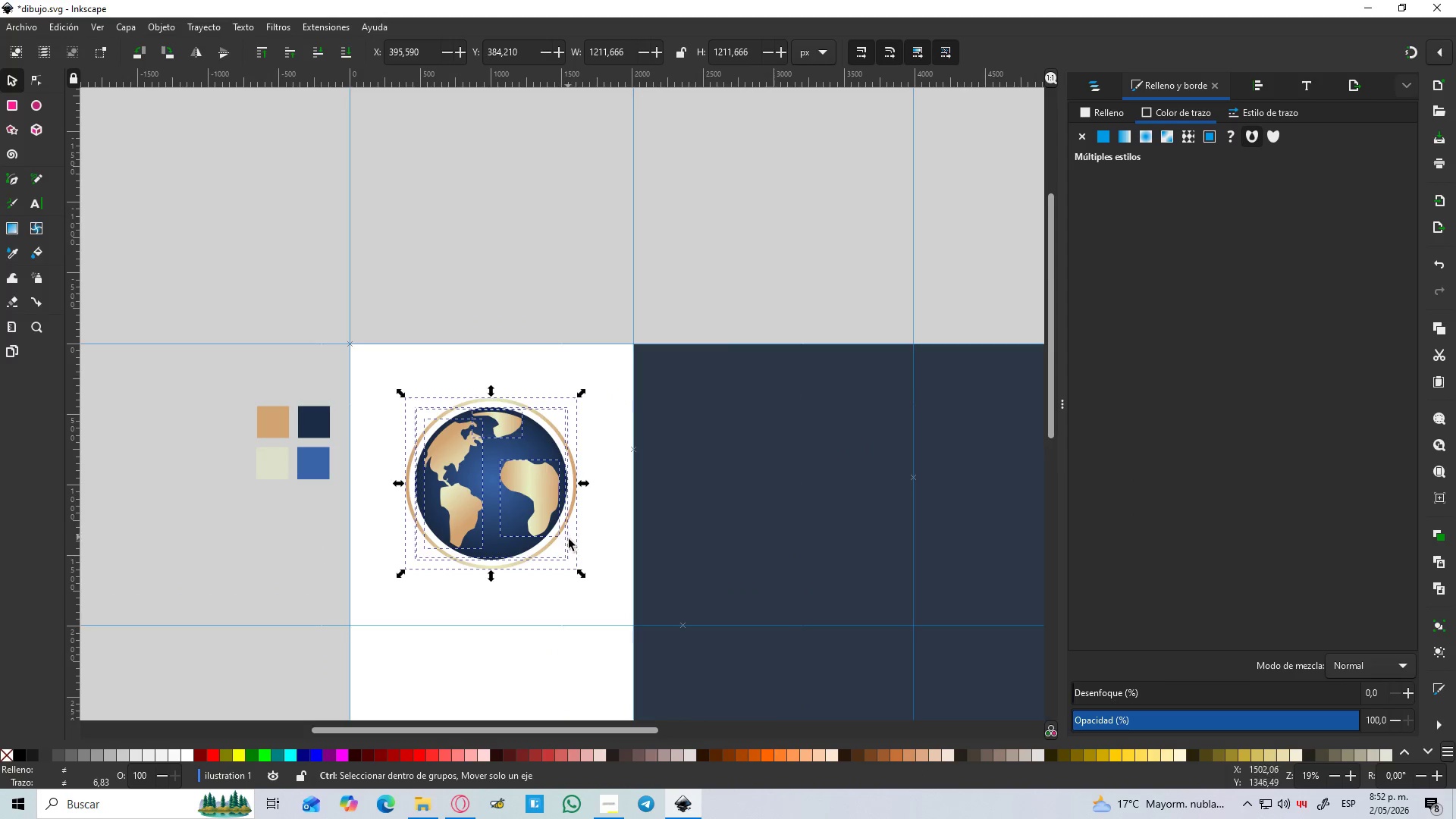 
scroll: coordinate [307, 545], scroll_direction: up, amount: 2.0
 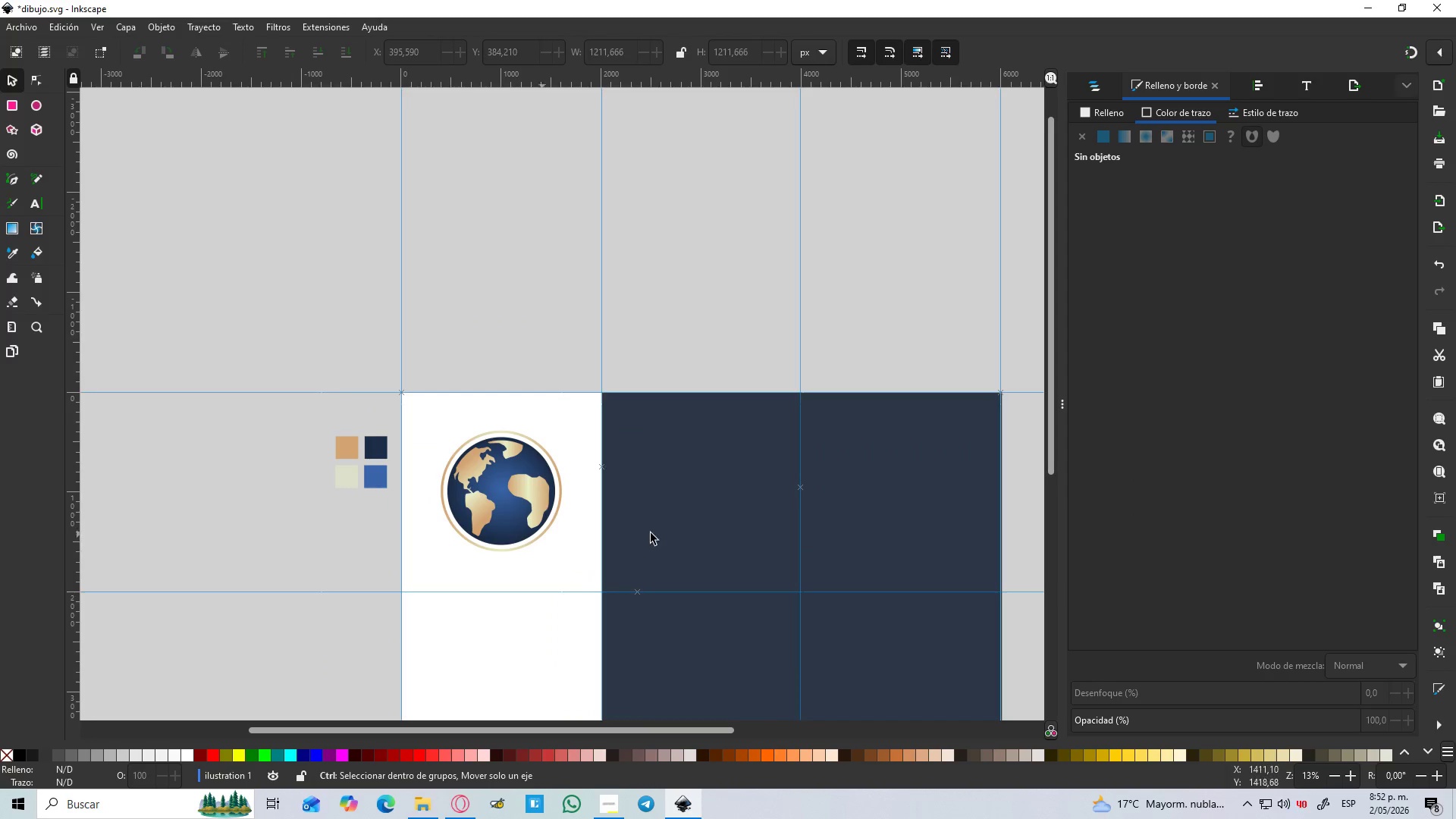 
left_click_drag(start_coordinate=[584, 566], to_coordinate=[432, 406])
 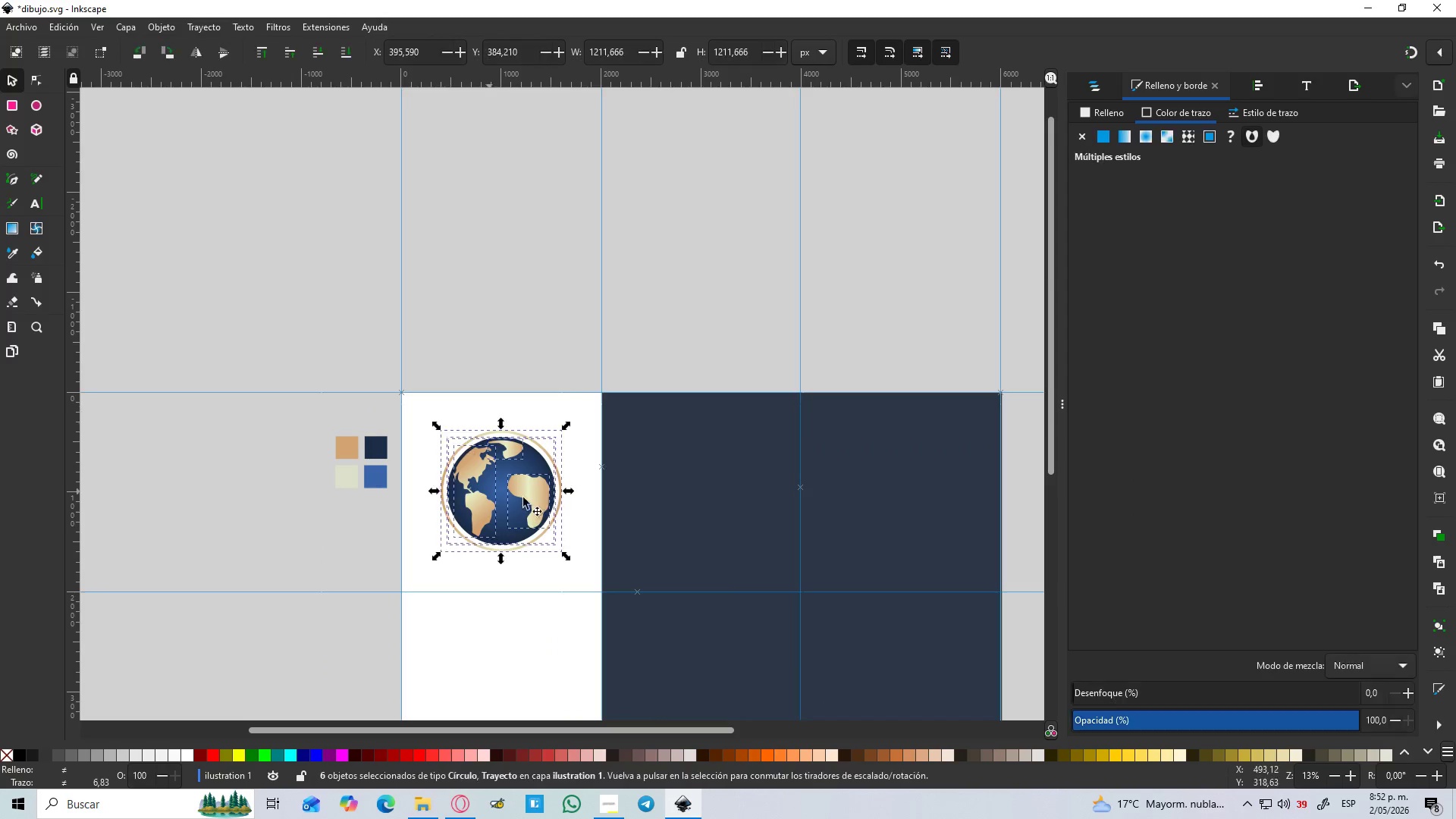 
hold_key(key=ControlLeft, duration=0.81)
scroll: coordinate [524, 510], scroll_direction: up, amount: 1.0
 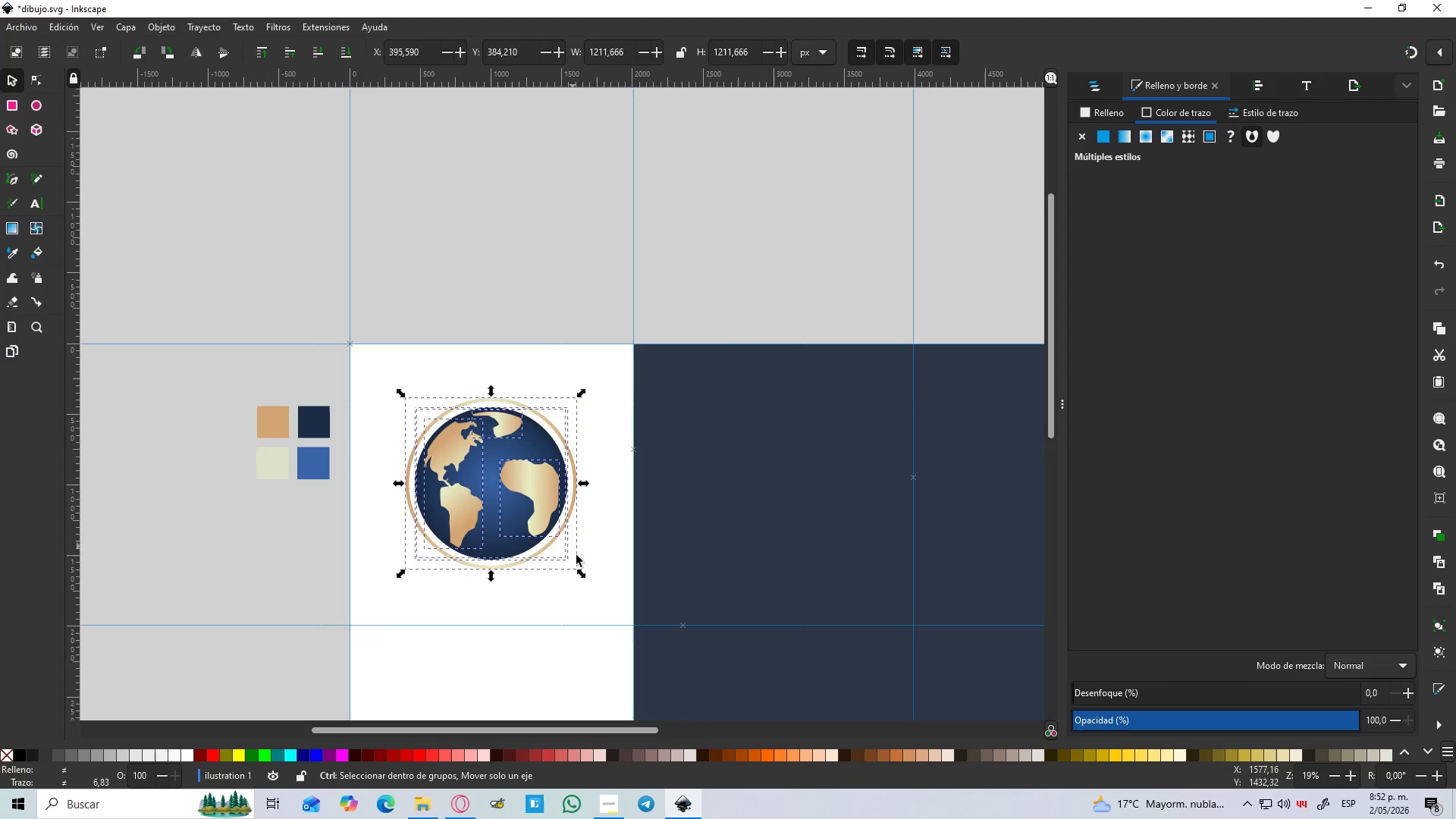 
hold_key(key=ControlLeft, duration=1.5)
left_click_drag(start_coordinate=[582, 576], to_coordinate=[548, 539])
 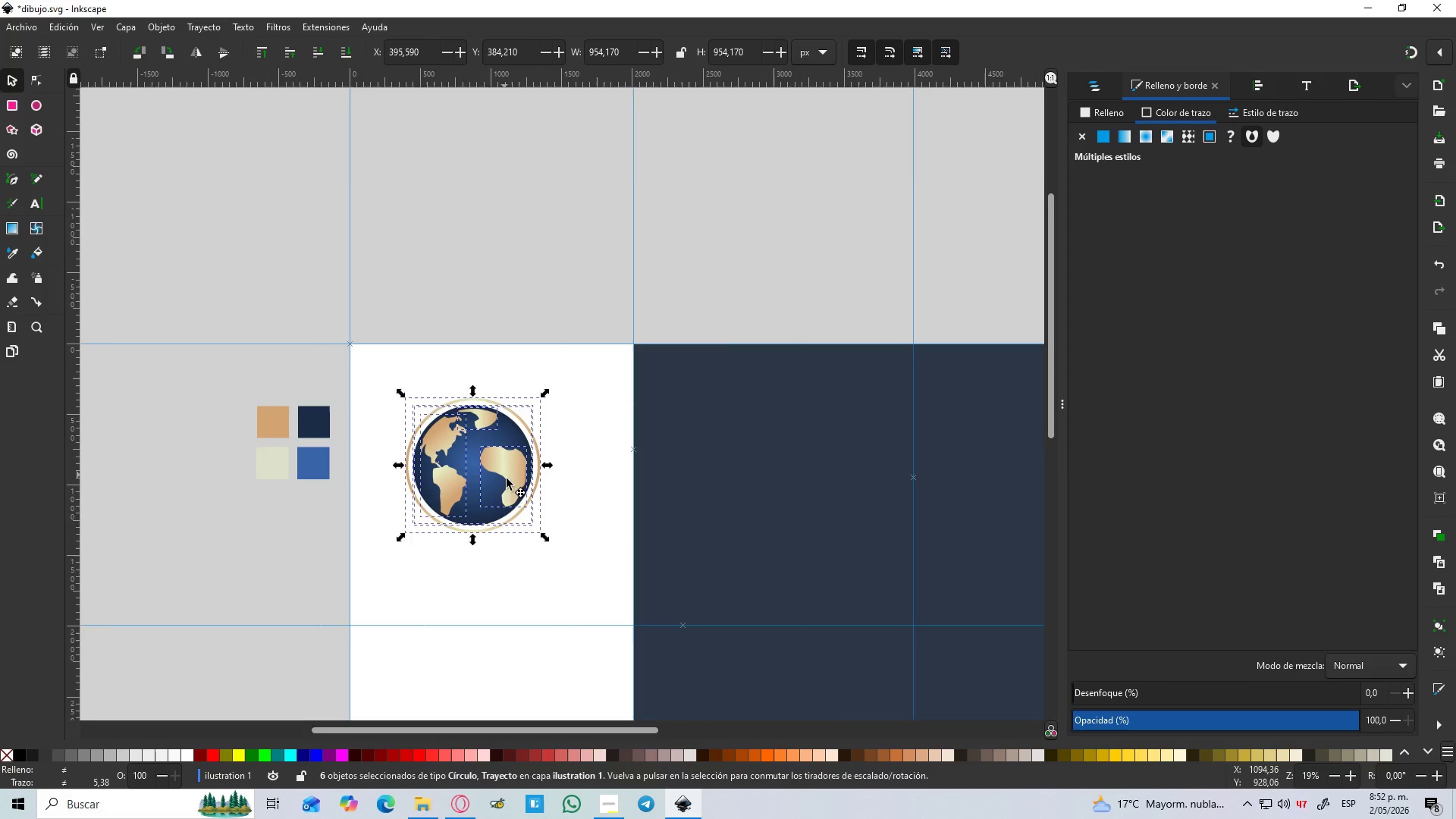 
hold_key(key=ControlLeft, duration=0.36)
 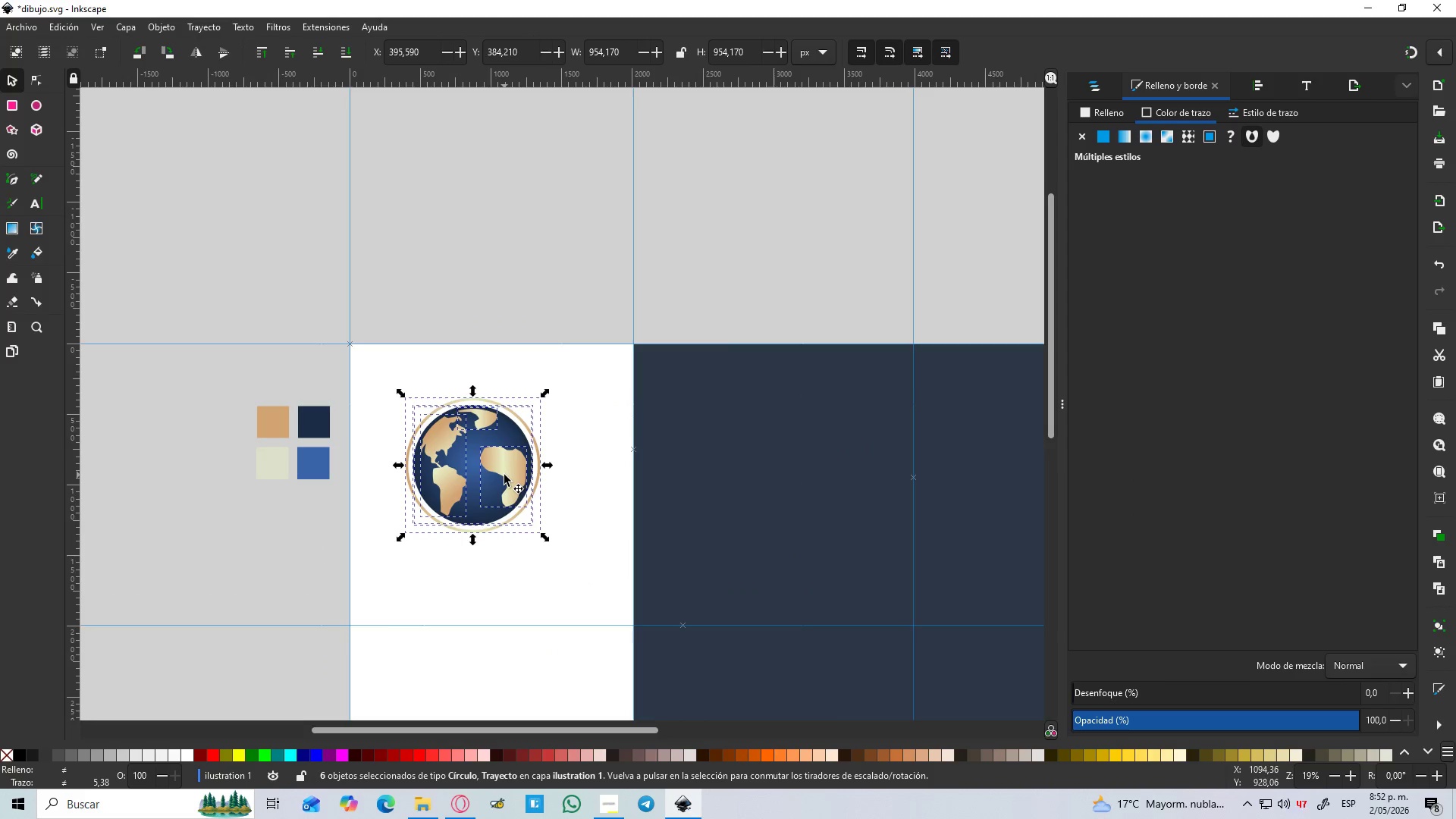 
left_click_drag(start_coordinate=[504, 475], to_coordinate=[524, 500])
 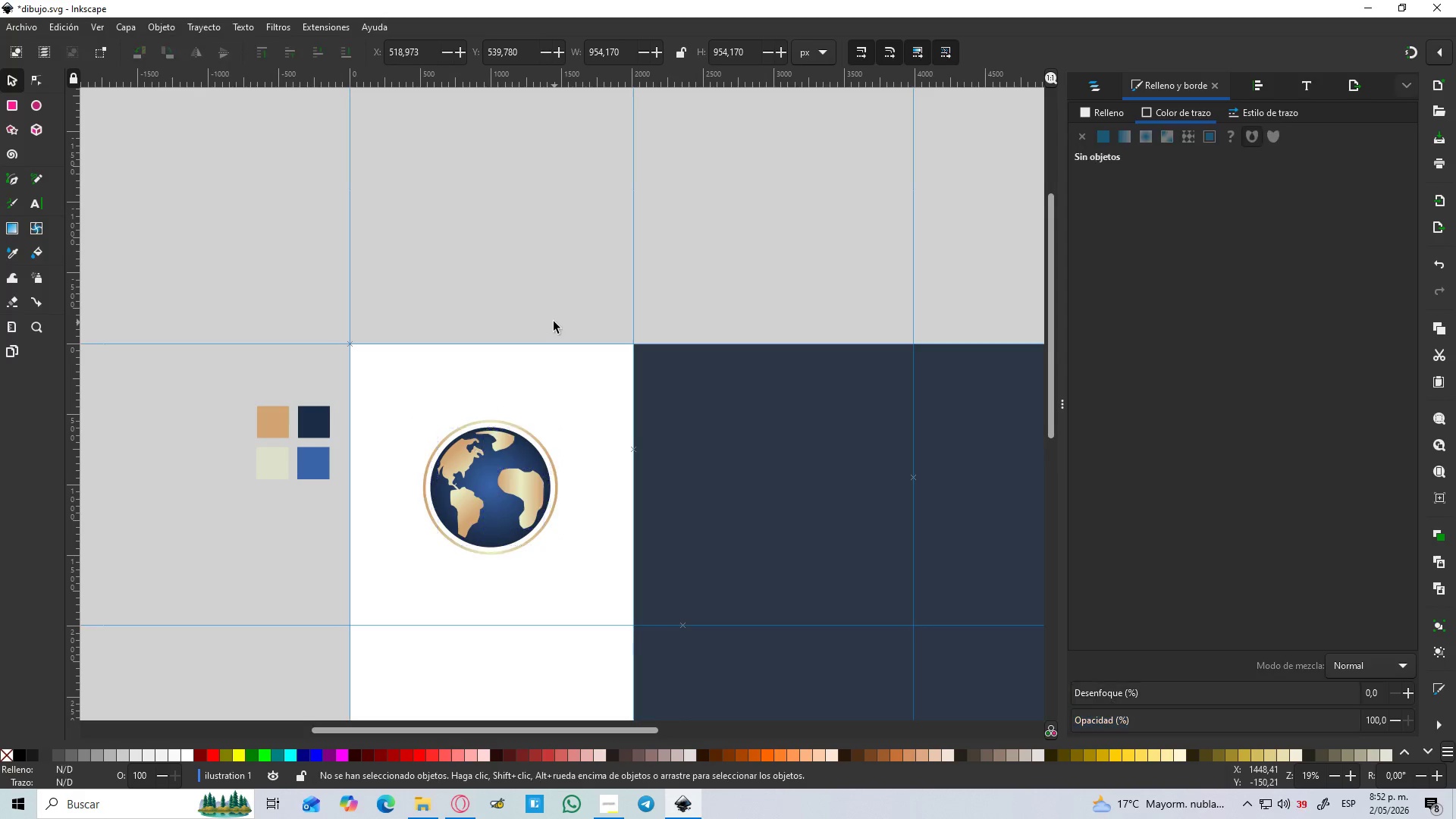 
hold_key(key=ControlLeft, duration=0.92)
 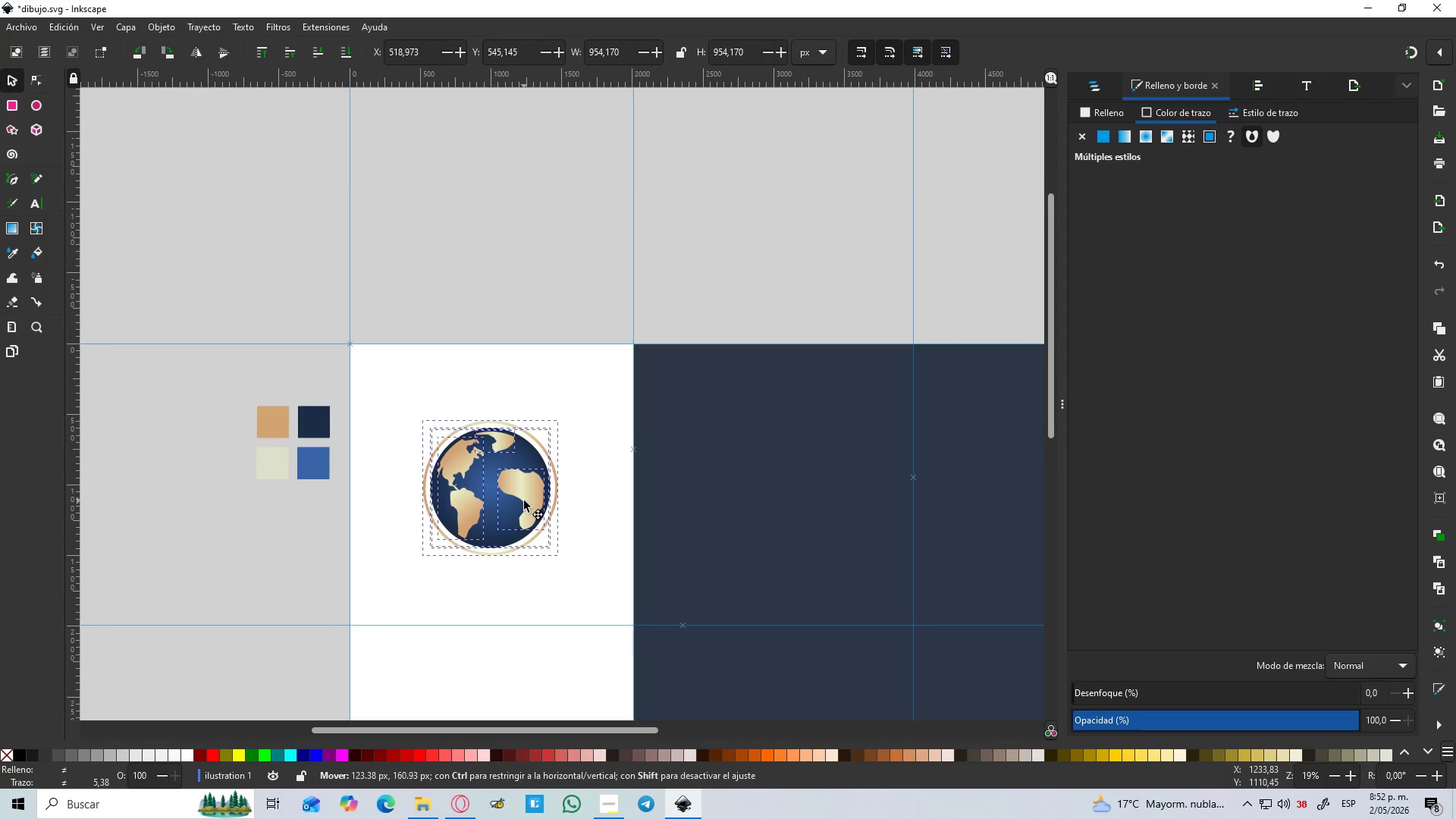 
left_click([554, 322])
 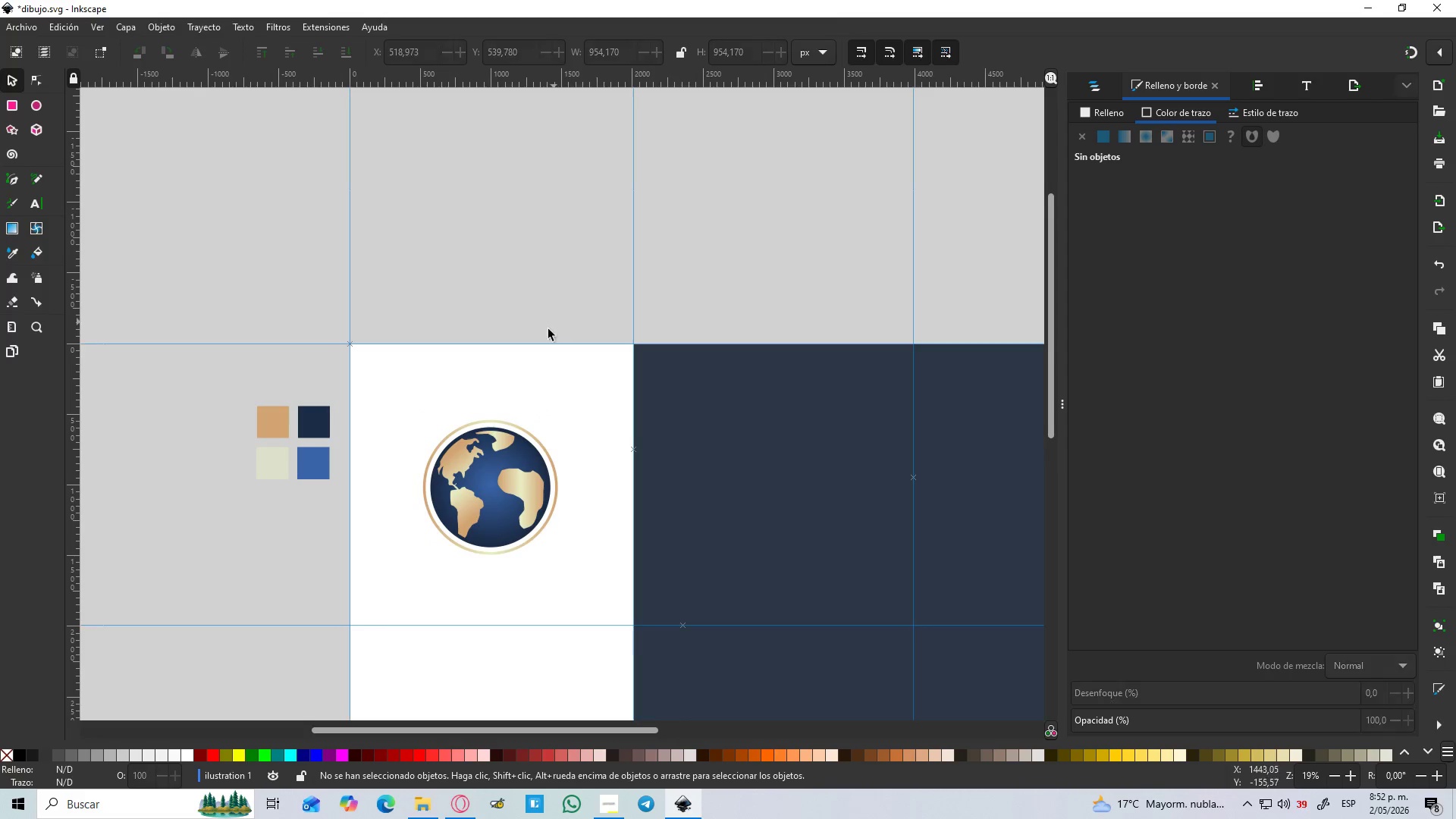 
hold_key(key=ControlLeft, duration=1.5)
 